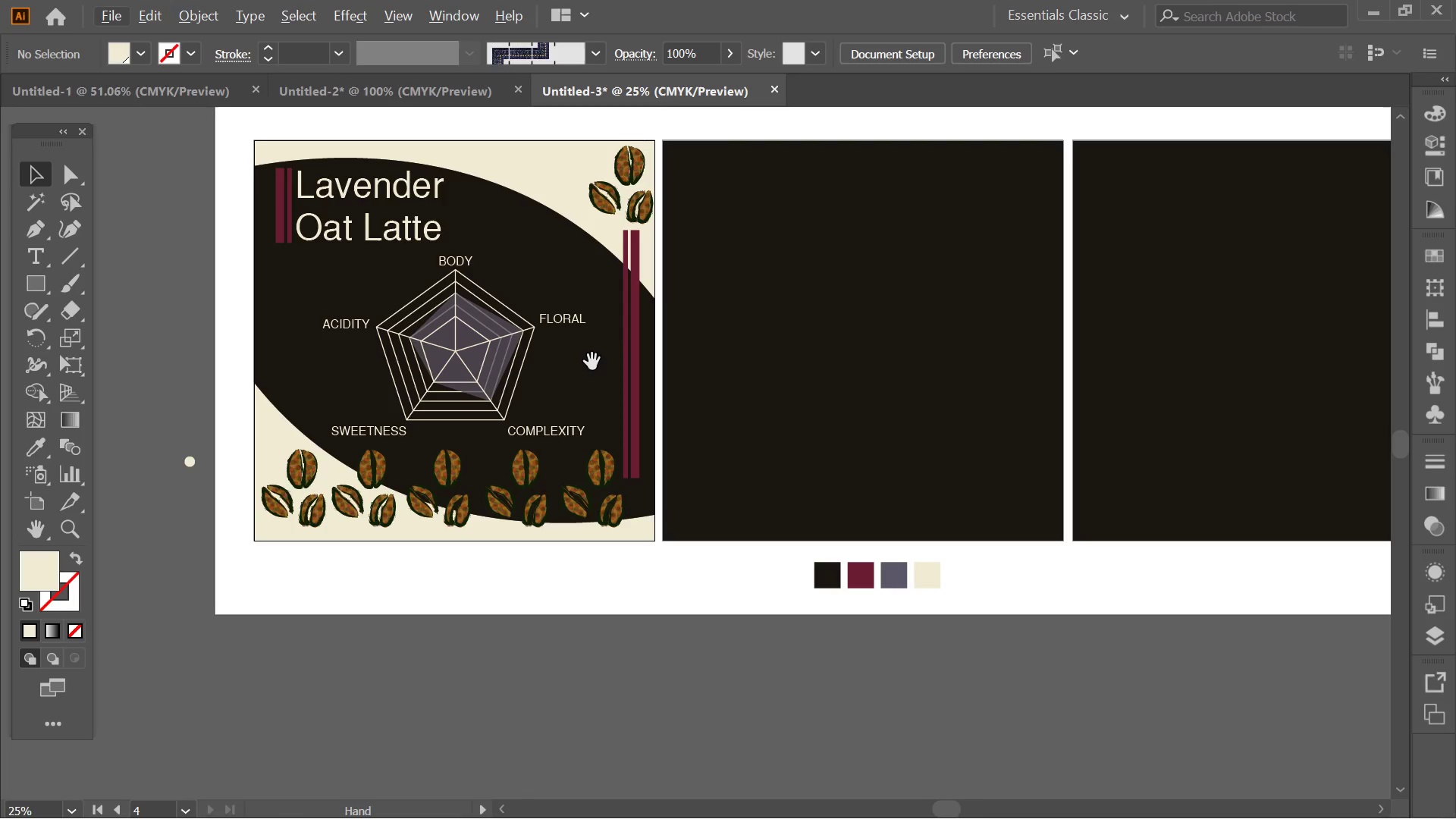 
hold_key(key=Space, duration=1.53)
 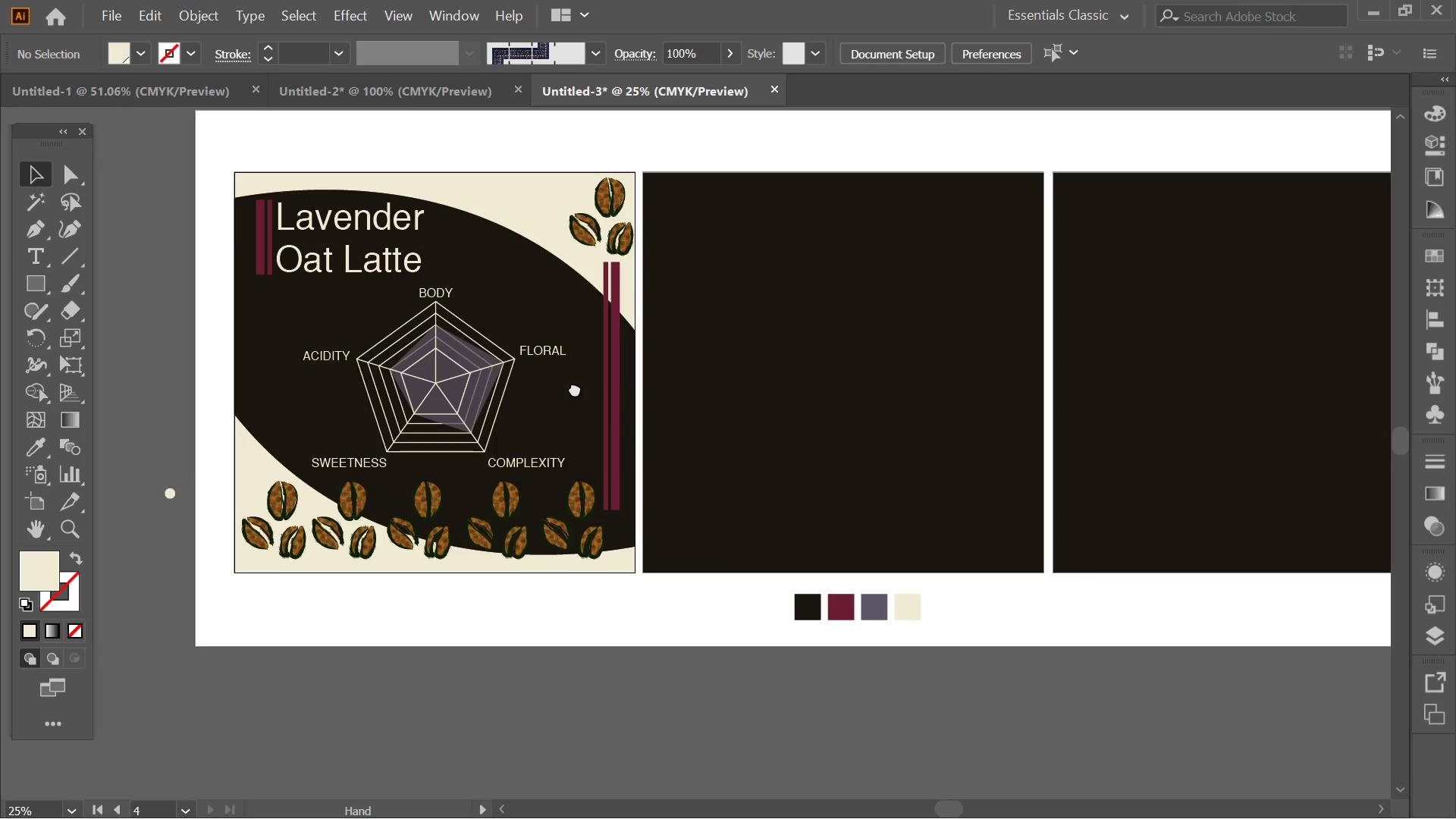 
left_click_drag(start_coordinate=[595, 357], to_coordinate=[575, 388])
 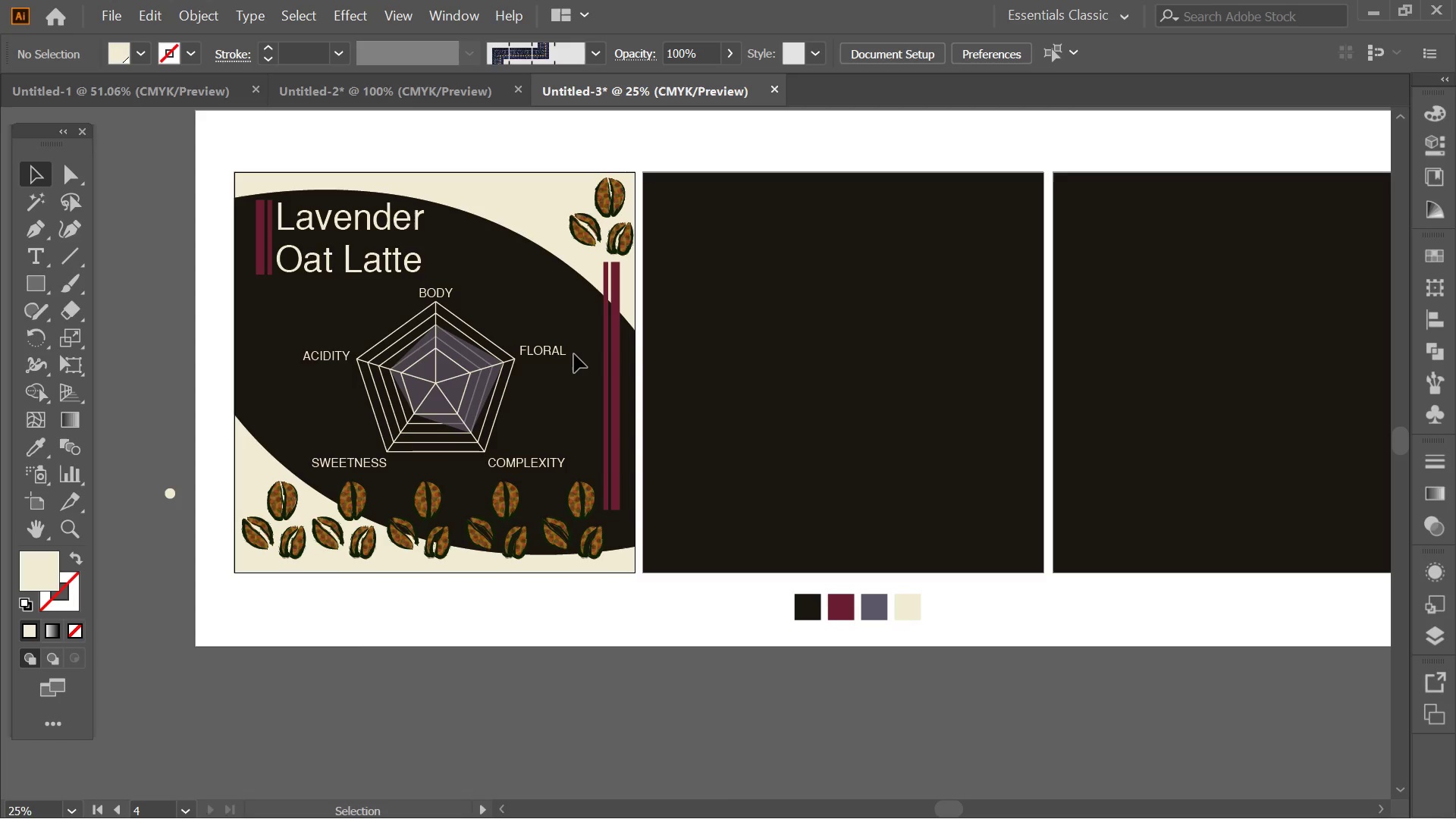 
hold_key(key=Space, duration=0.97)
 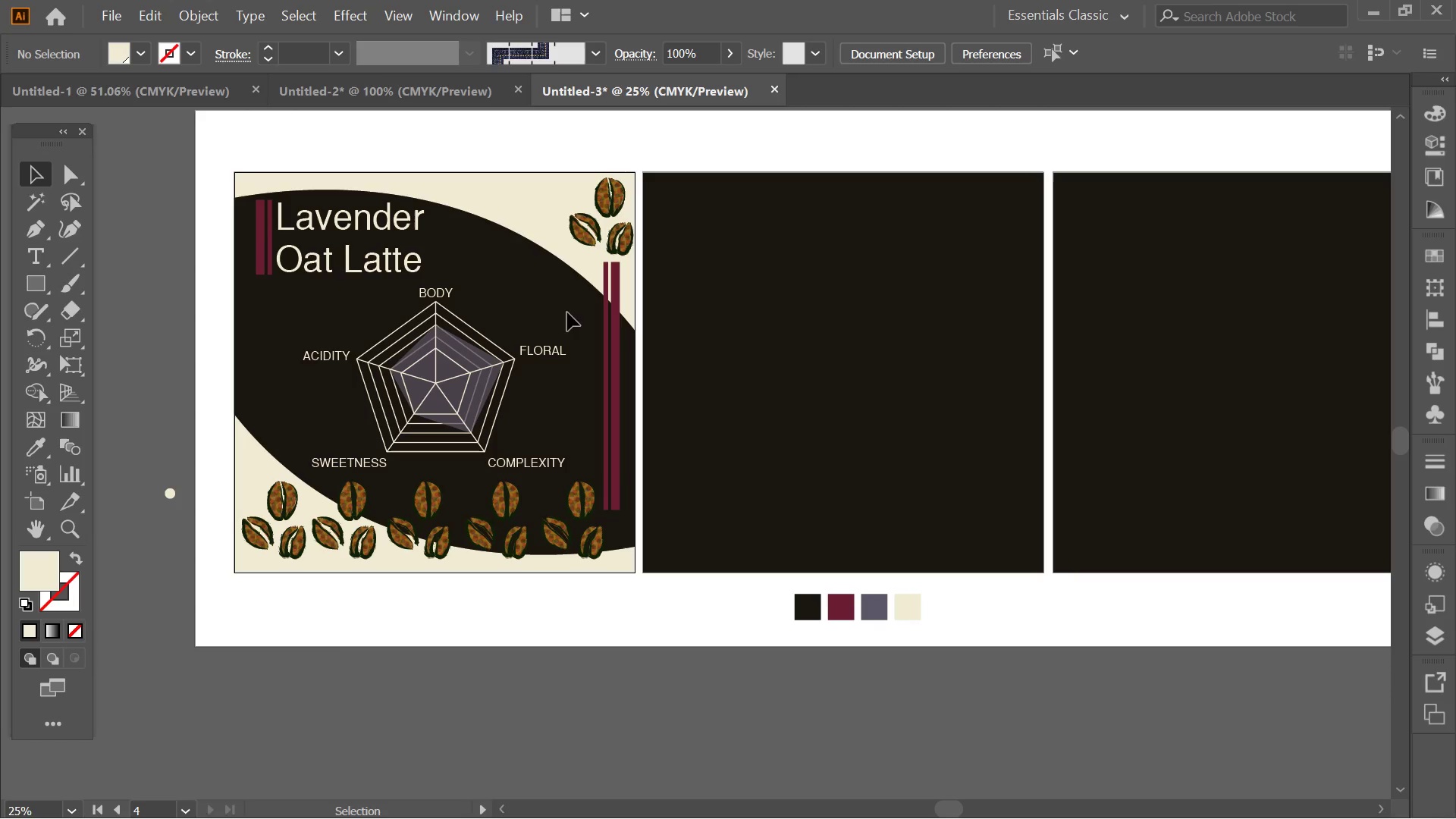 
left_click([550, 243])
 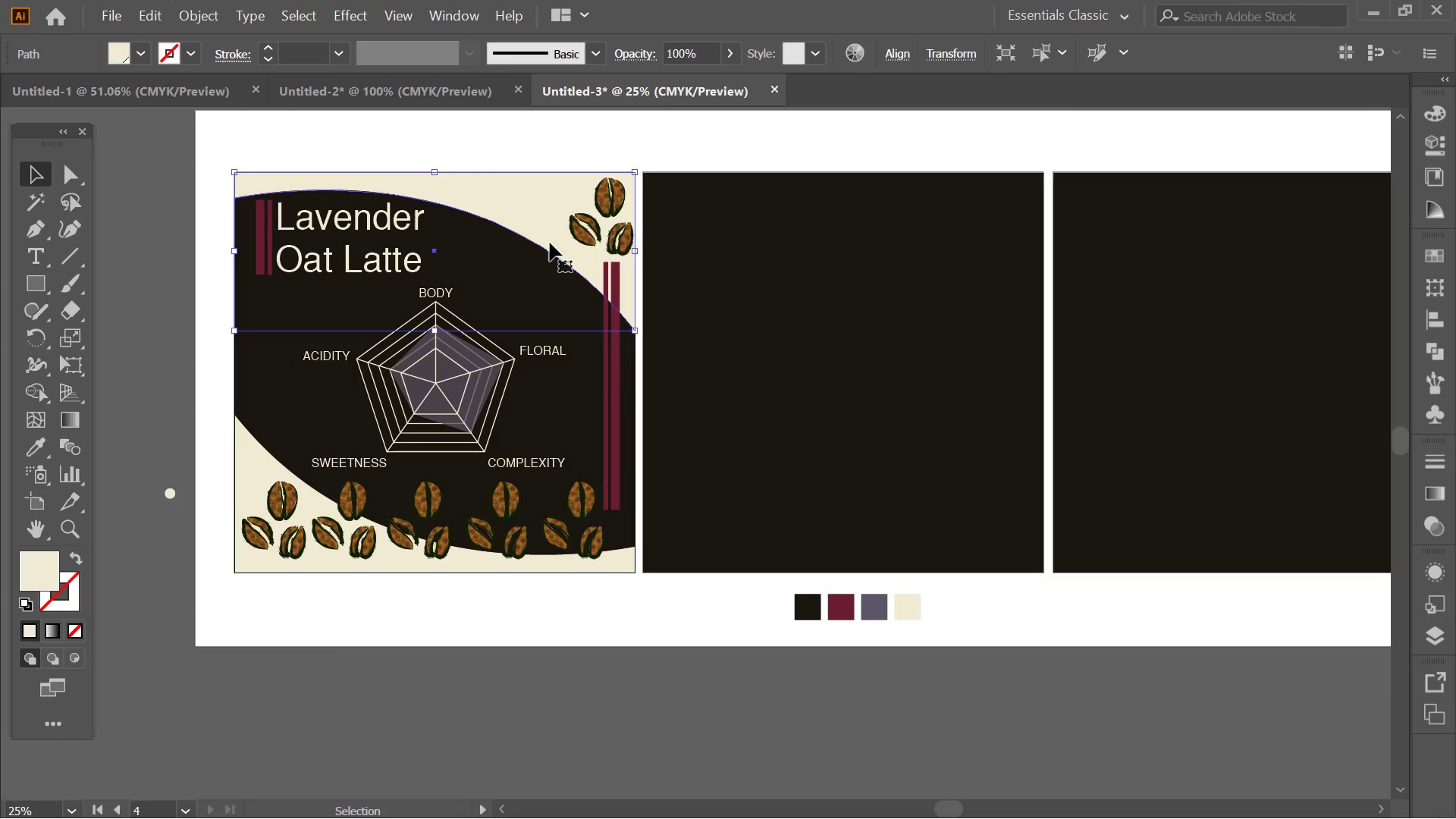 
key(Delete)
 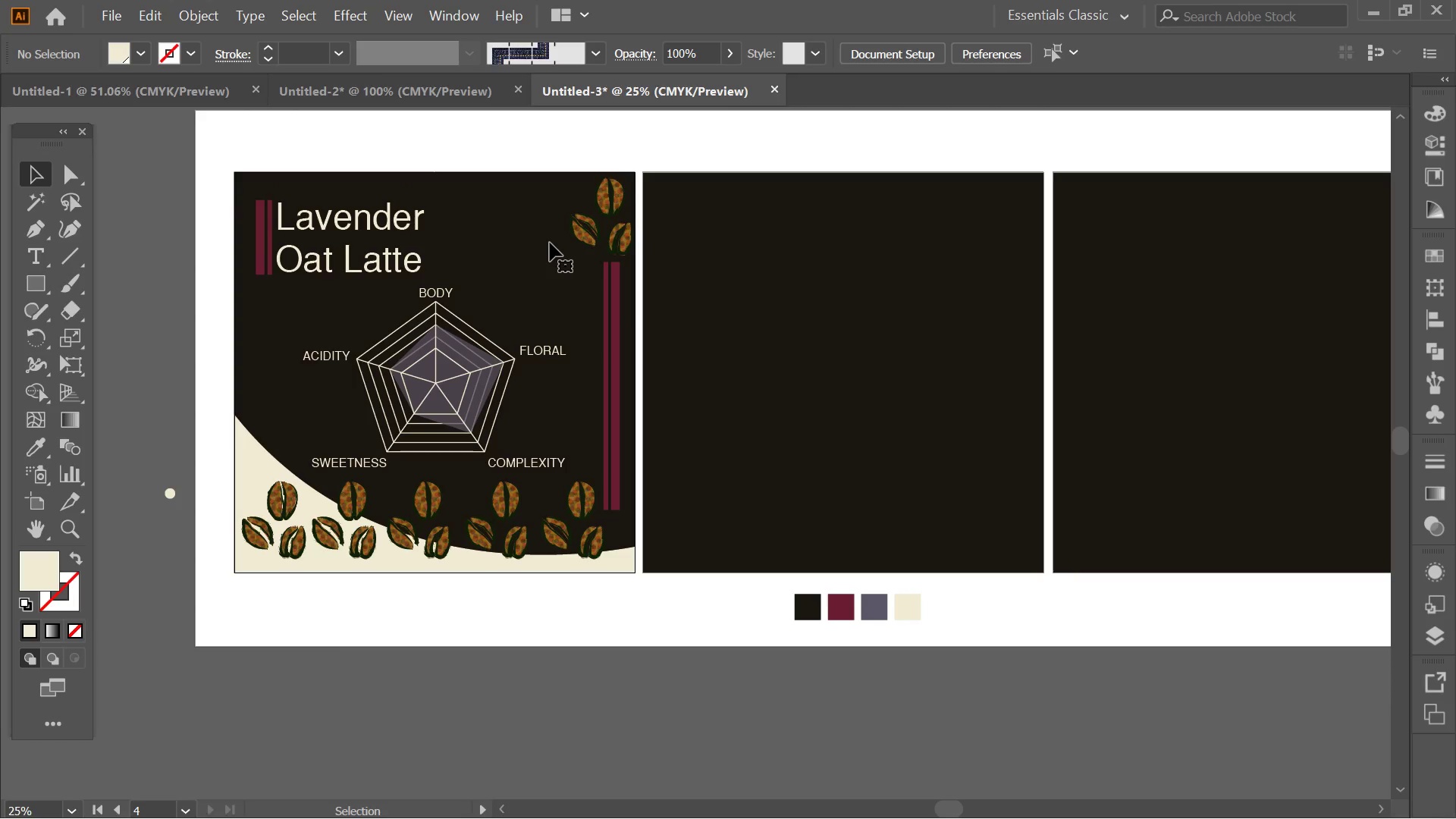 
key(Control+Z)
 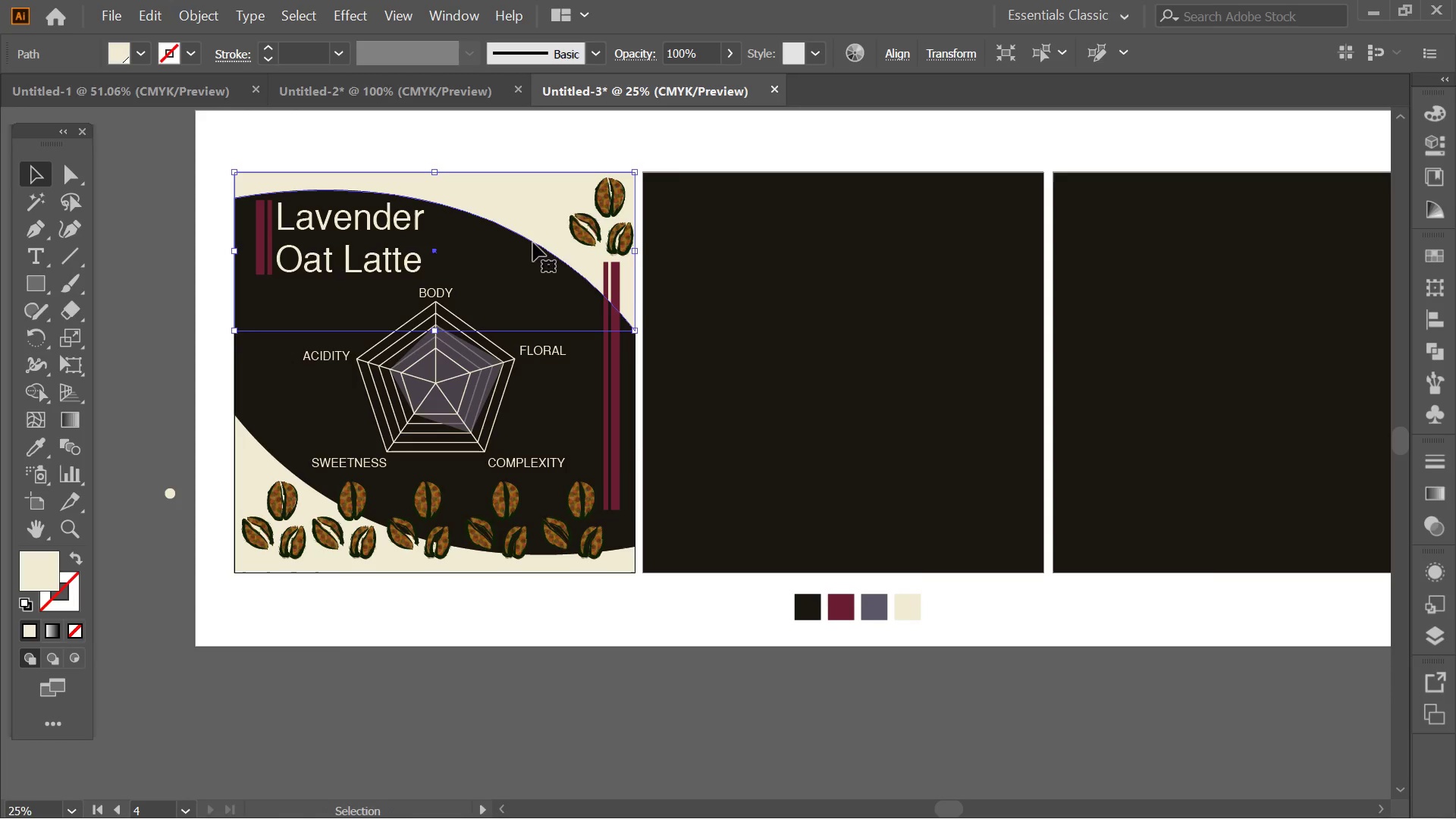 
left_click([322, 670])
 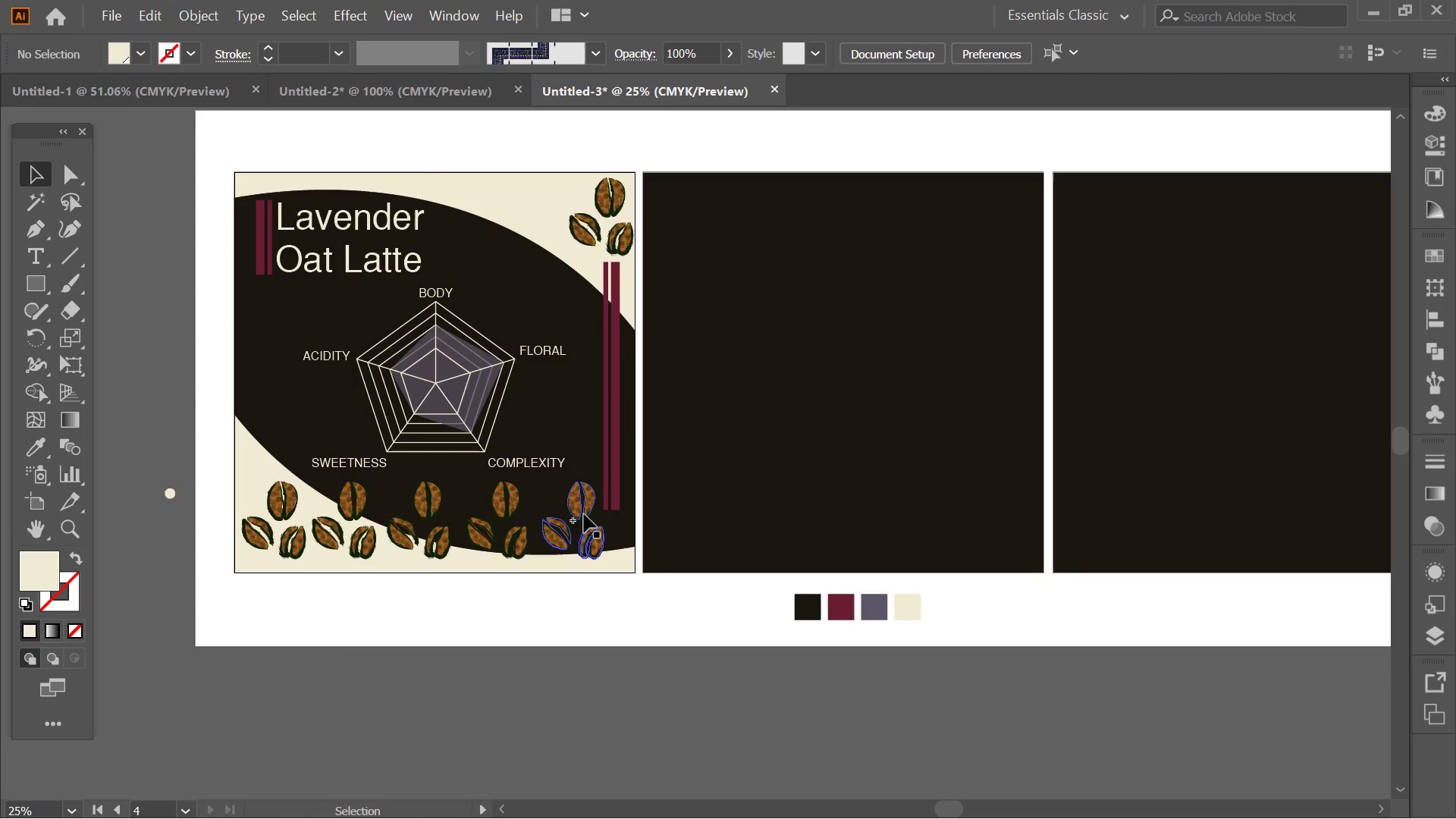 
left_click([613, 483])
 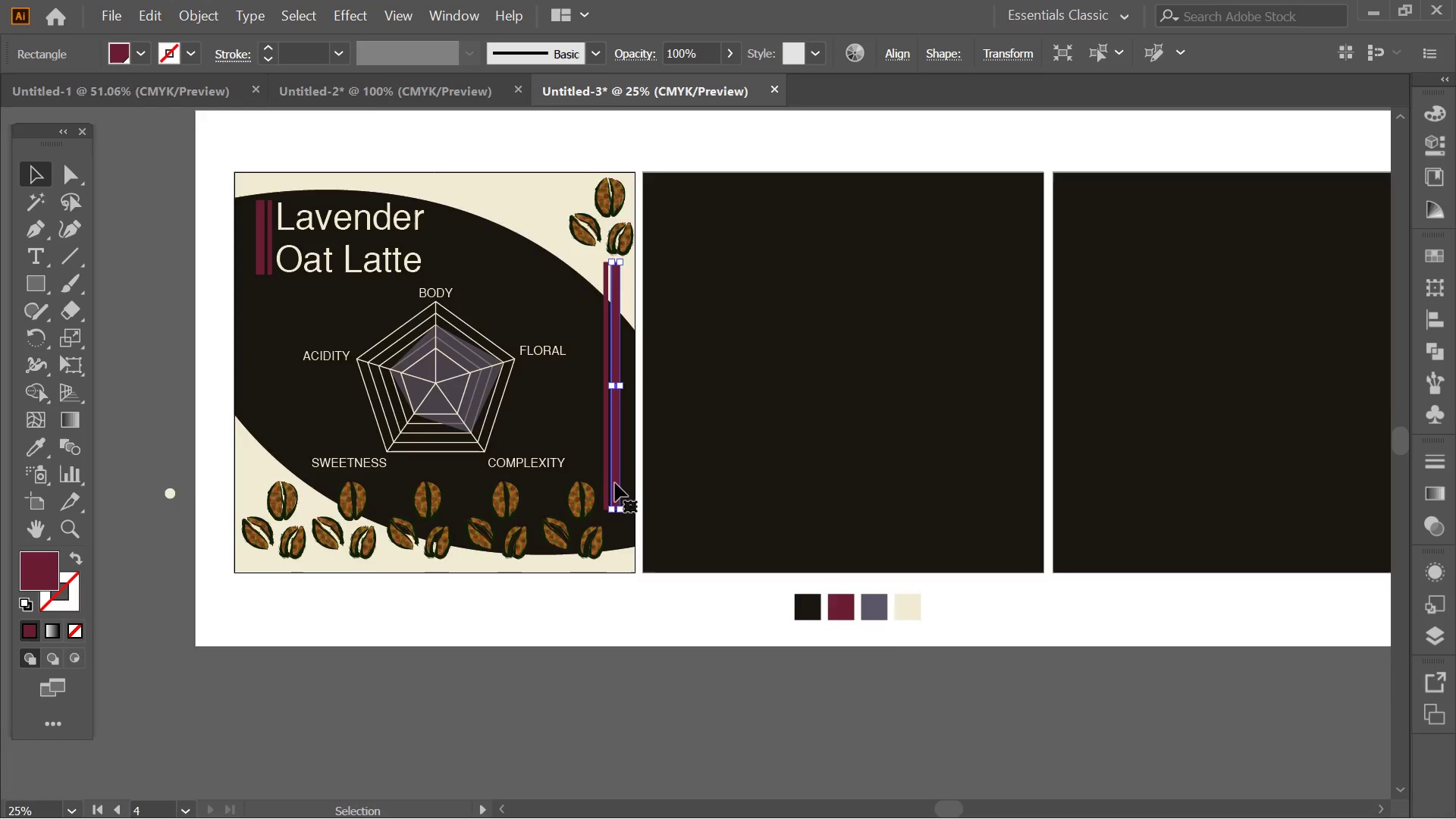 
key(Alt+AltLeft)
 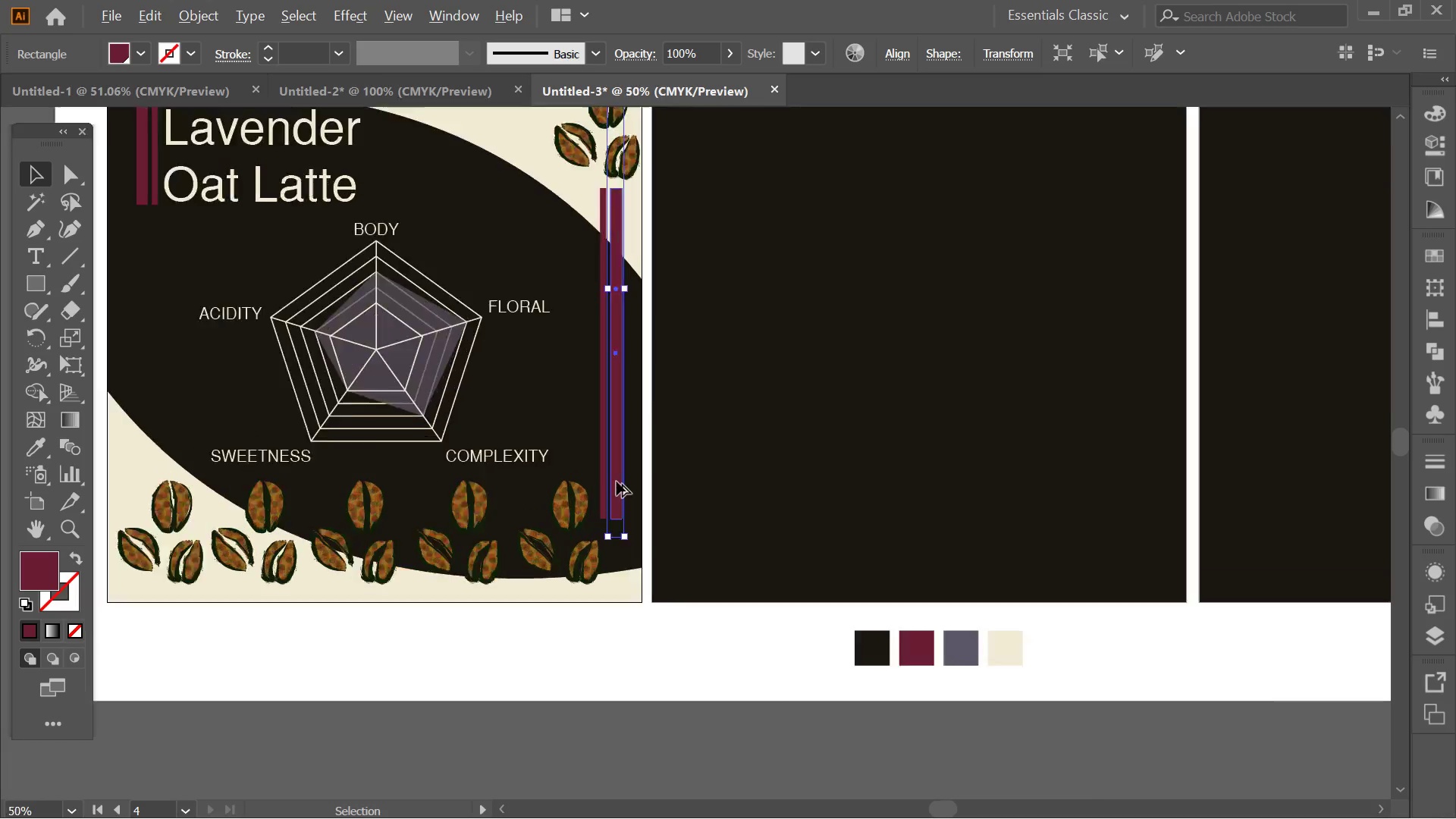 
hold_key(key=ShiftLeft, duration=0.66)
 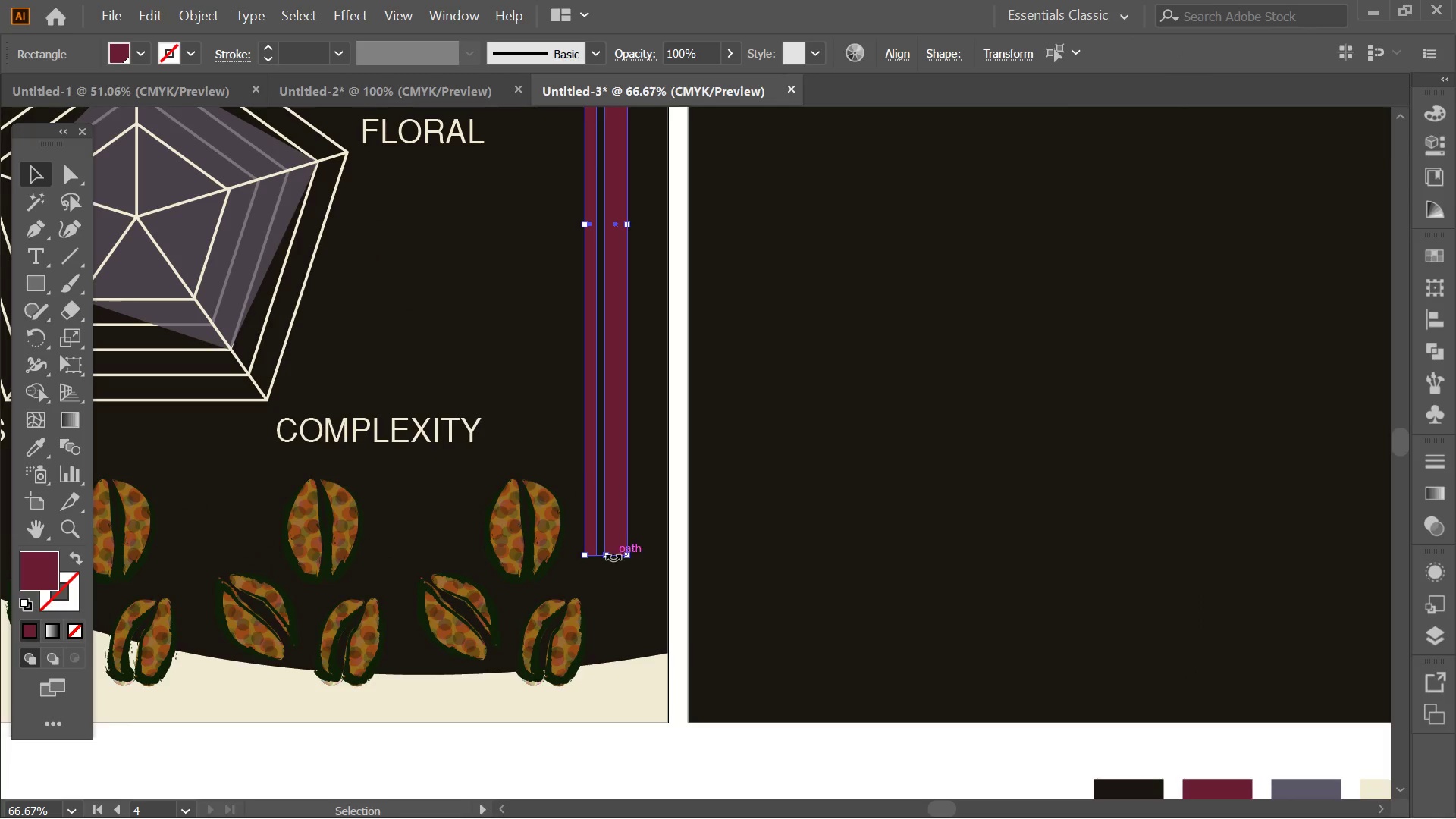 
scroll: coordinate [617, 482], scroll_direction: up, amount: 3.0
 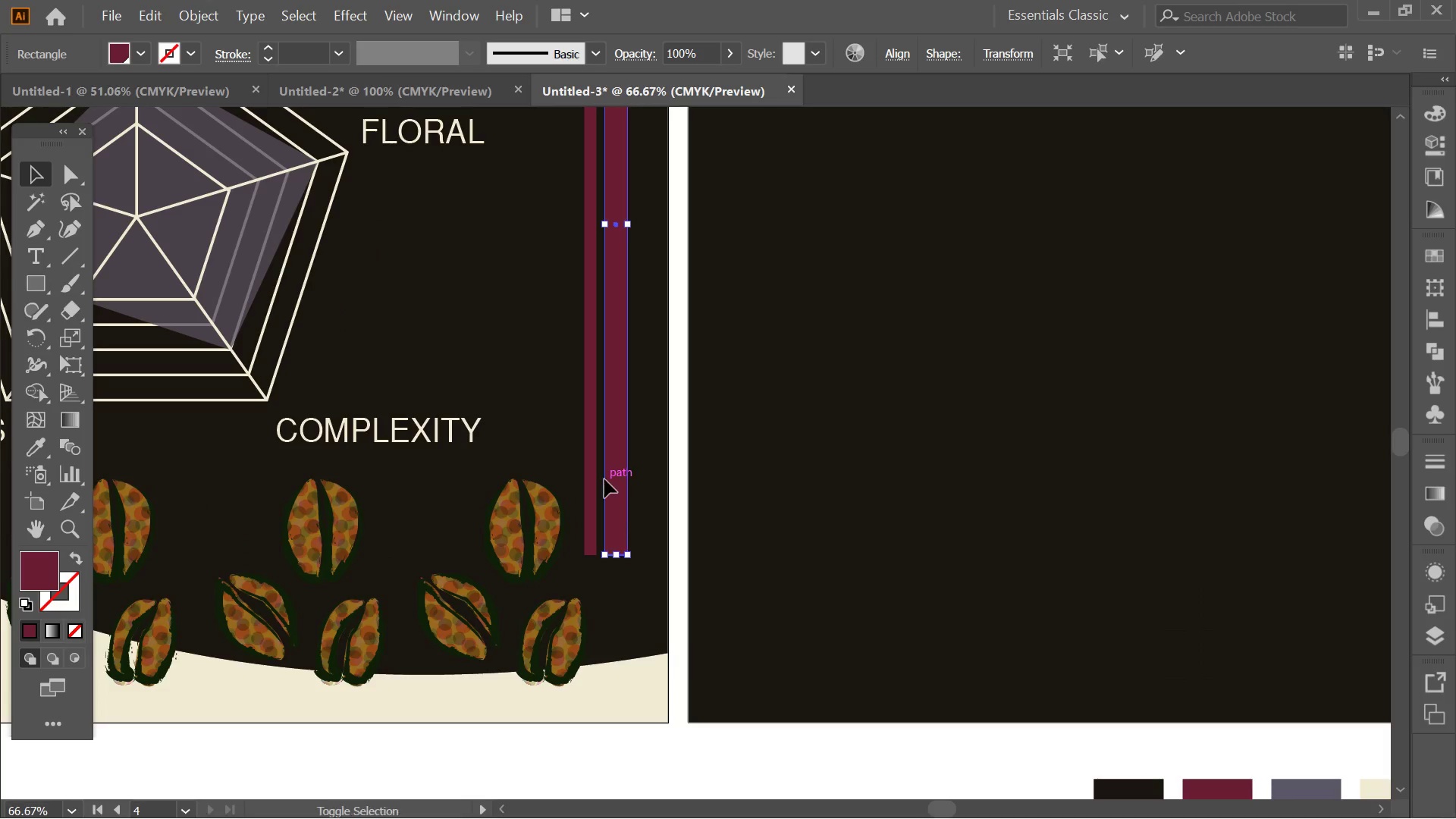 
left_click([585, 470])
 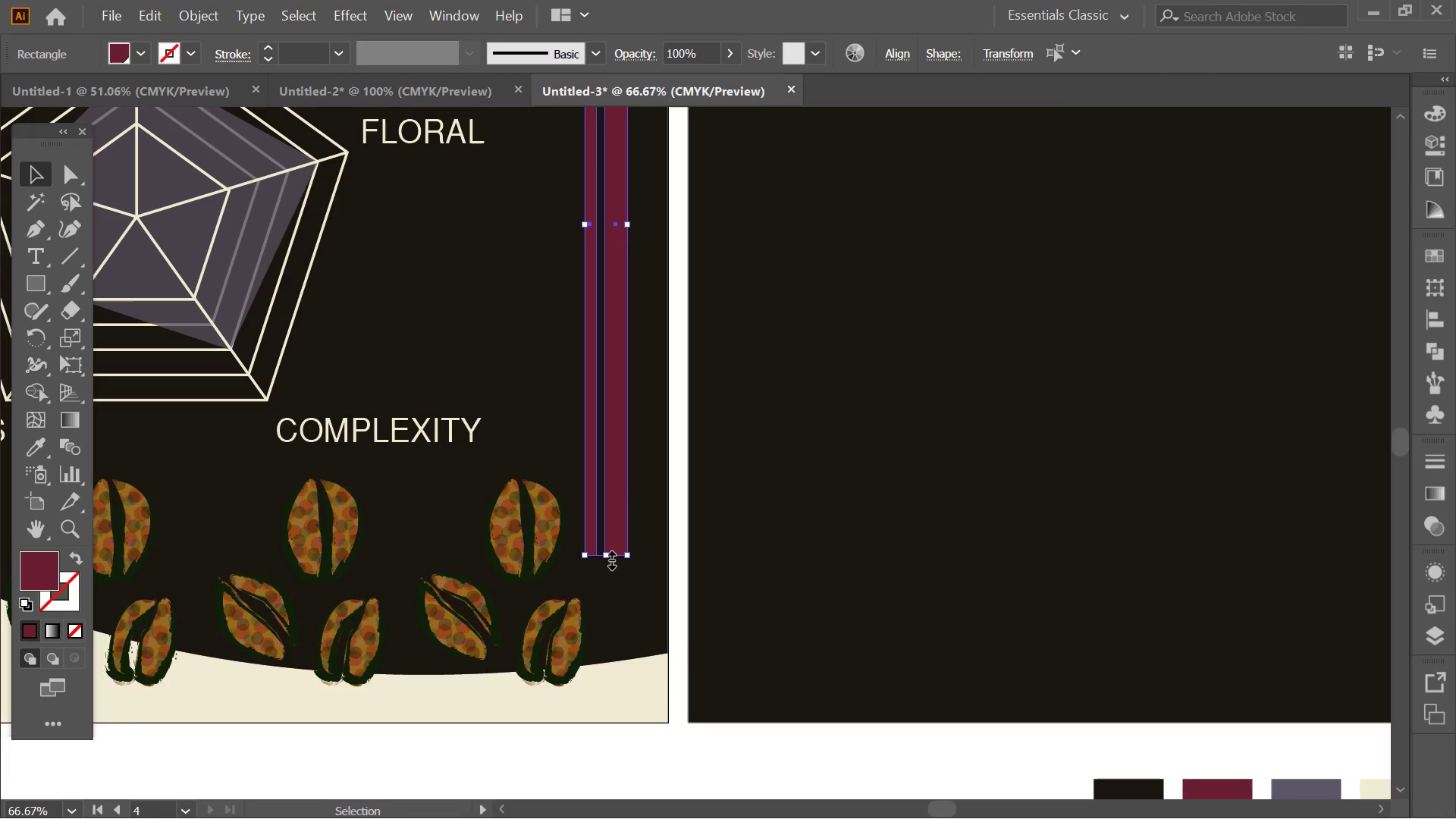 
left_click_drag(start_coordinate=[610, 558], to_coordinate=[597, 476])
 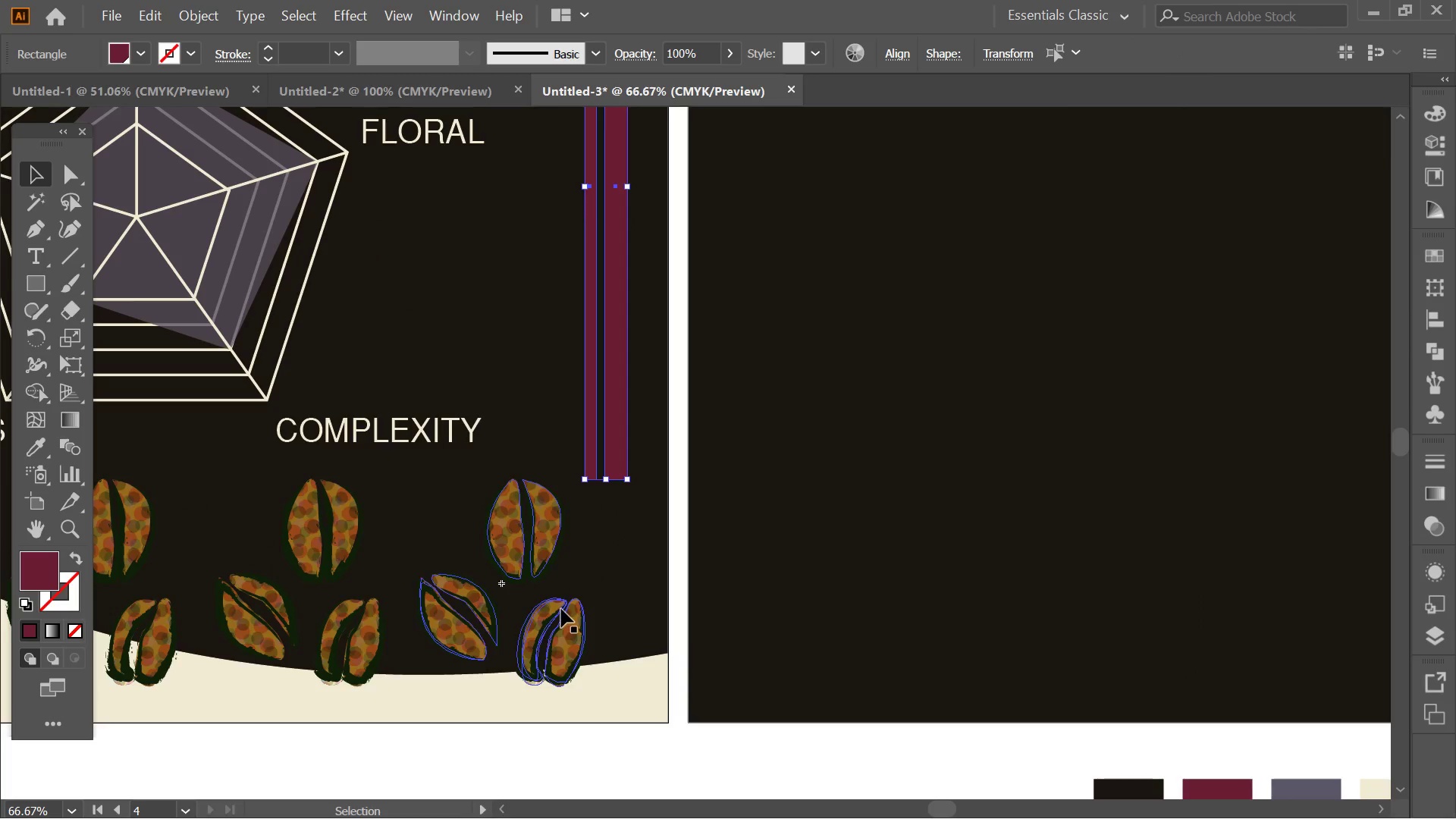 
hold_key(key=ShiftLeft, duration=0.53)
 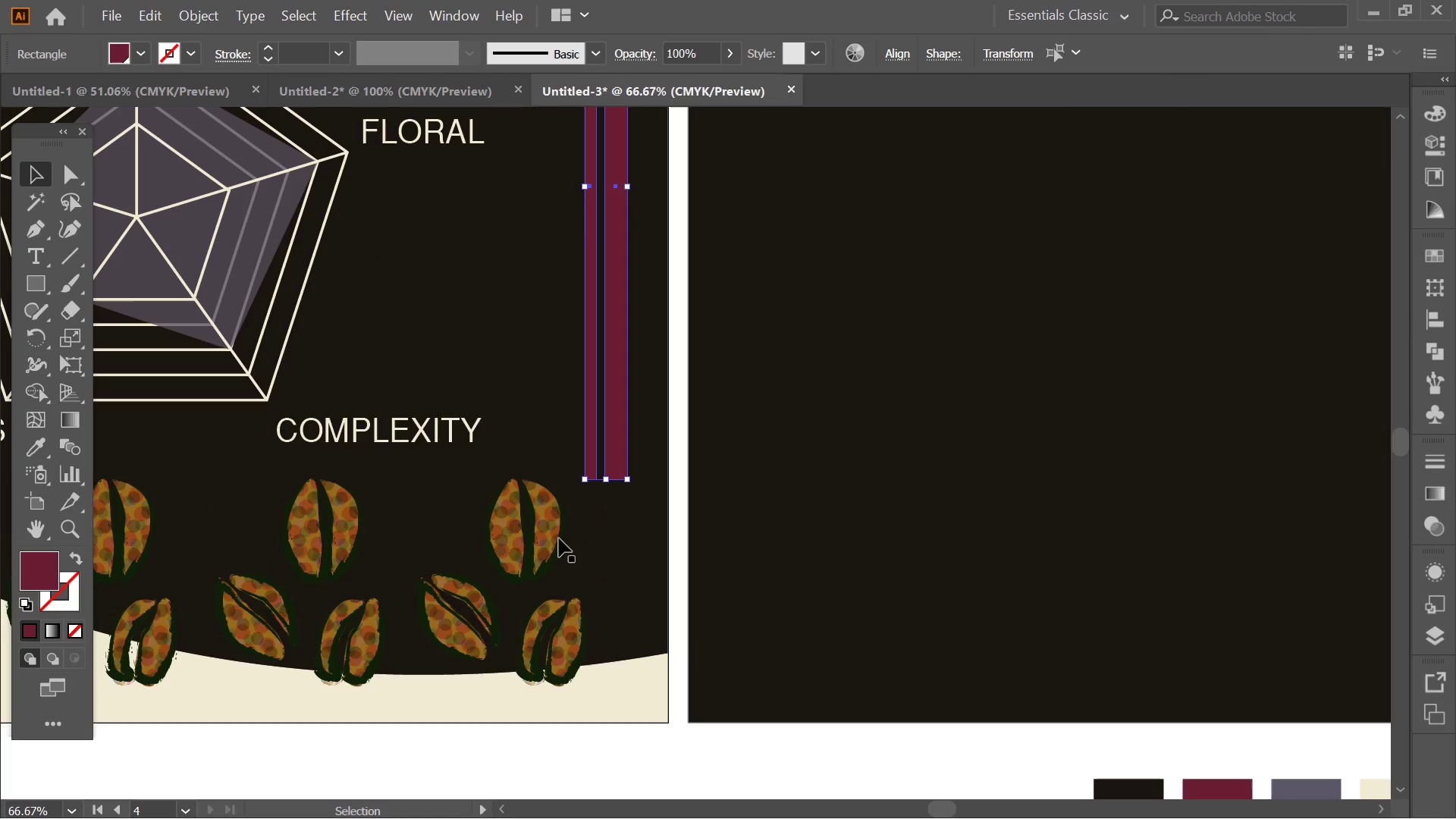 
left_click_drag(start_coordinate=[566, 617], to_coordinate=[650, 642])
 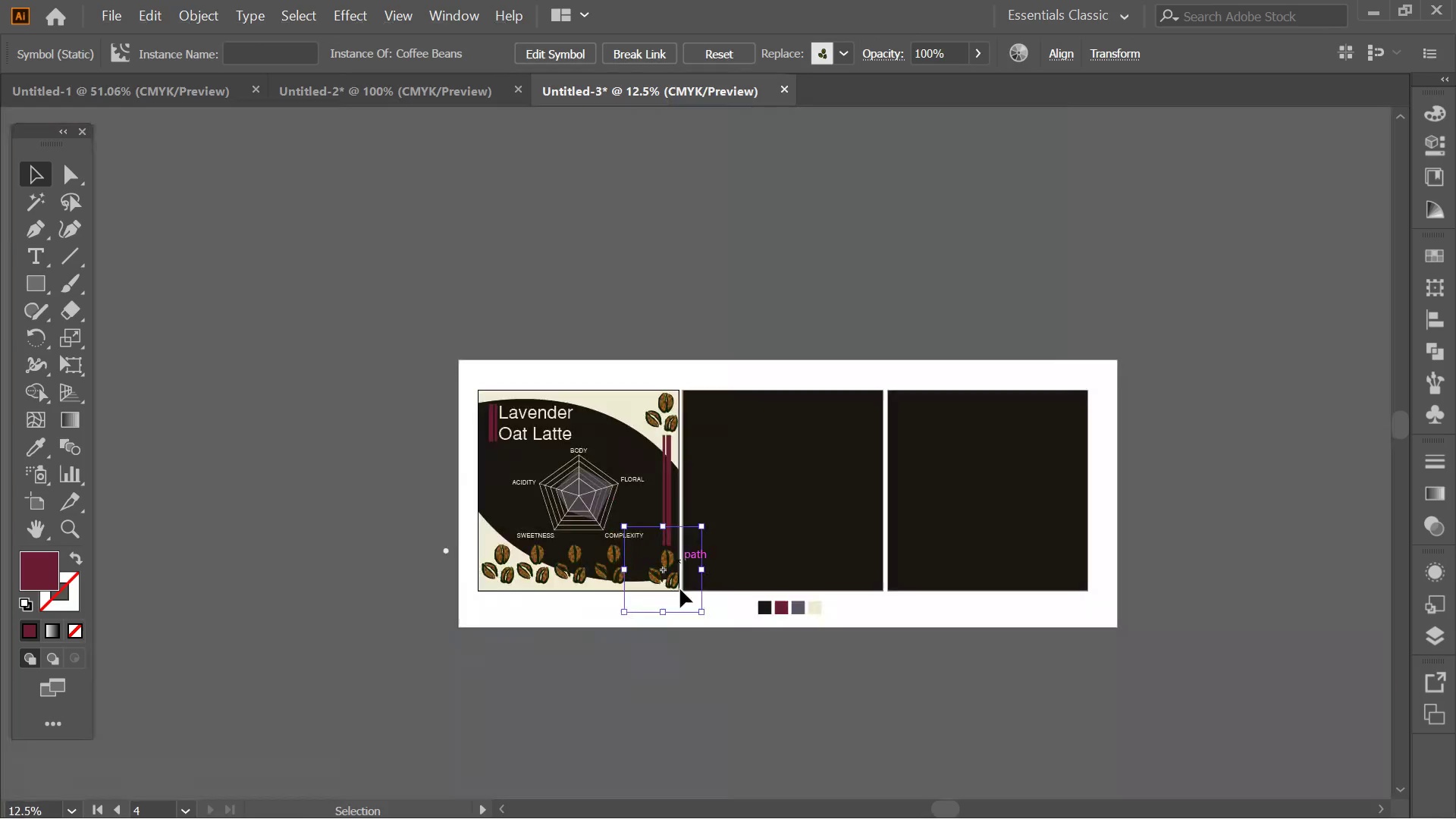 
hold_key(key=ShiftLeft, duration=1.08)
 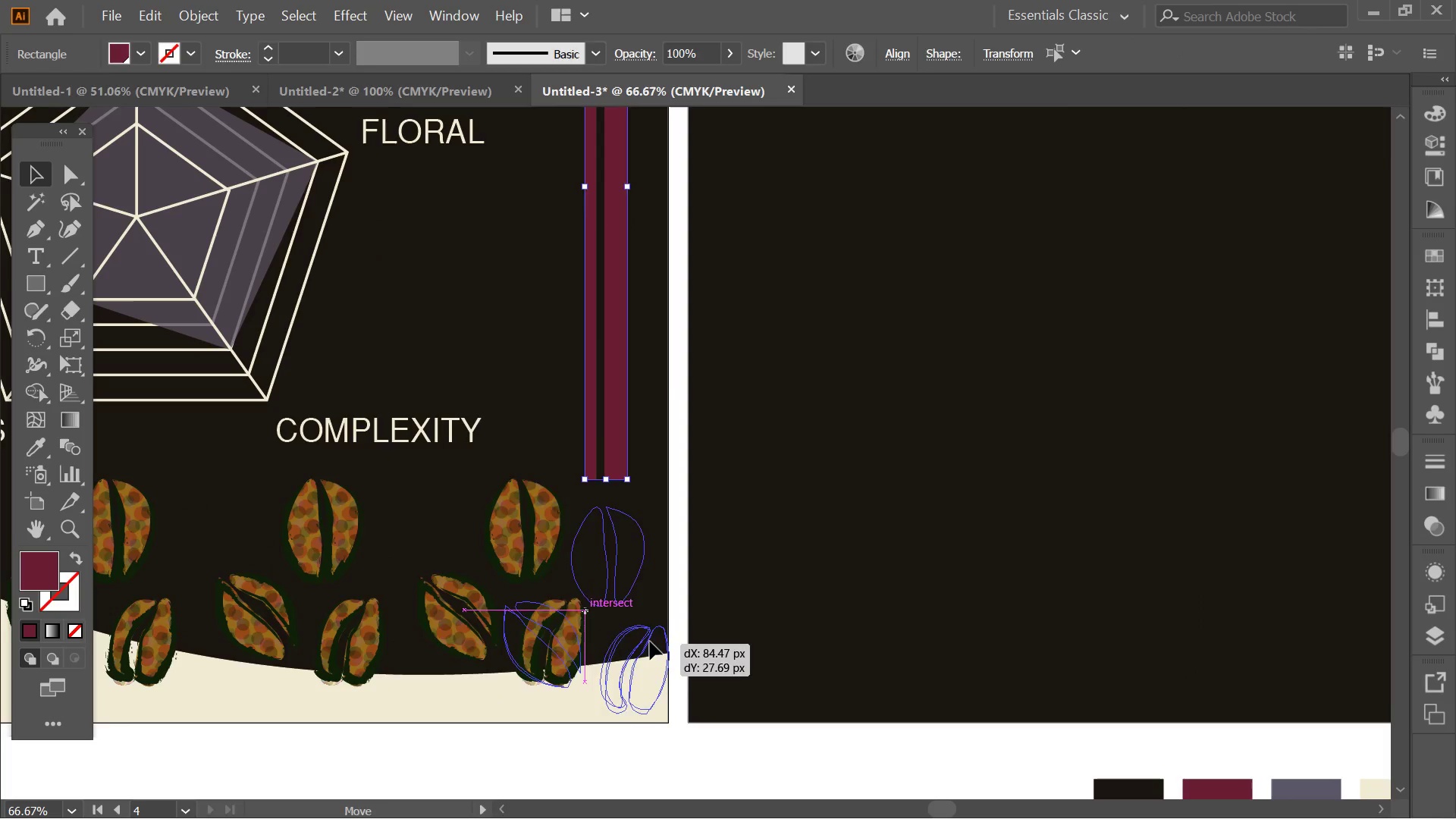 
hold_key(key=AltLeft, duration=0.38)
 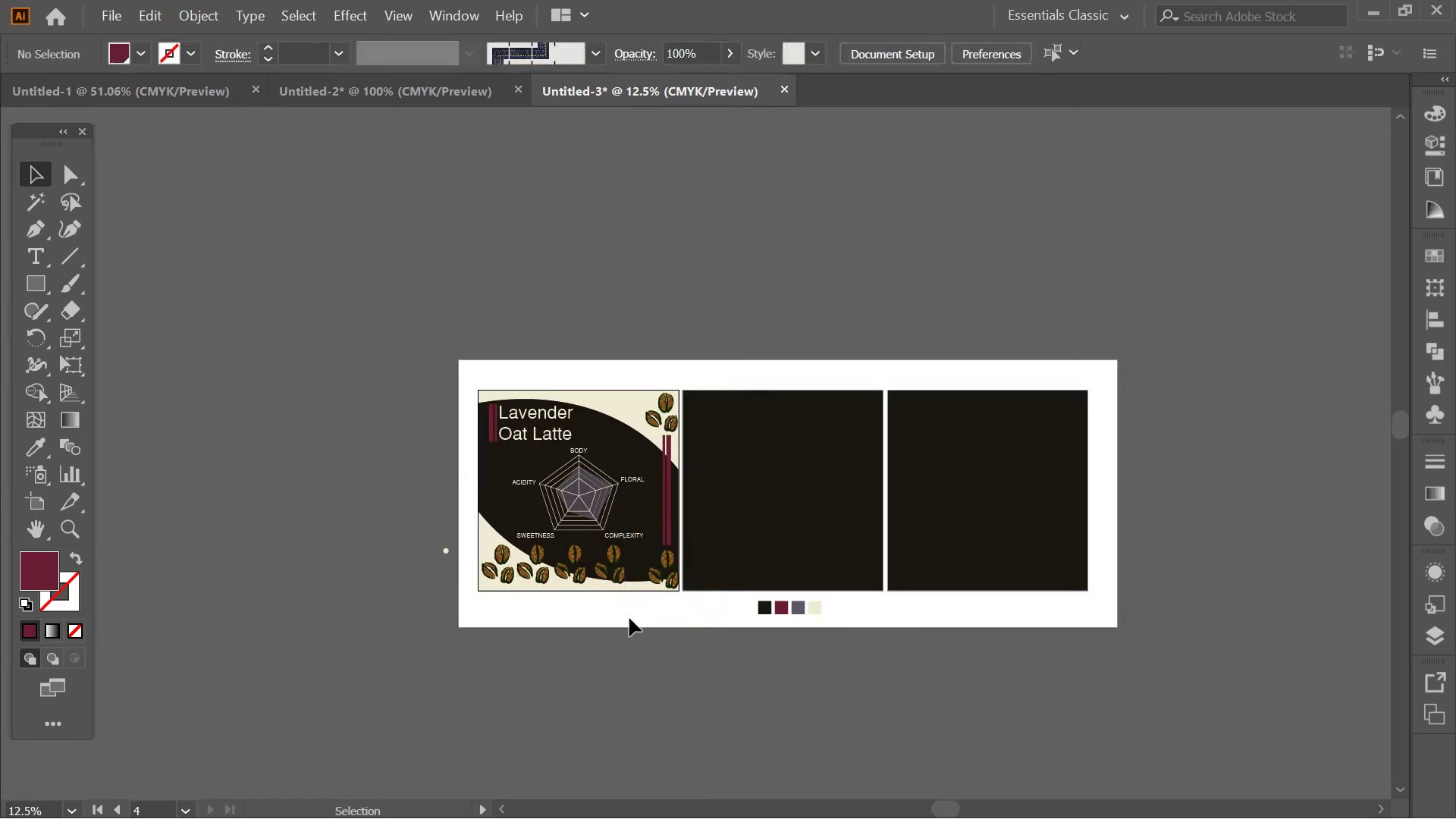 
left_click([607, 673])
 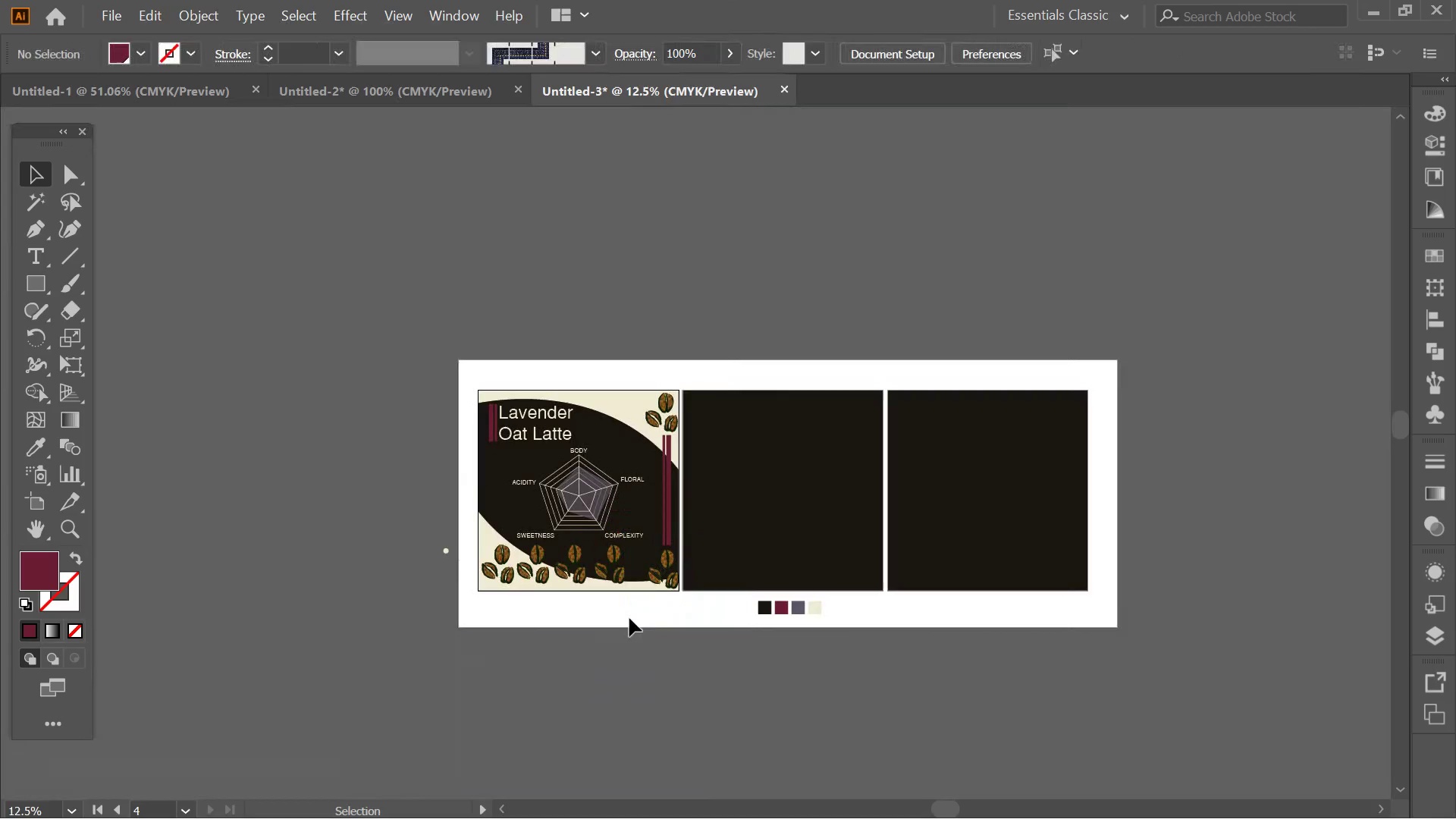 
scroll: coordinate [680, 560], scroll_direction: down, amount: 3.0
 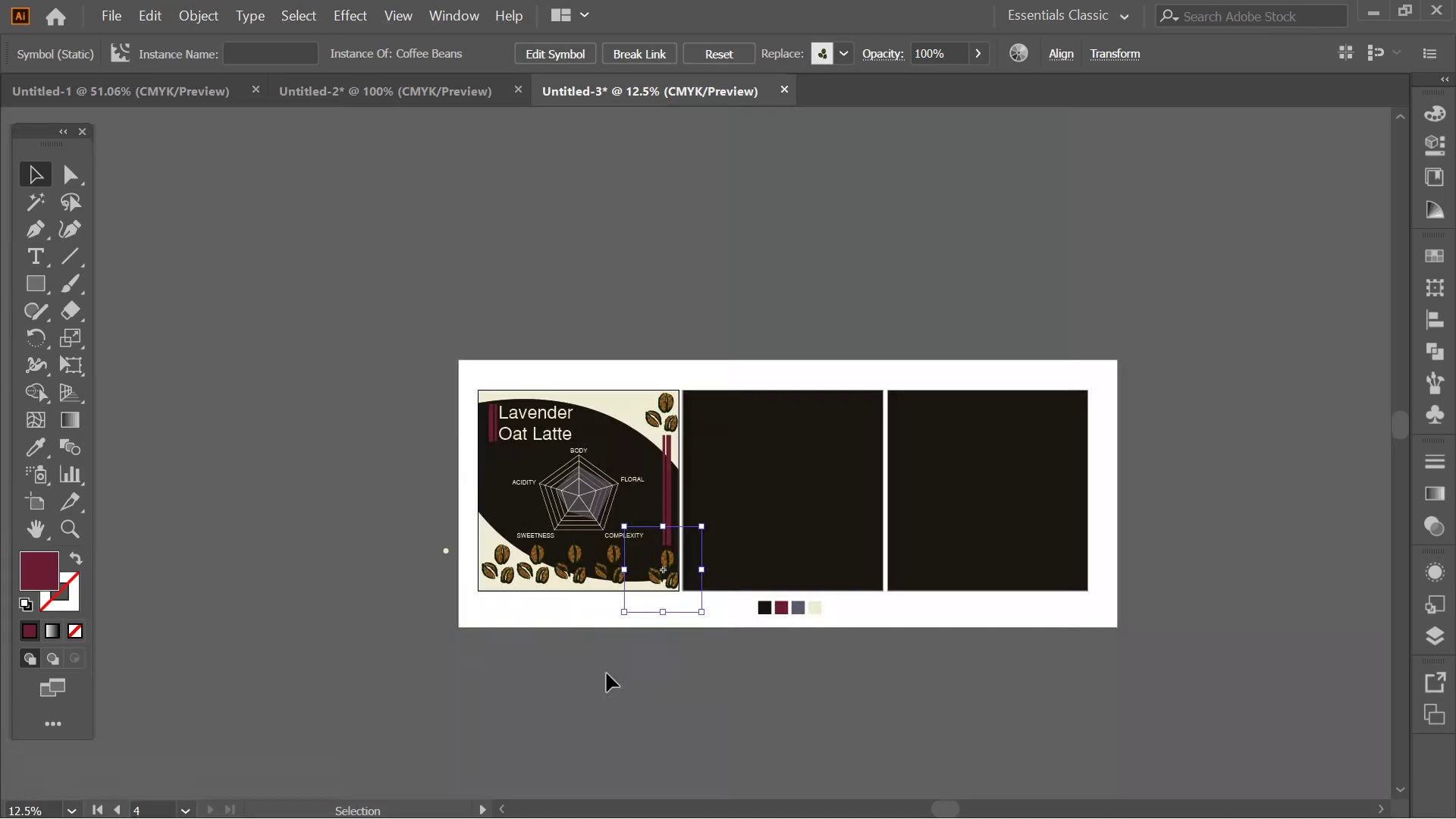 
hold_key(key=AltLeft, duration=1.03)
scroll: coordinate [629, 583], scroll_direction: none, amount: 0.0
 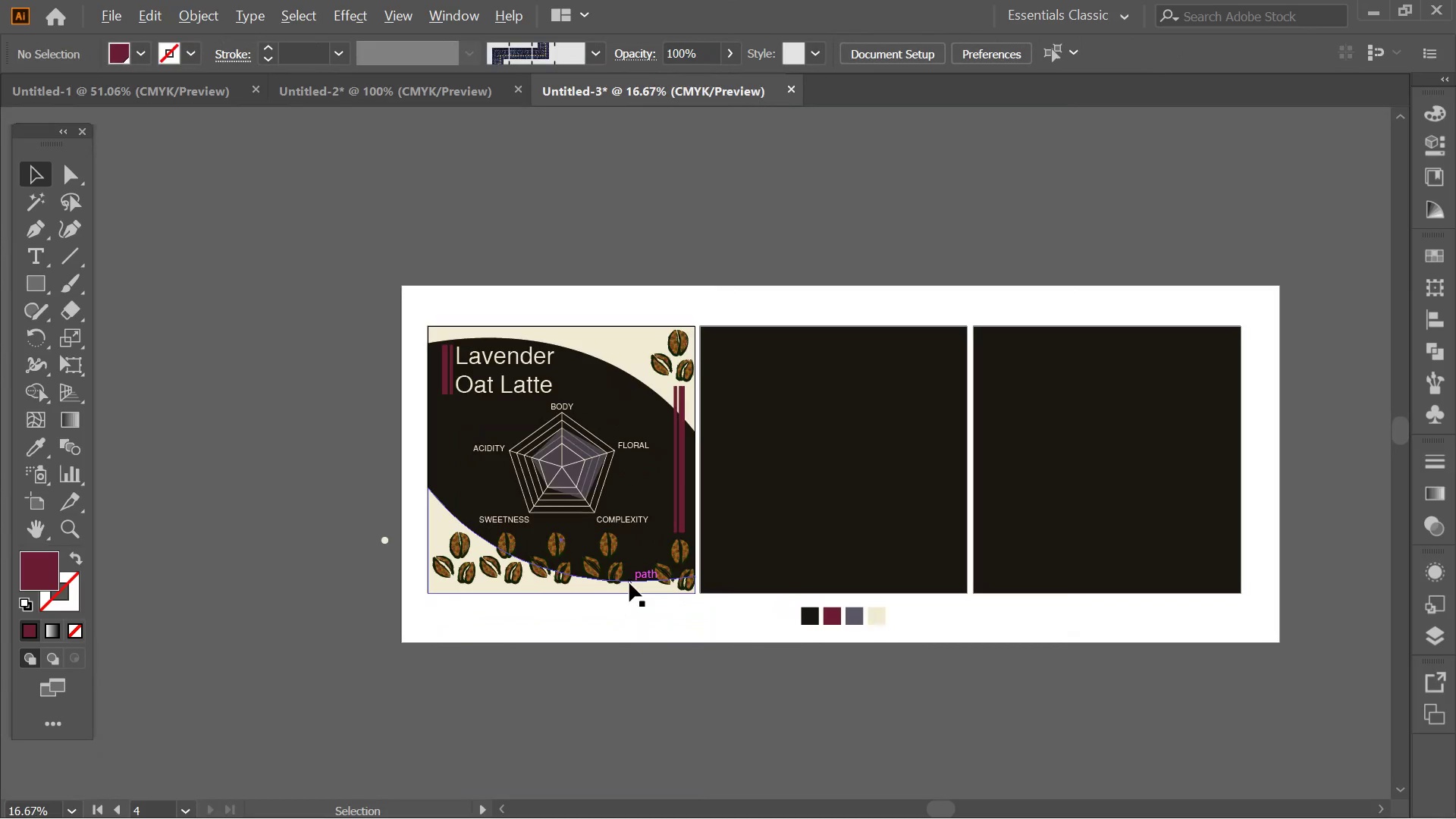 
scroll: coordinate [629, 583], scroll_direction: up, amount: 1.0
 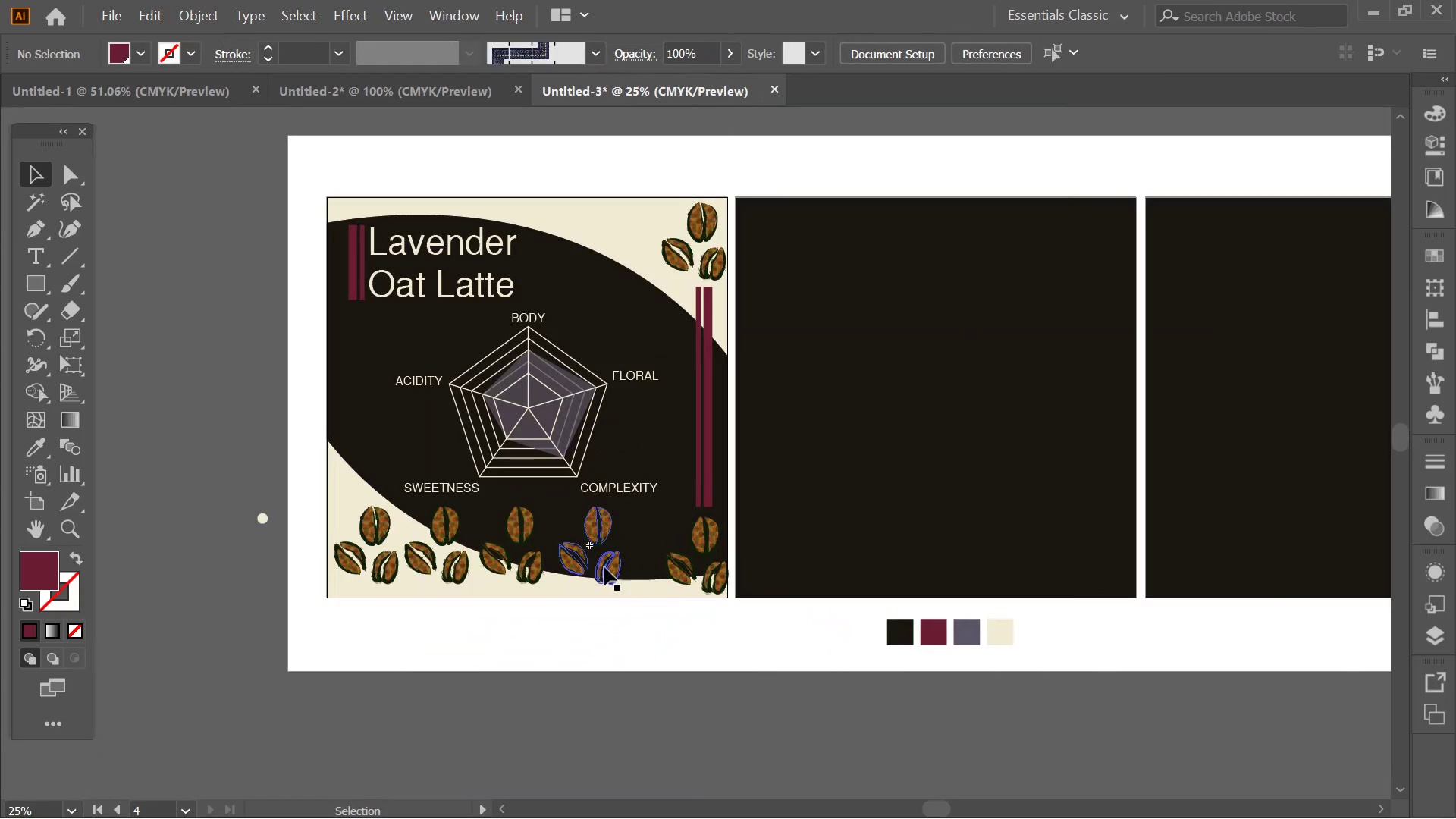 
left_click([604, 567])
 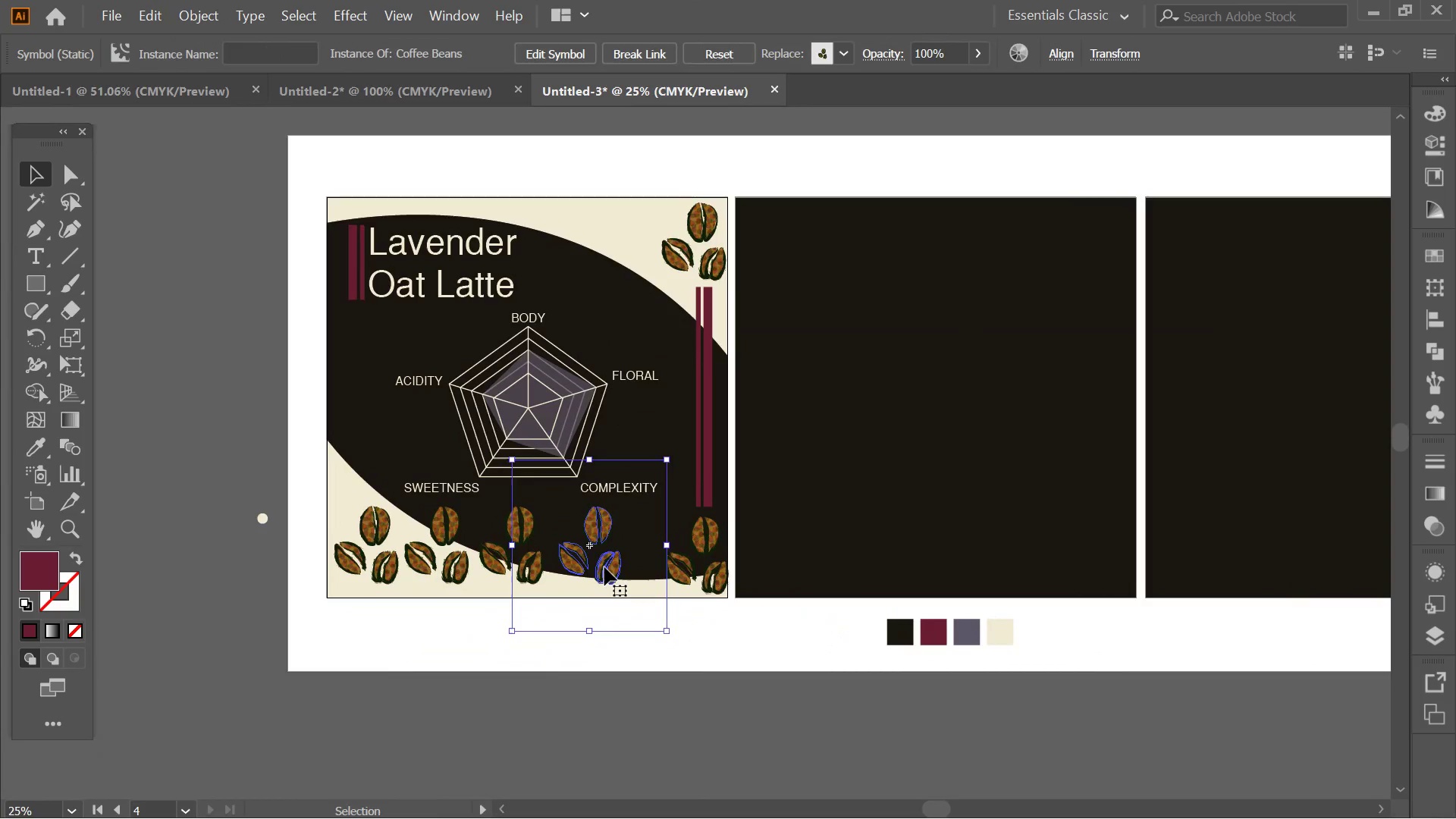 
key(Delete)
 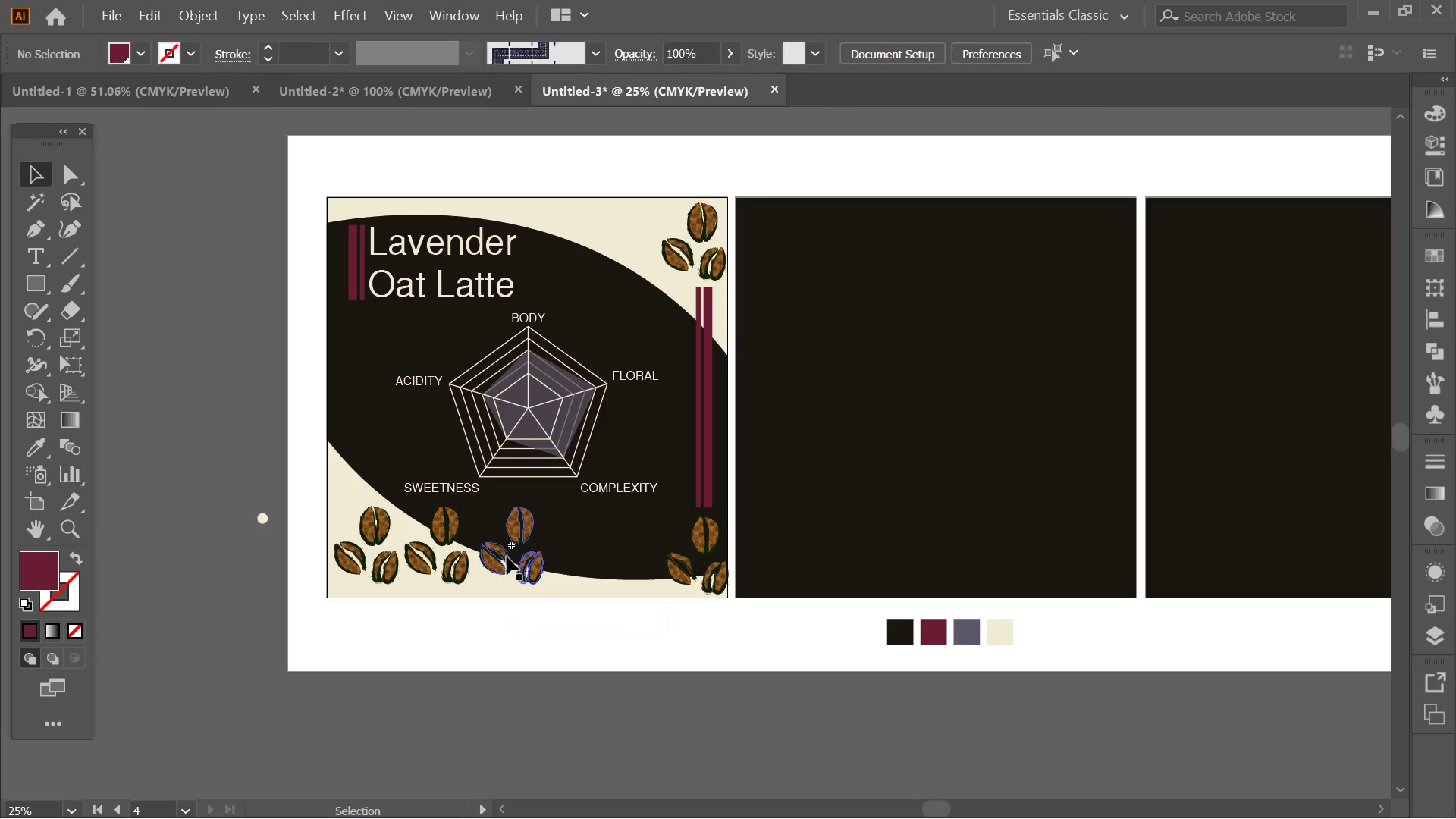 
left_click([508, 556])
 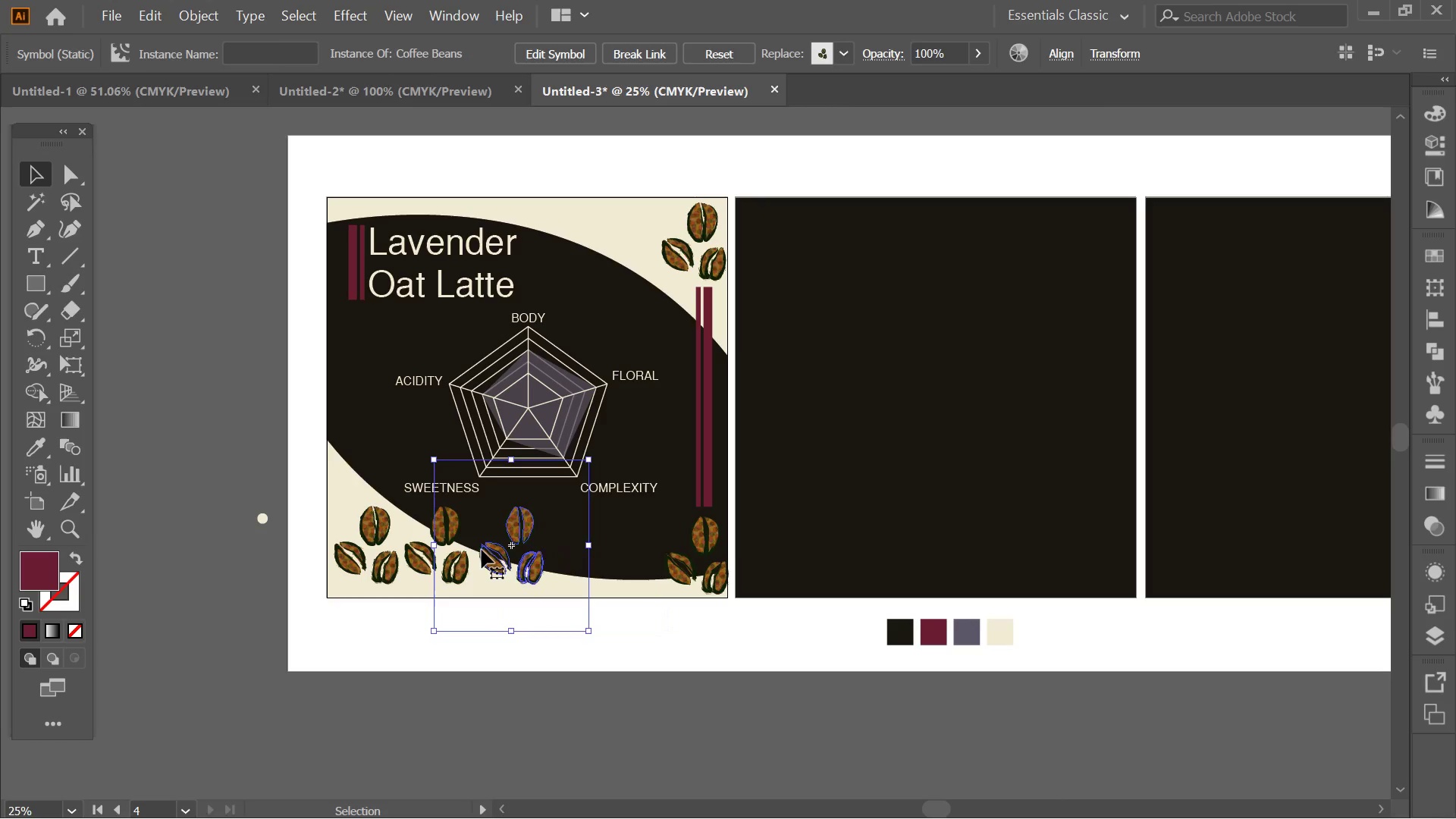 
key(Delete)
 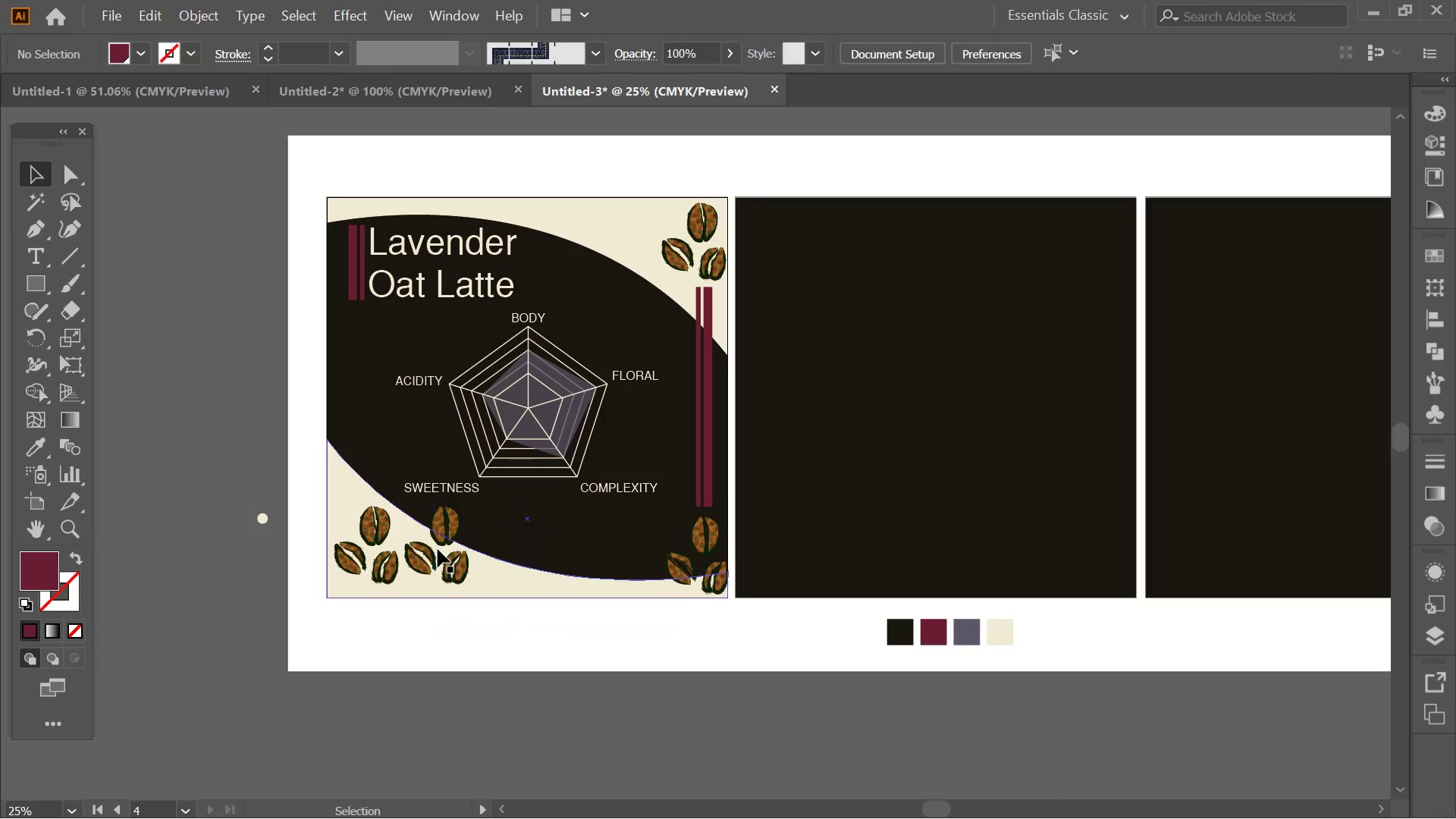 
left_click([438, 549])
 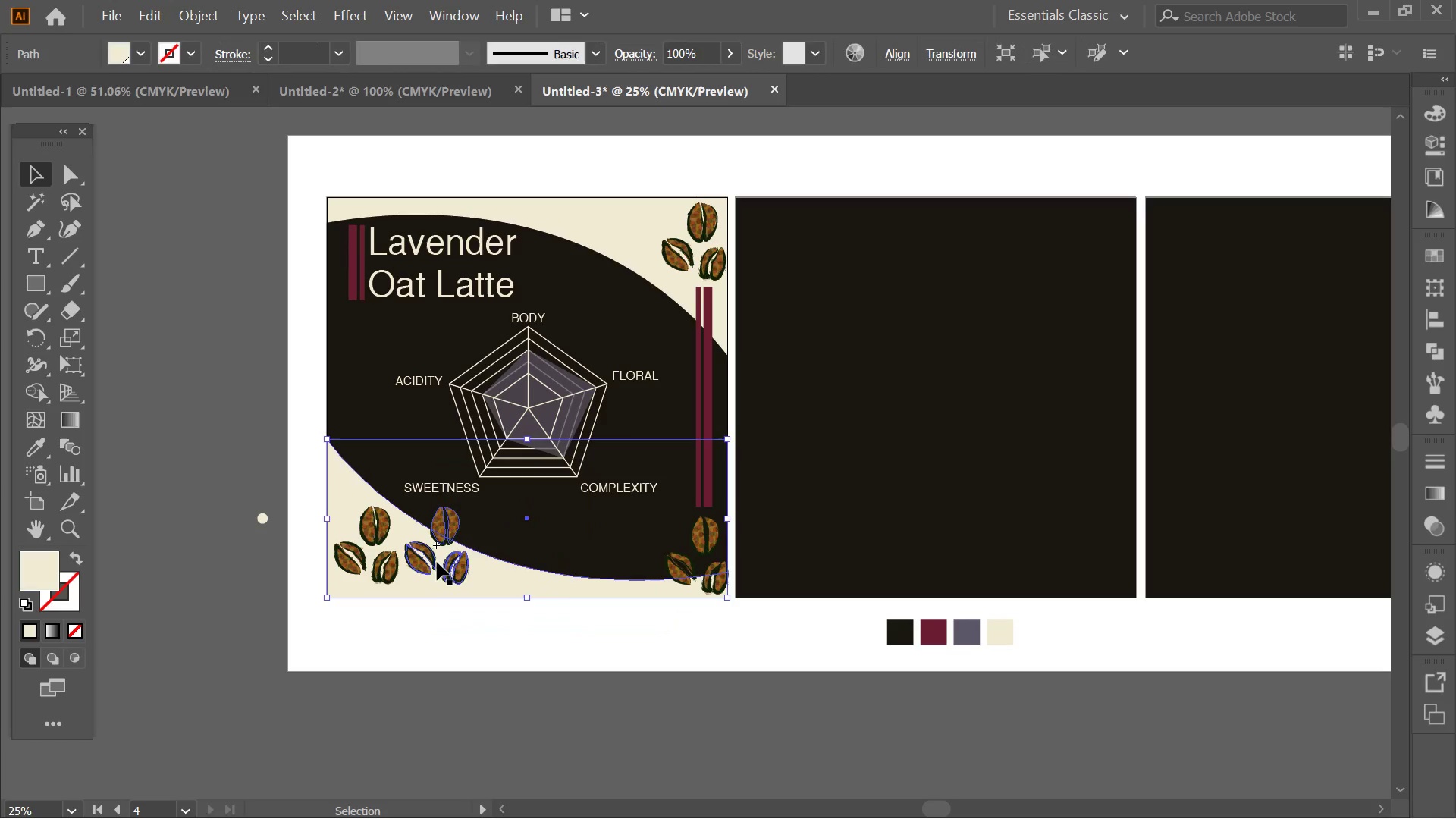 
left_click([437, 562])
 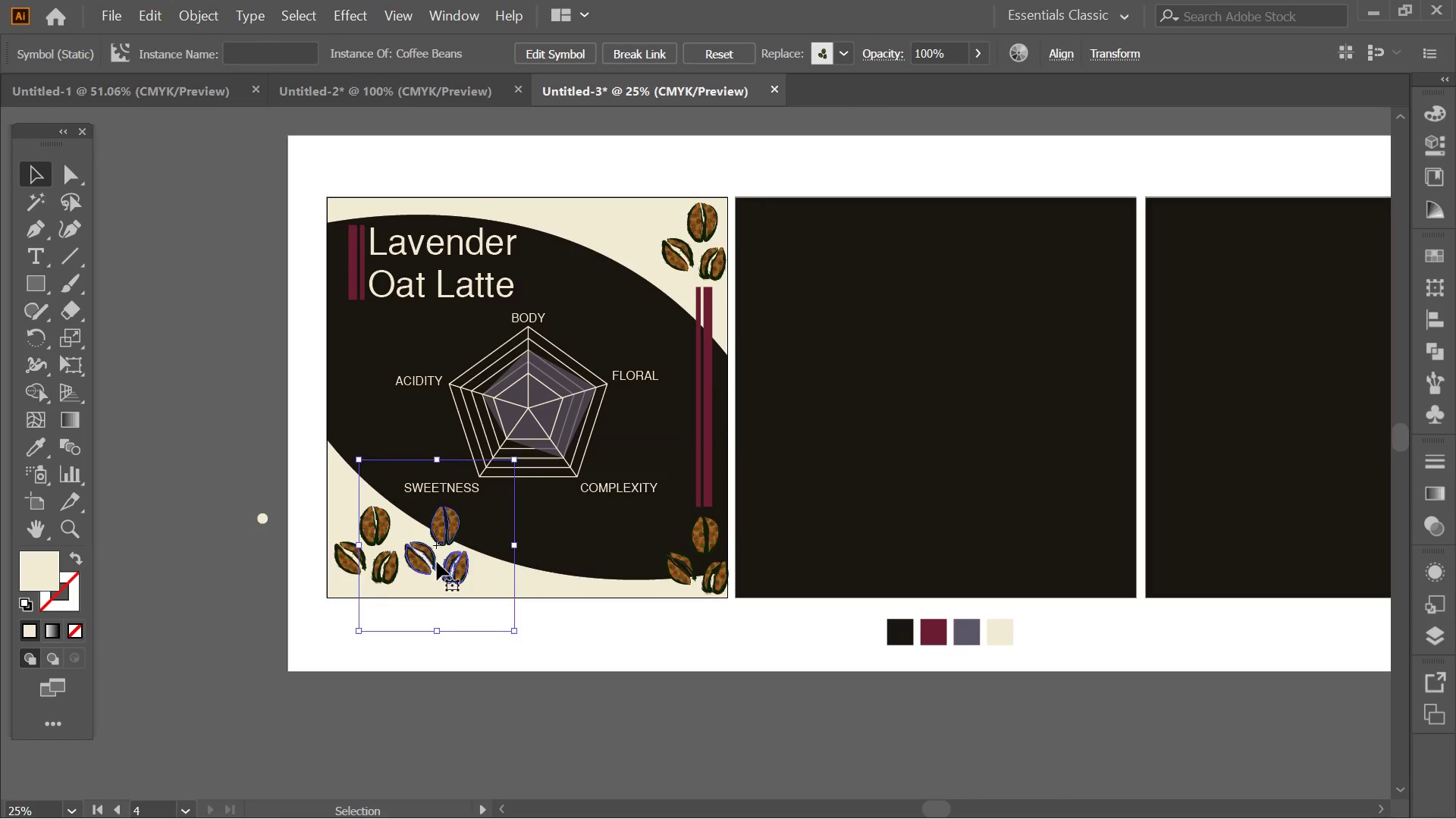 
key(Delete)
 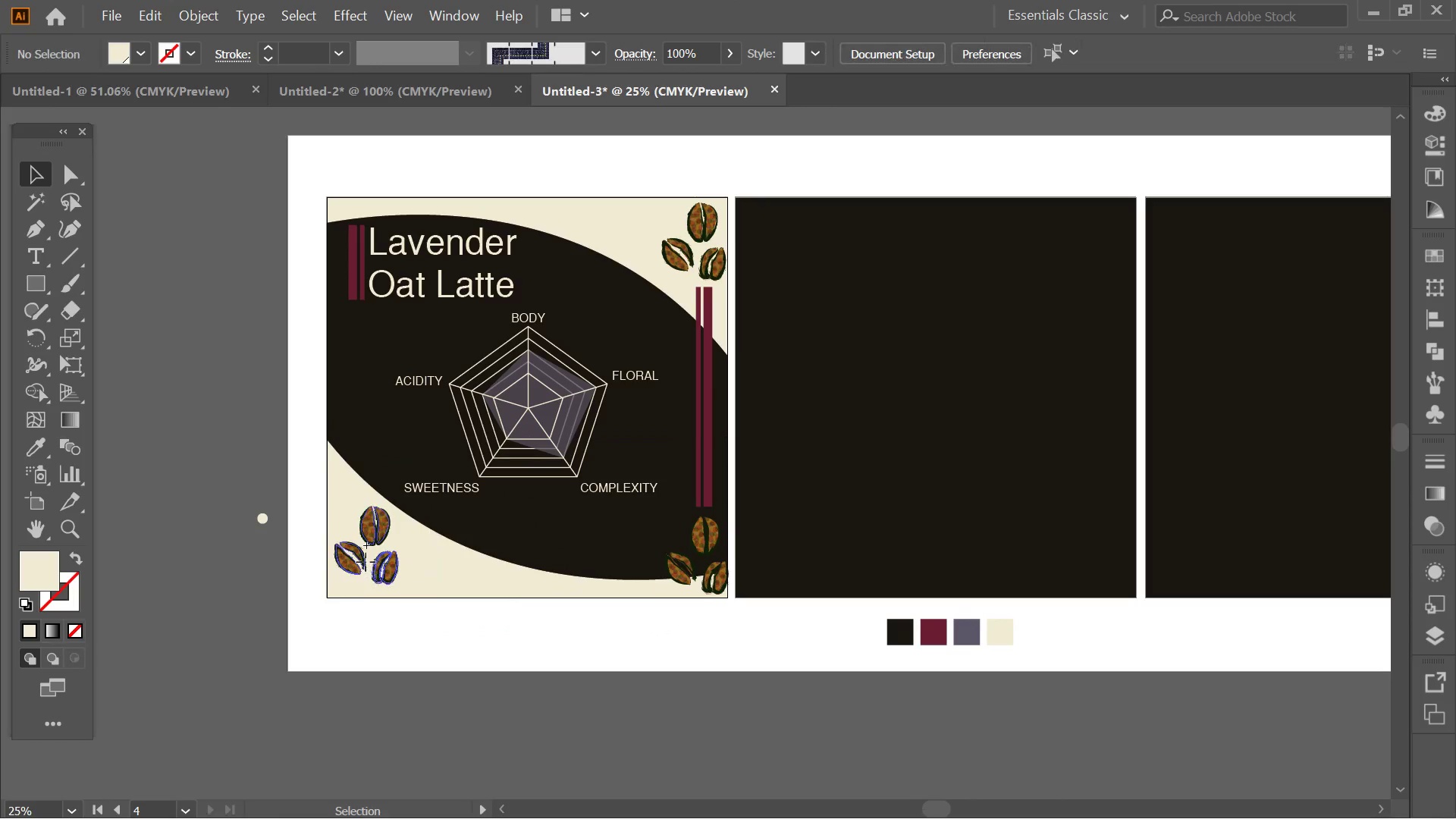 
left_click([366, 562])
 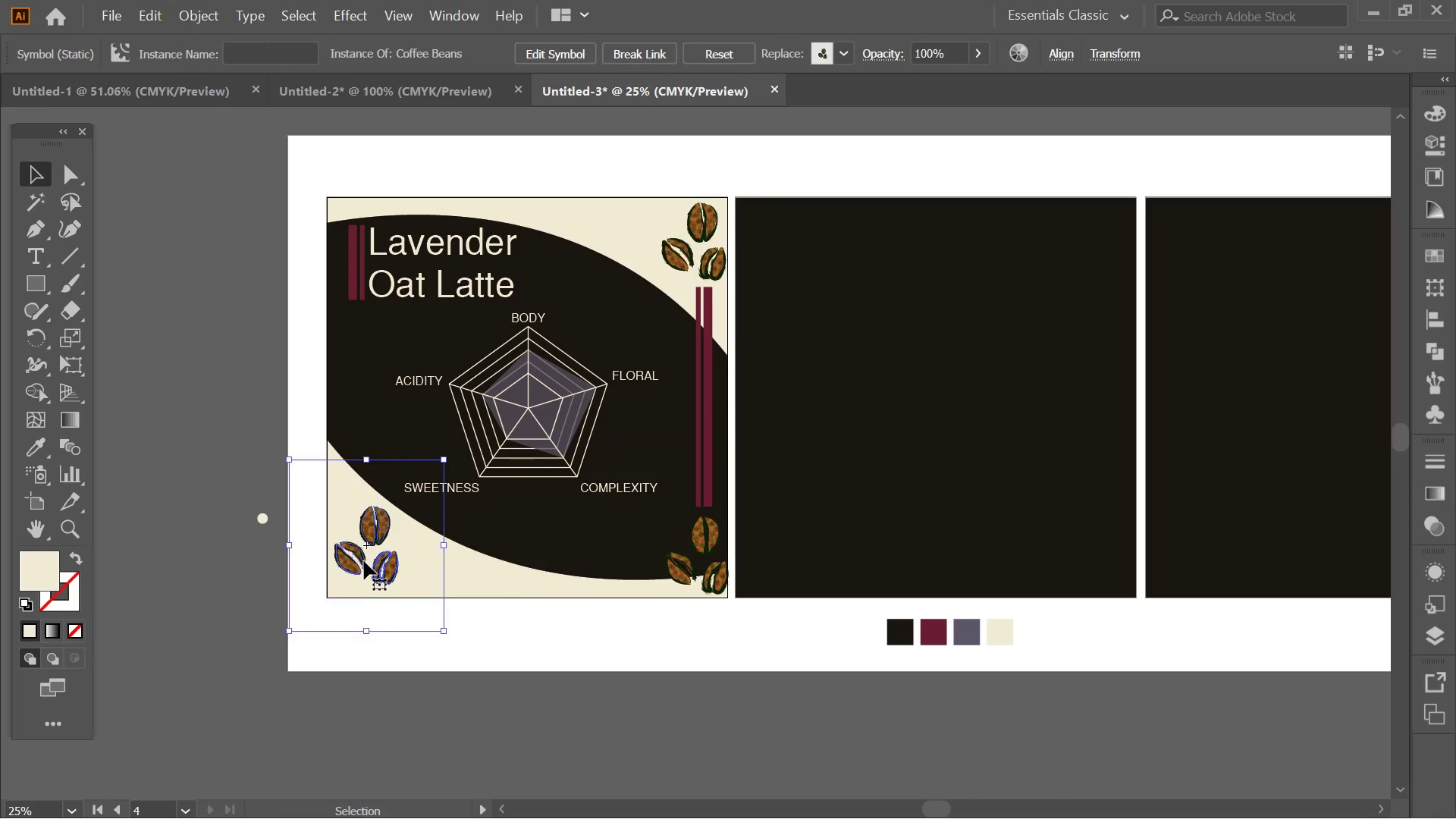 
key(Delete)
 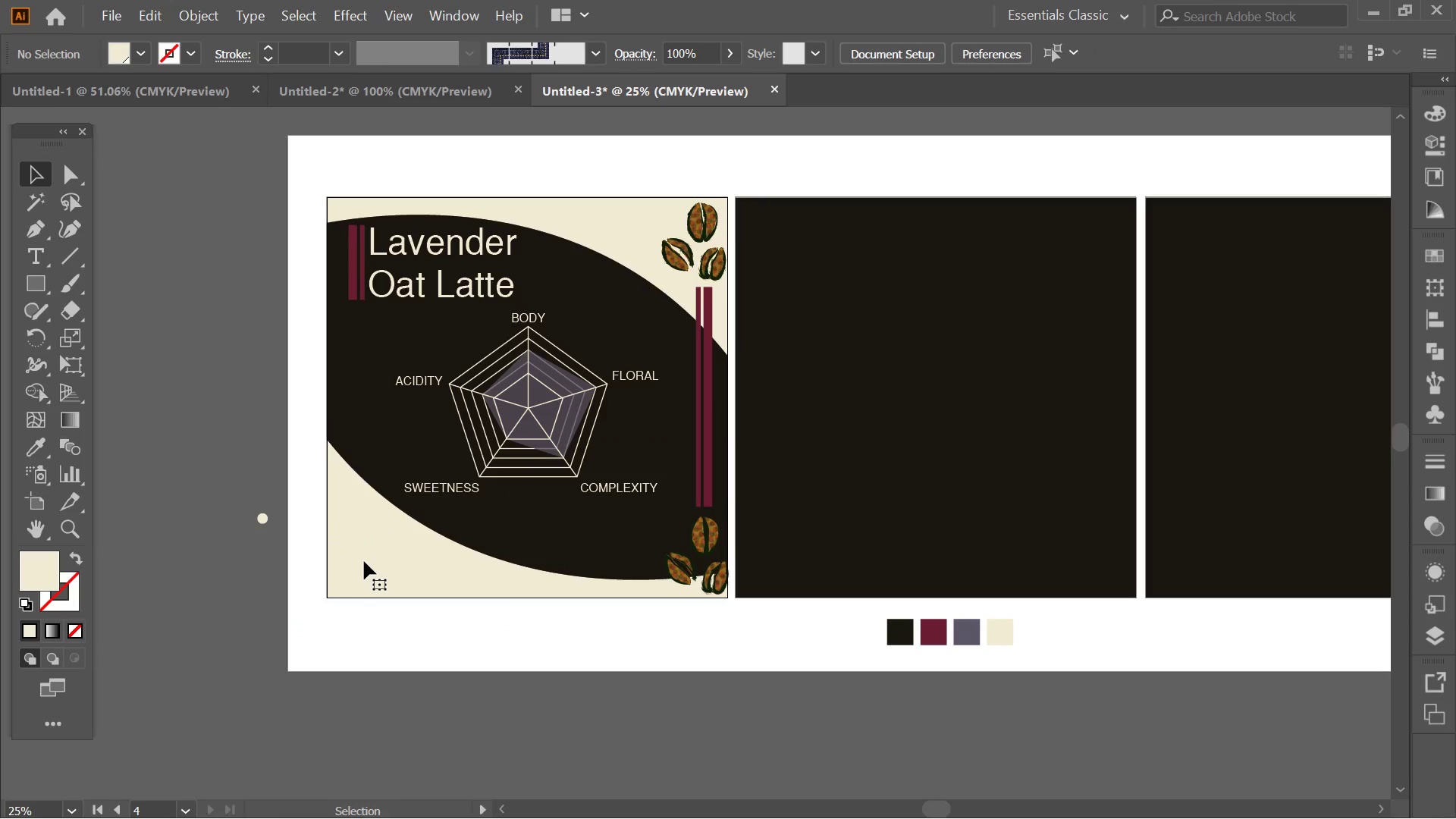 
key(Alt+AltLeft)
 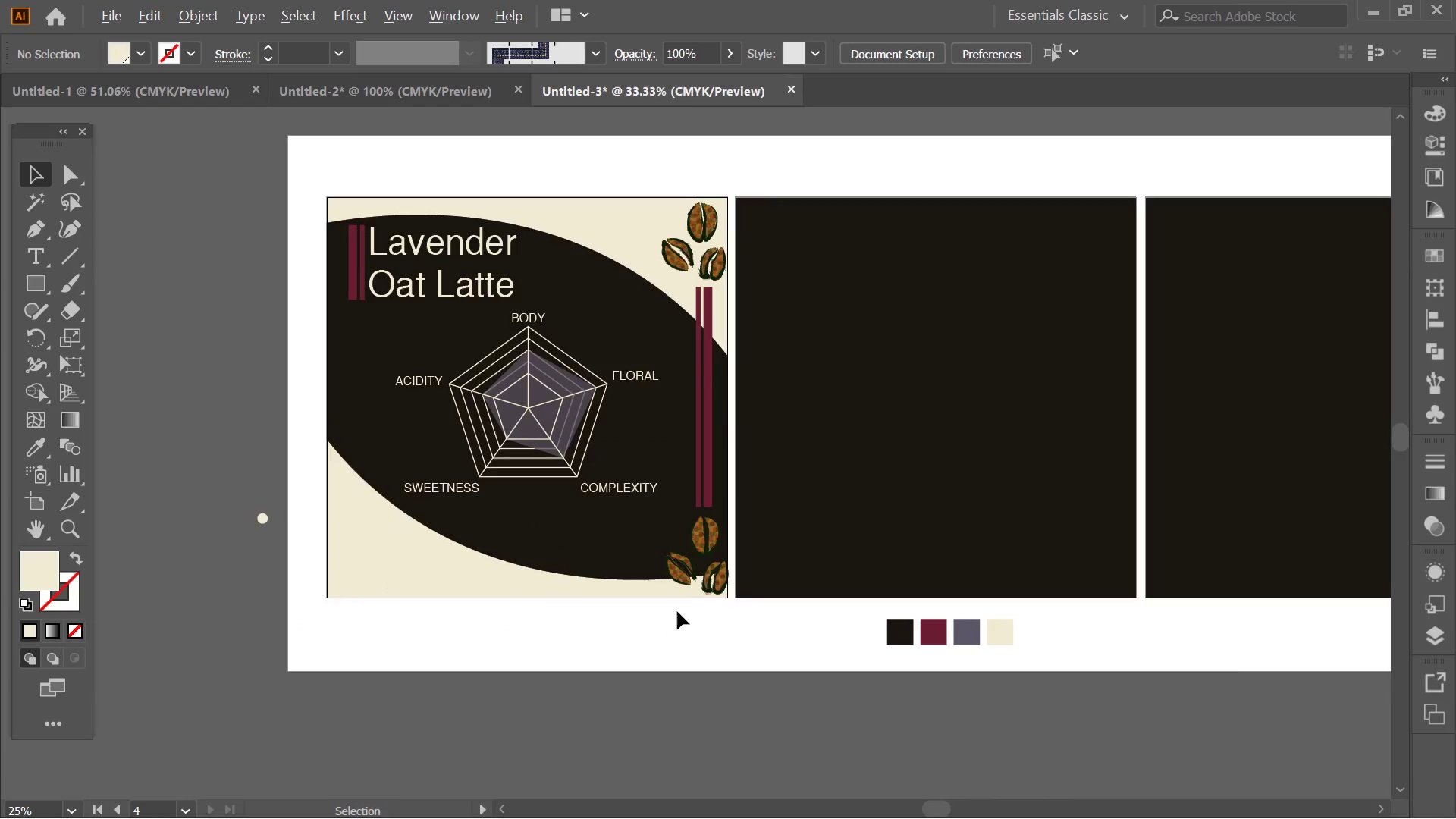 
scroll: coordinate [677, 603], scroll_direction: up, amount: 3.0
 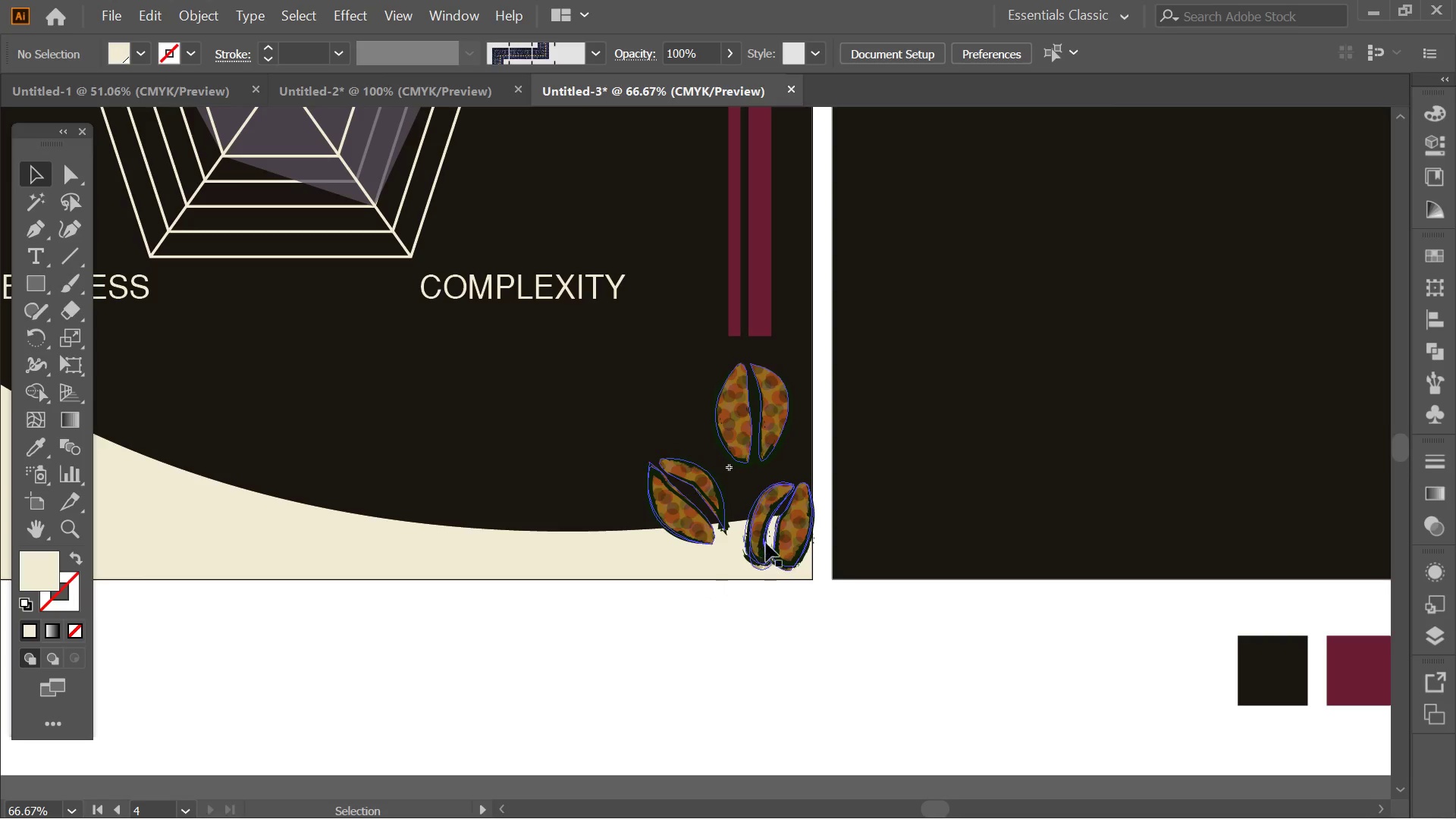 
left_click_drag(start_coordinate=[766, 543], to_coordinate=[752, 548])
 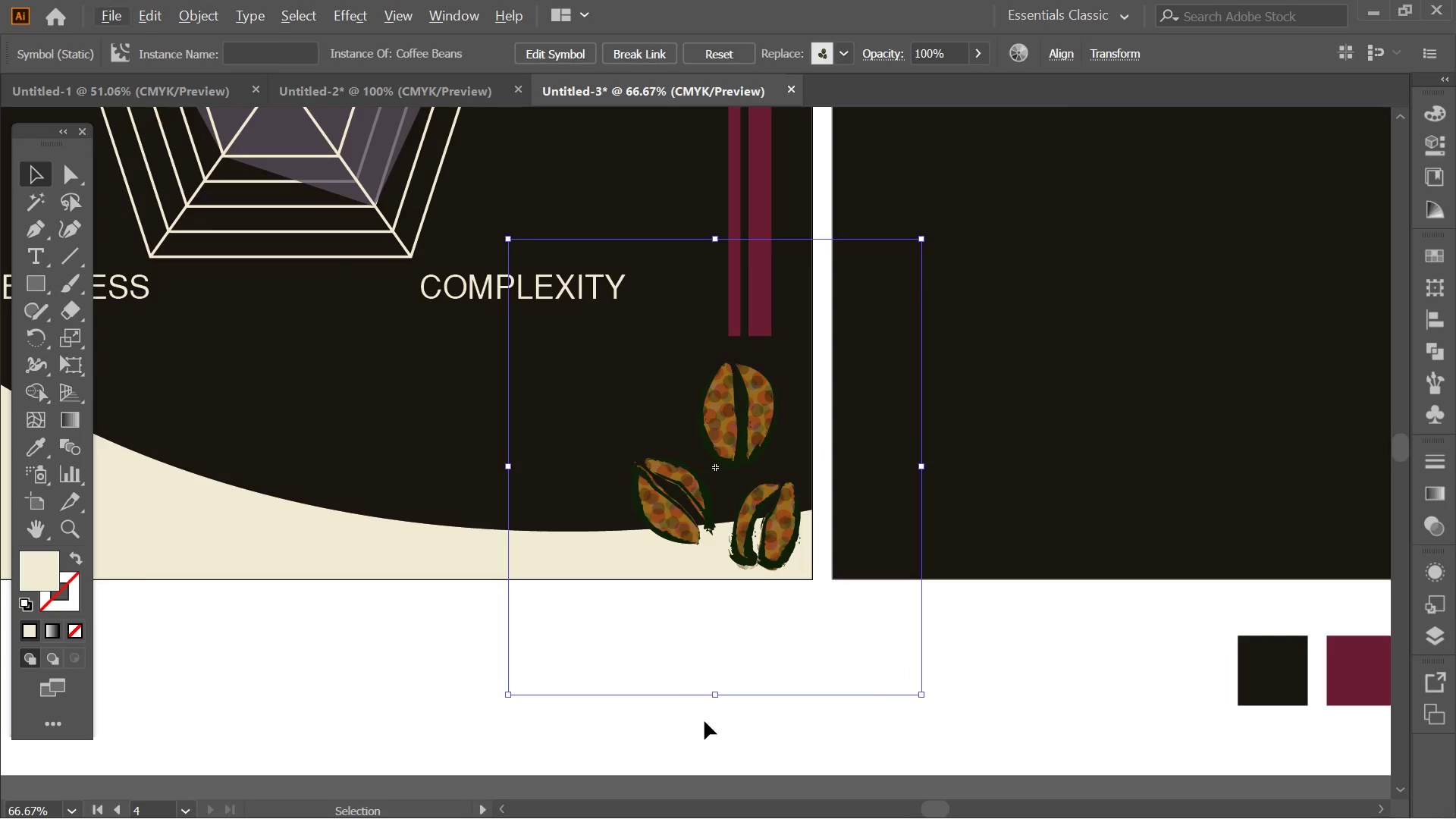 
hold_key(key=ShiftLeft, duration=0.7)
 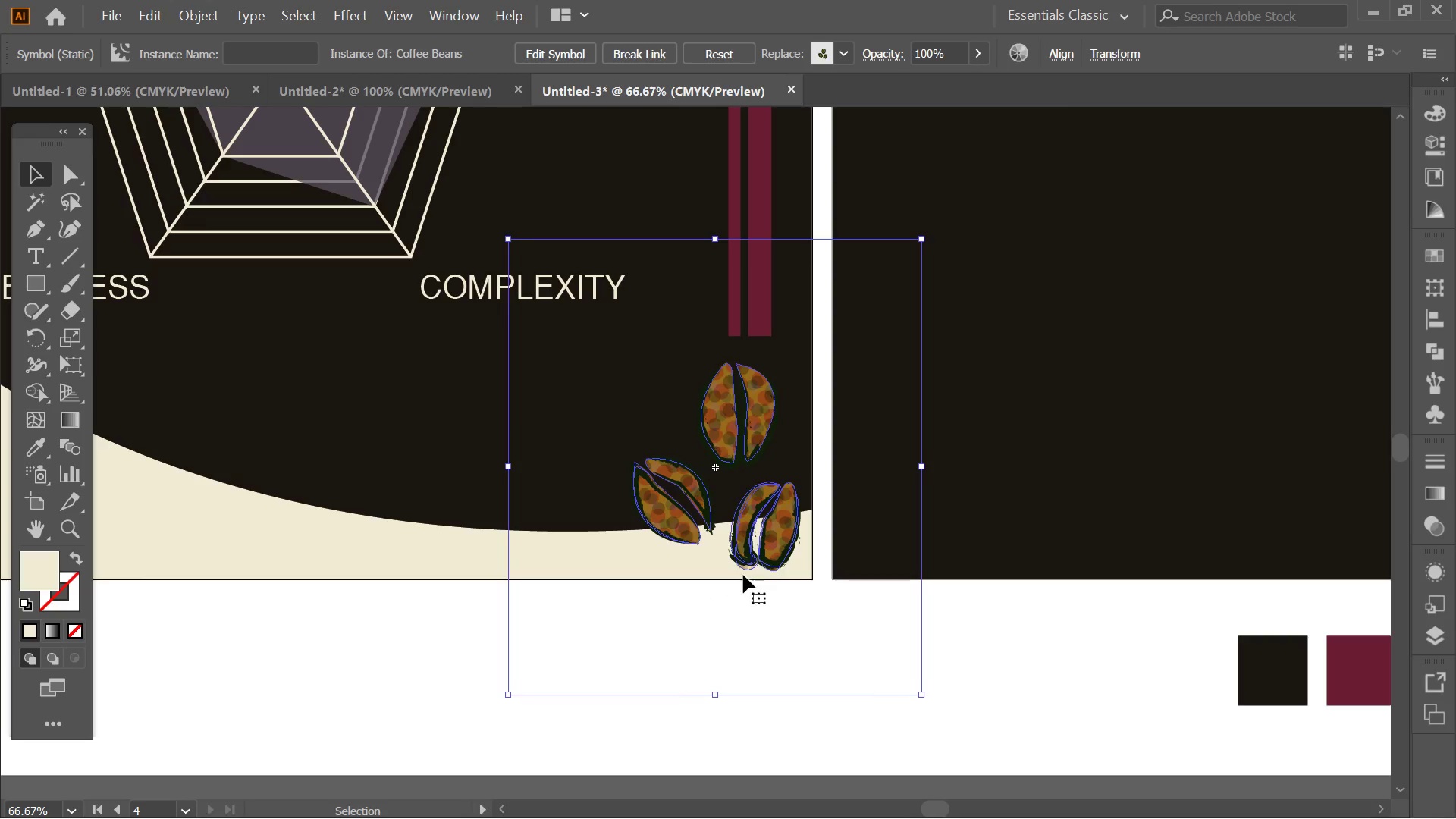 
key(Alt+AltLeft)
 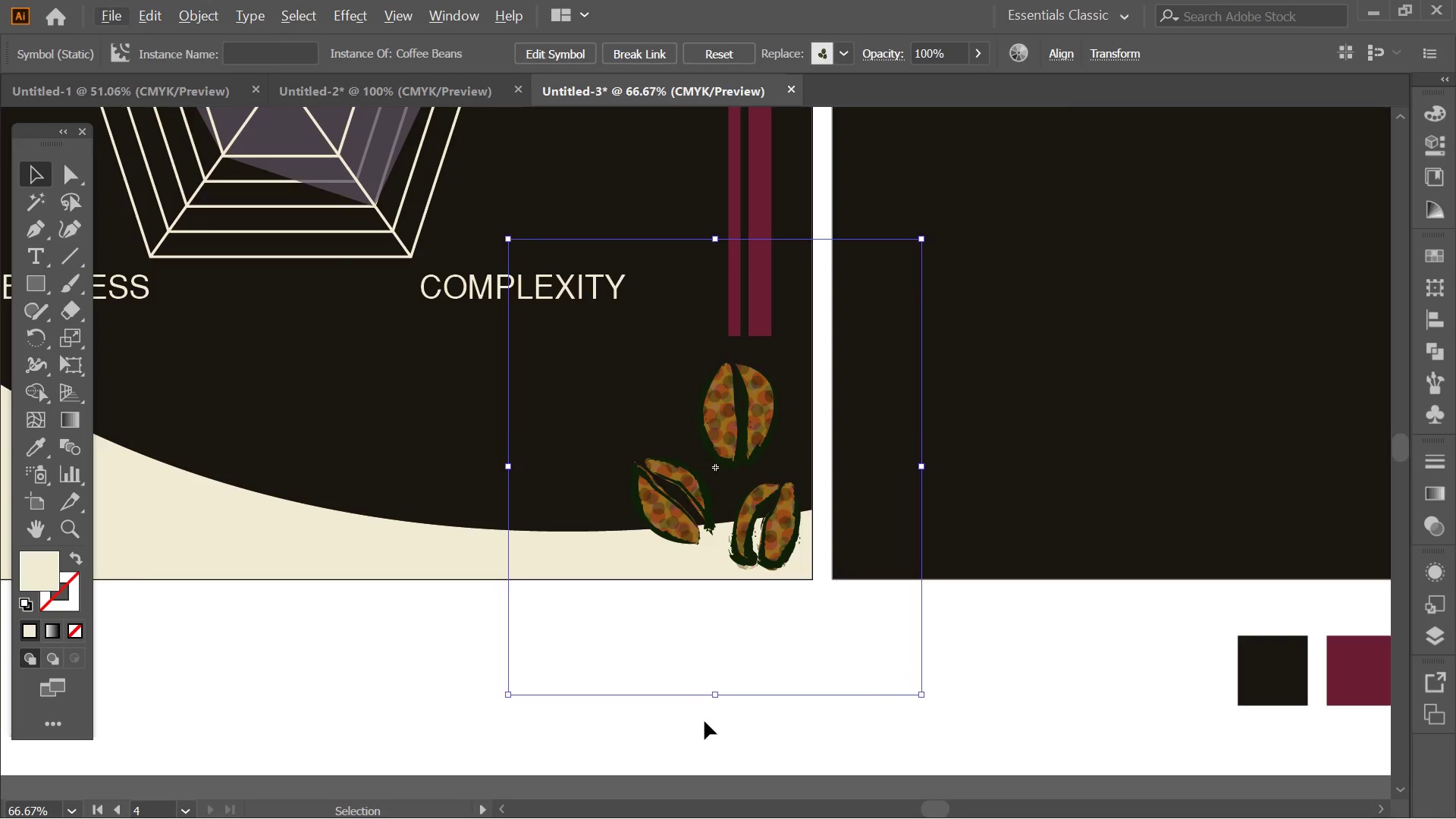 
left_click([704, 721])
 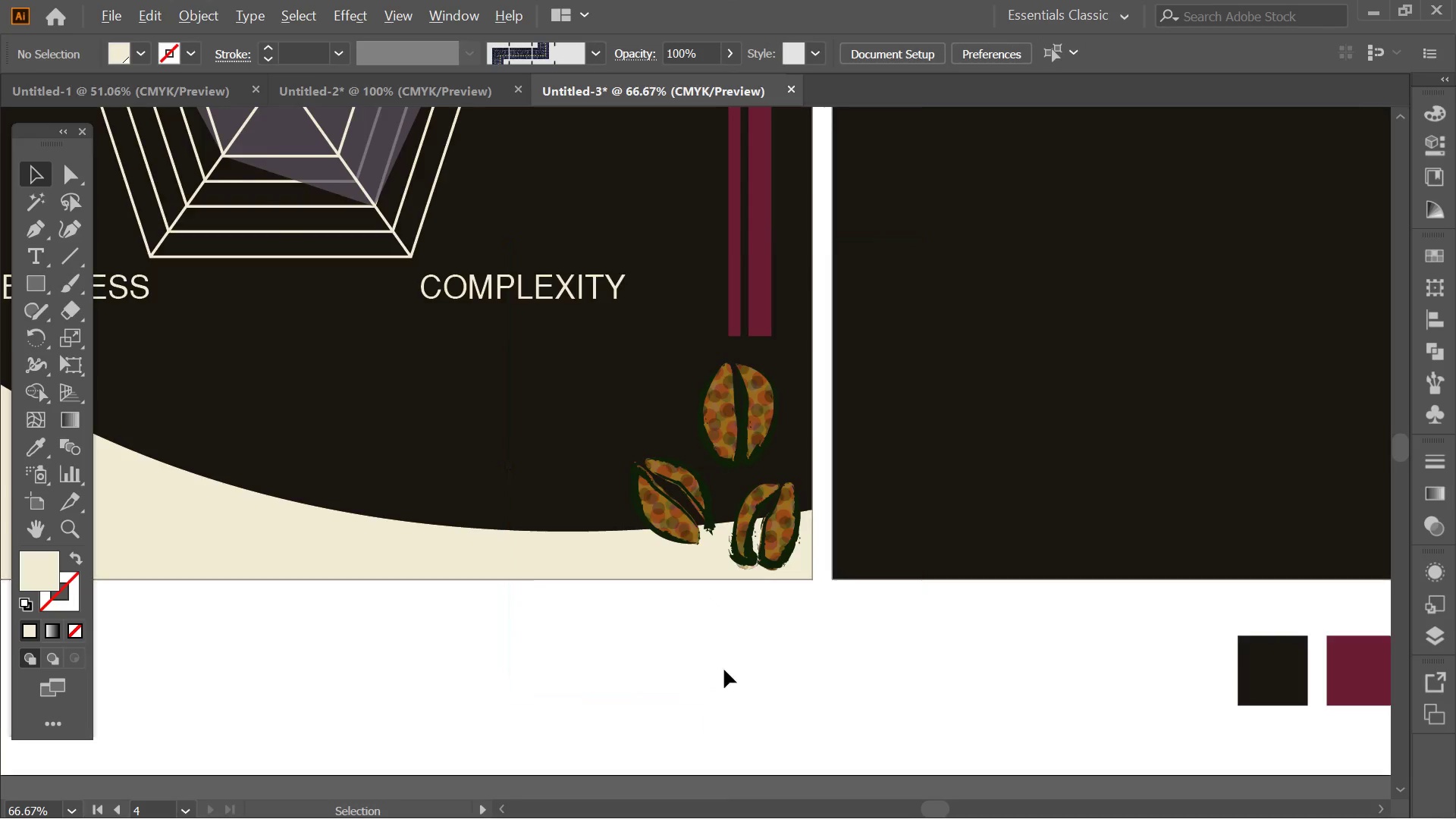 
key(Alt+AltLeft)
 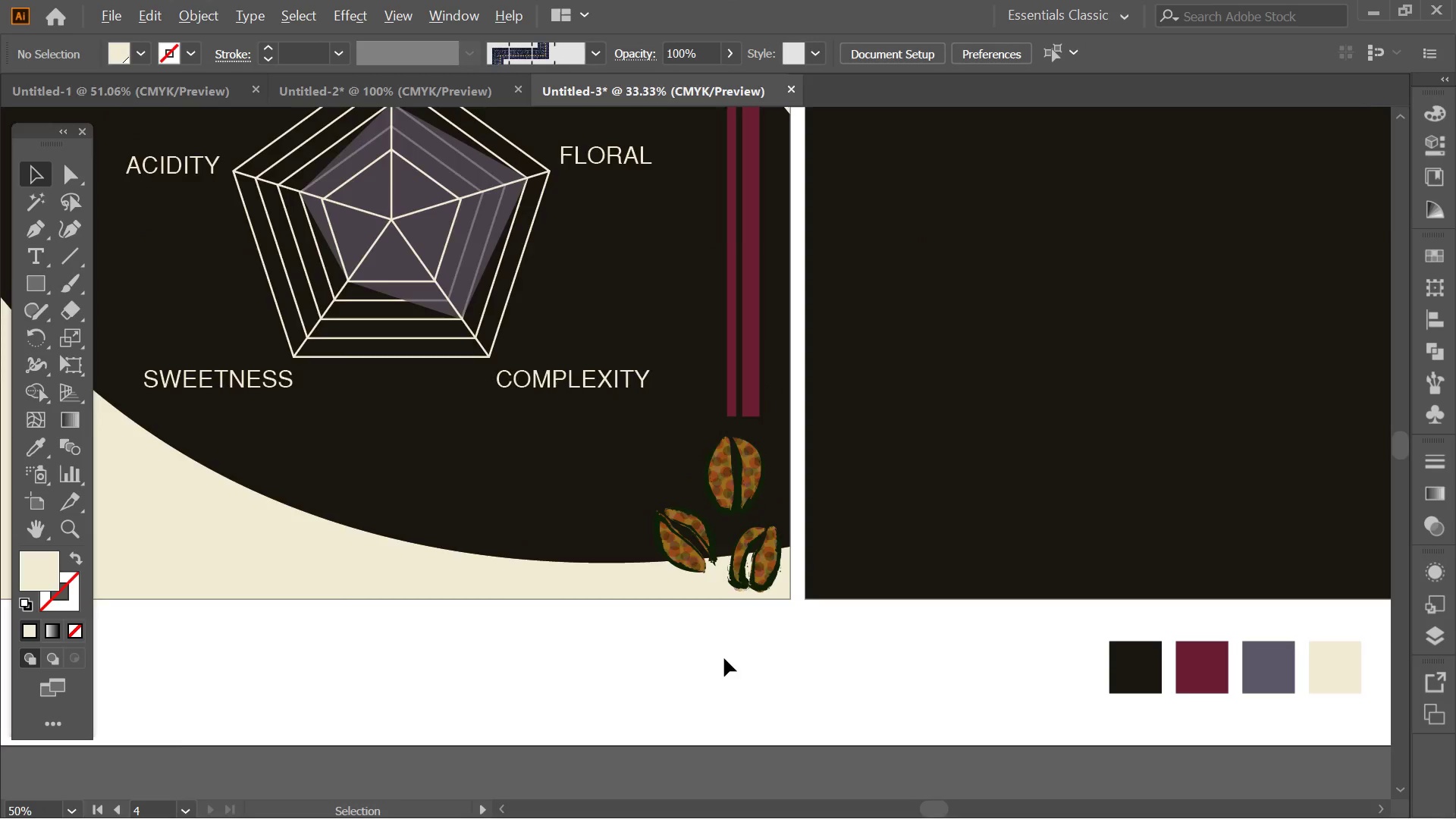 
hold_key(key=Space, duration=1.5)
 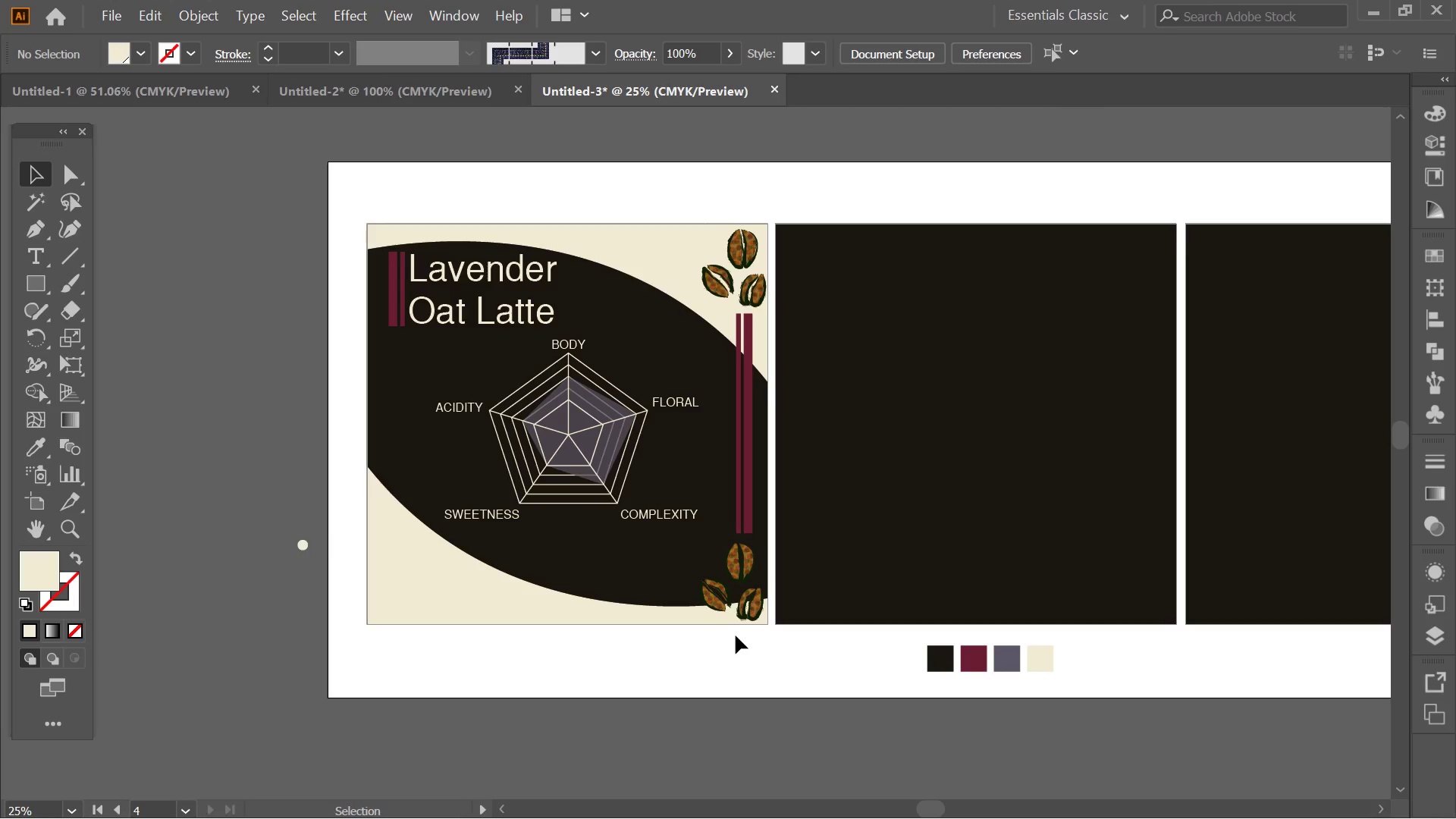 
left_click_drag(start_coordinate=[724, 641], to_coordinate=[734, 637])
 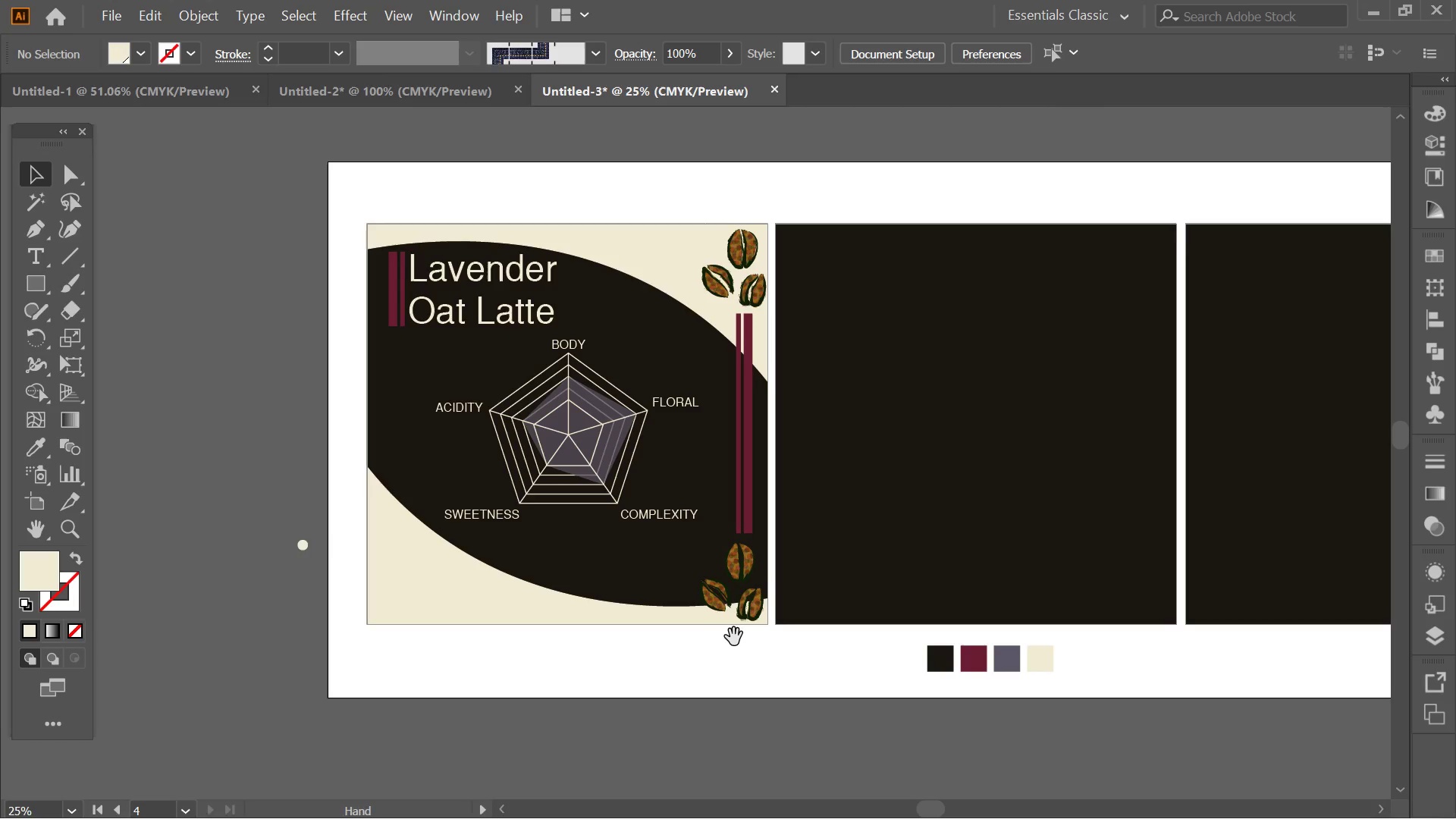 
scroll: coordinate [724, 658], scroll_direction: down, amount: 2.0
 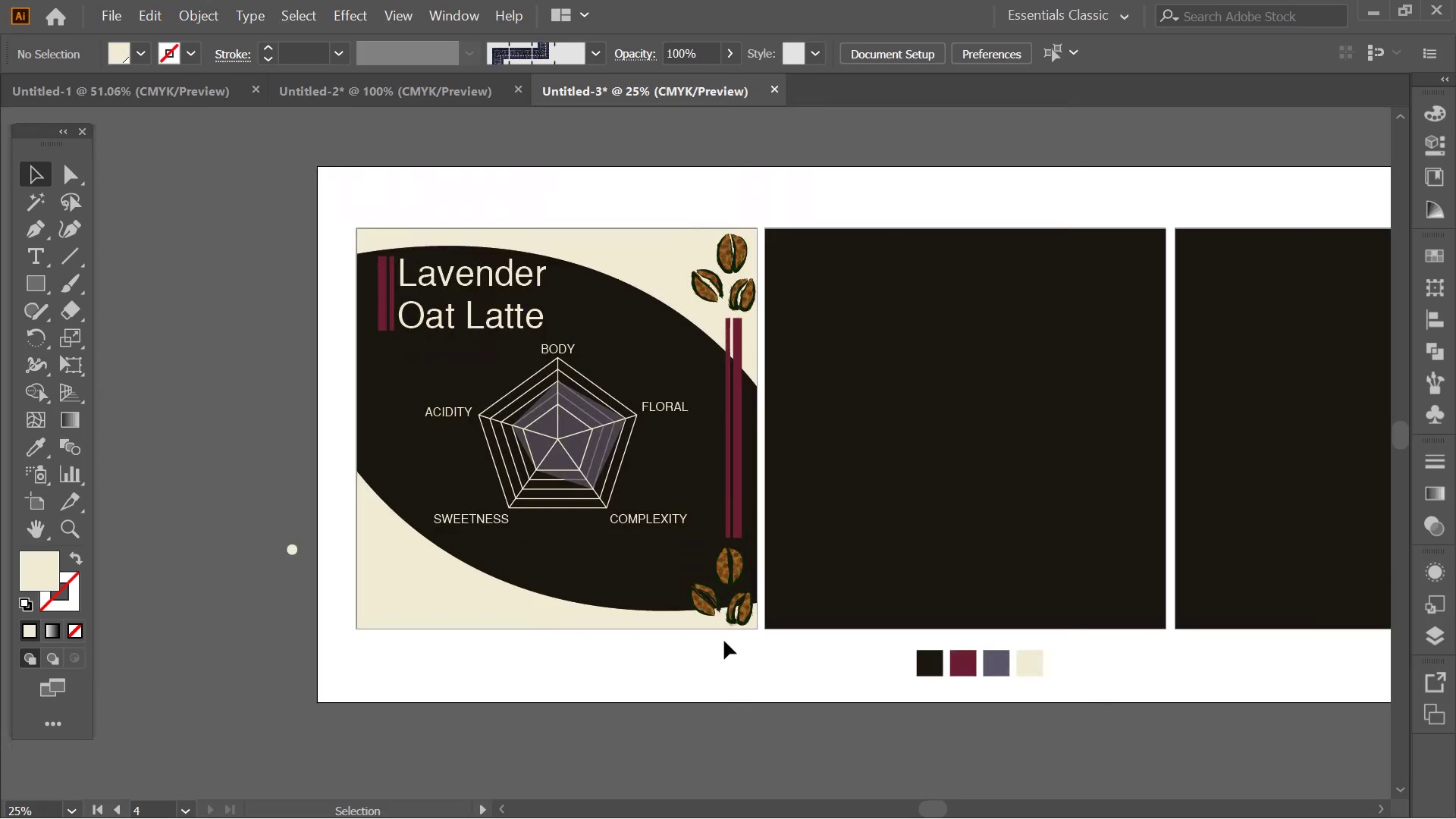 
key(Space)
 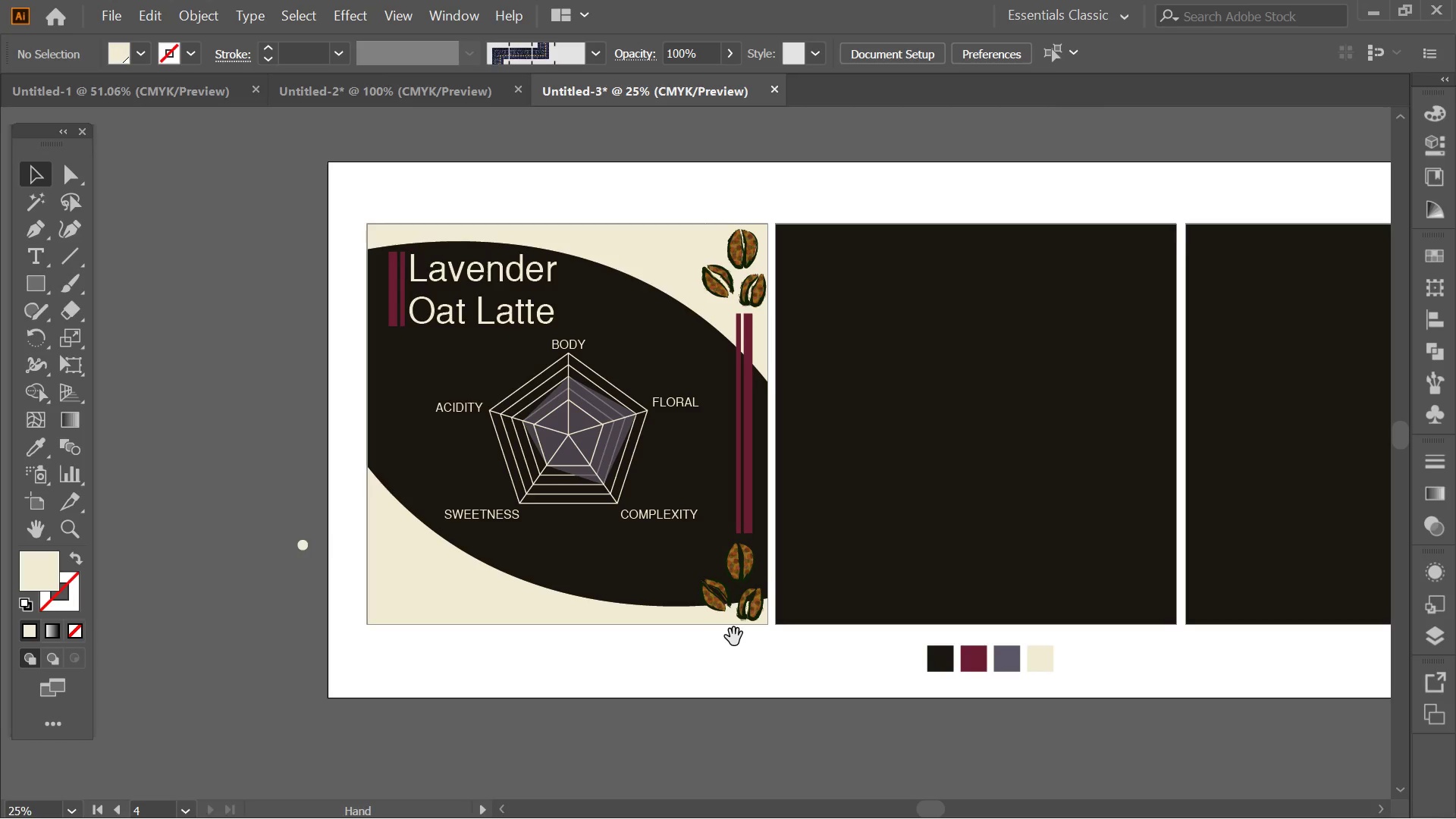 
key(Space)
 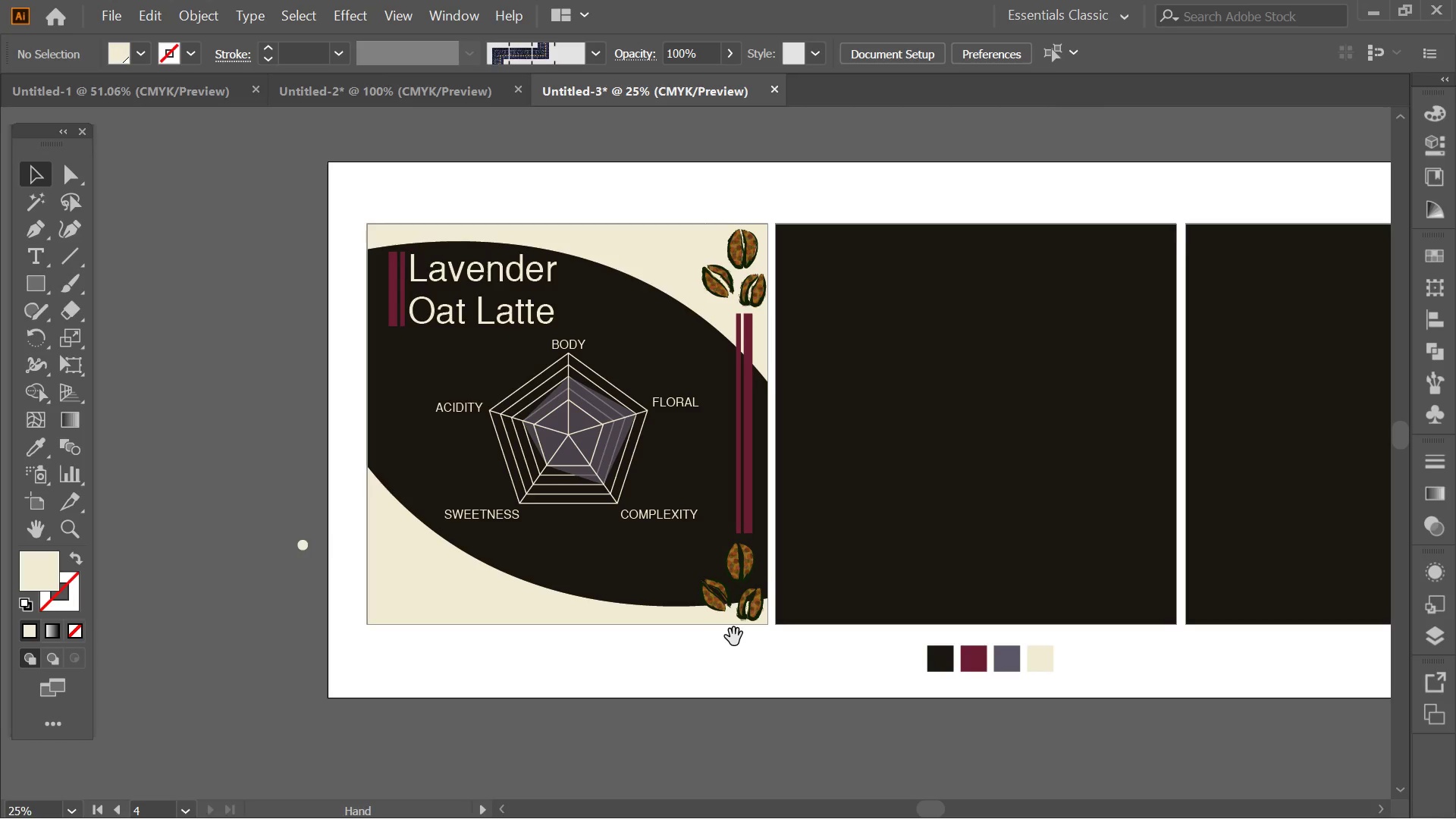 
key(Space)
 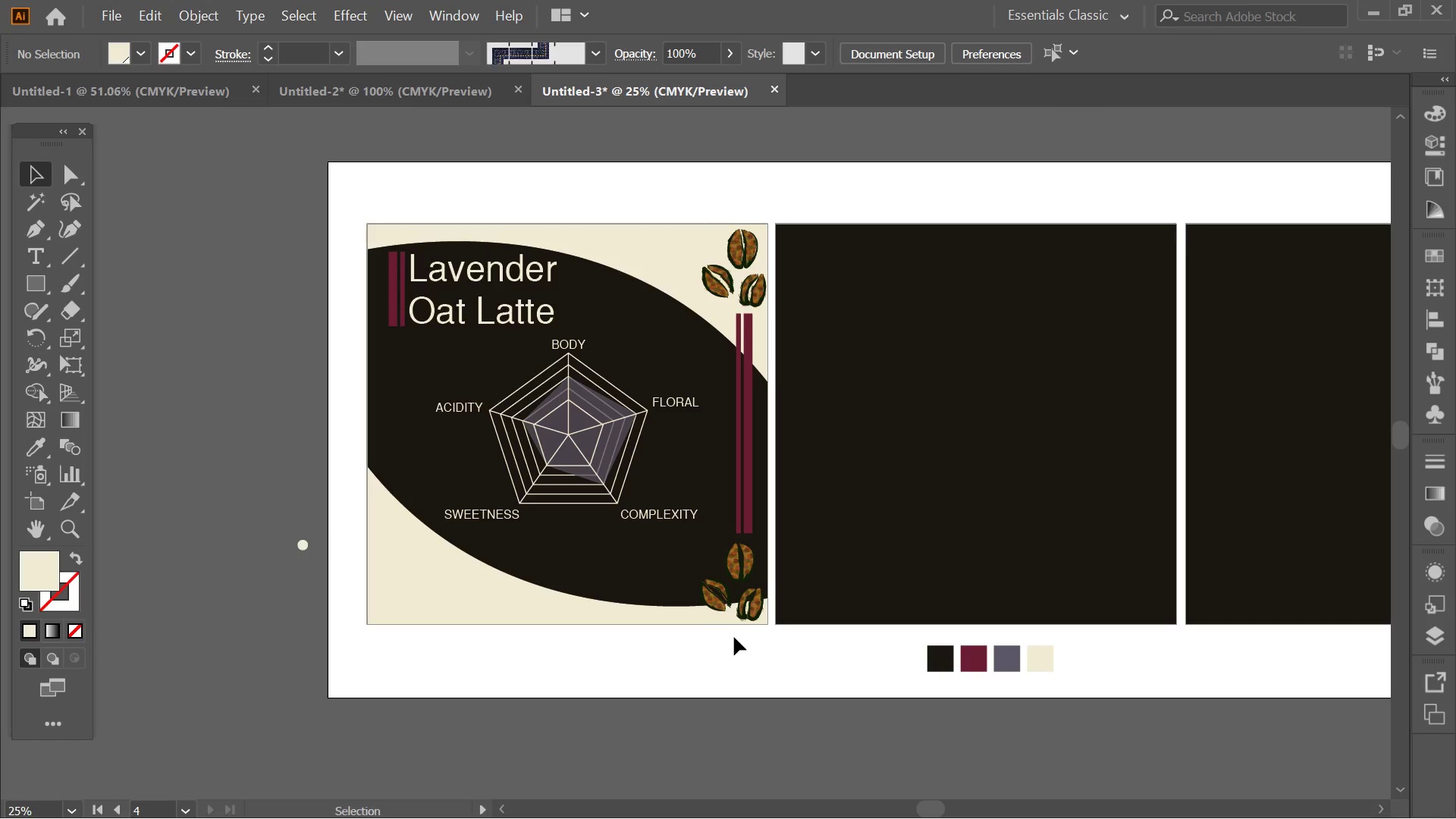 
key(Space)
 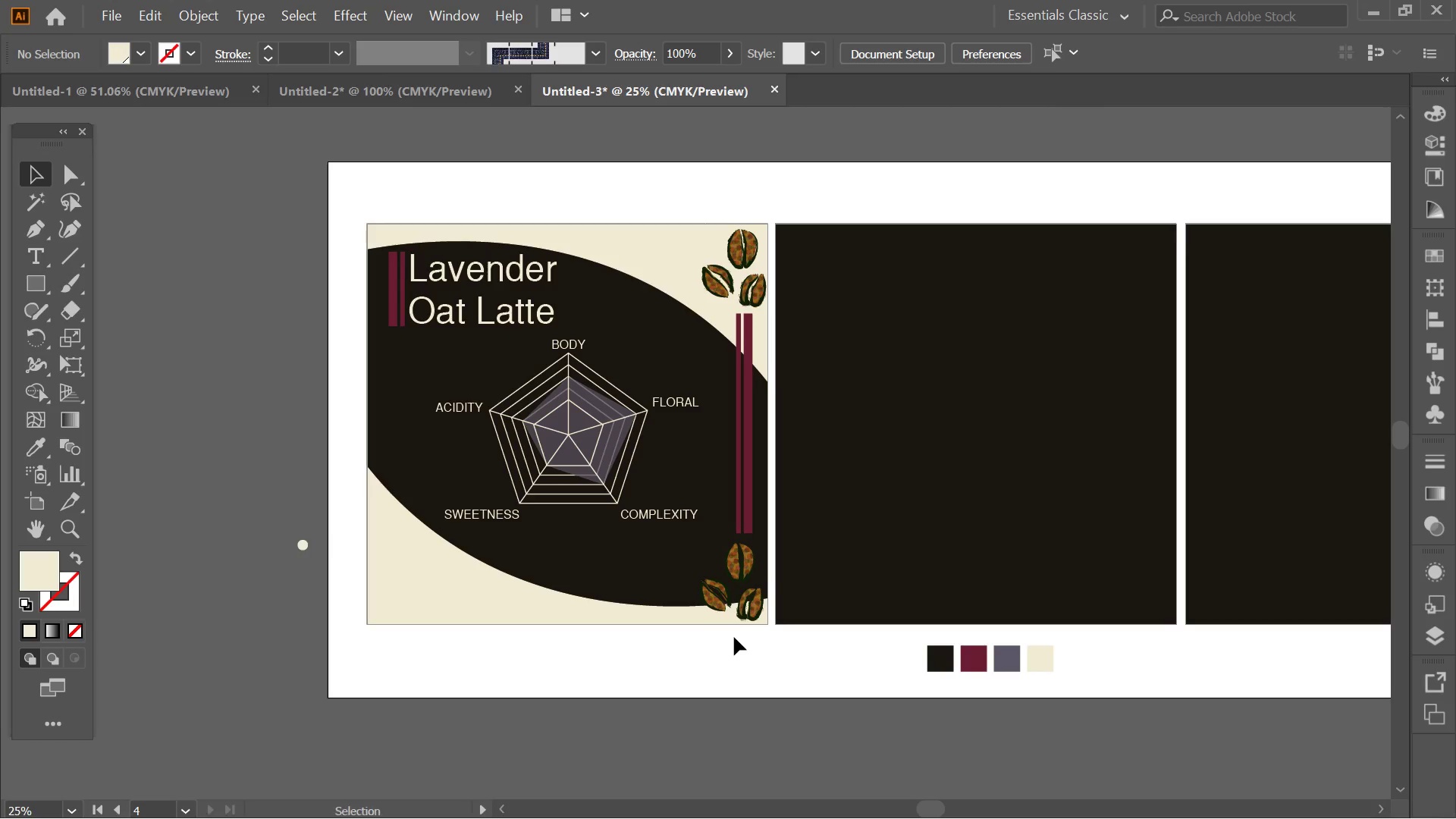 
key(Space)
 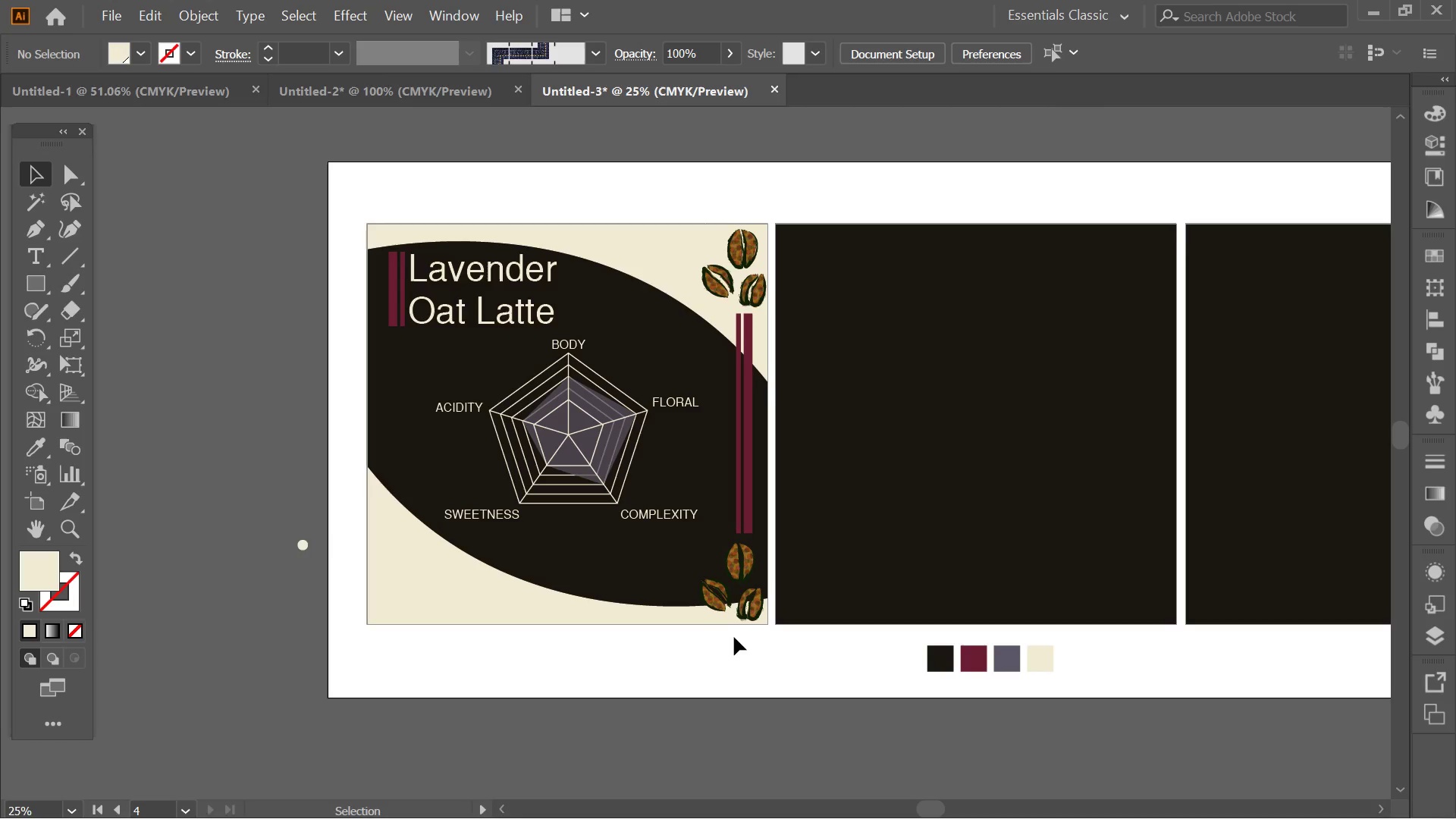 
key(Space)
 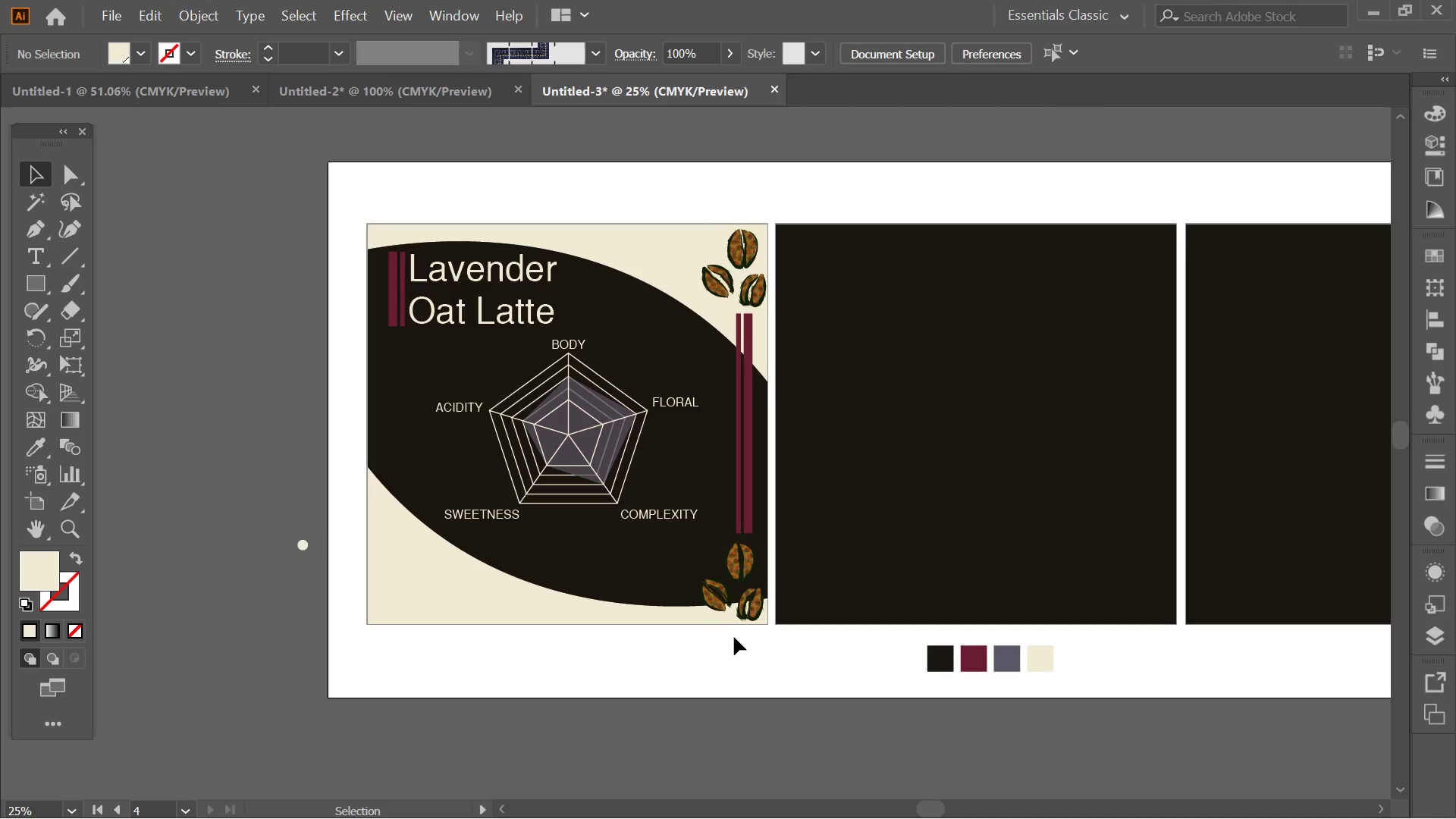 
key(Space)
 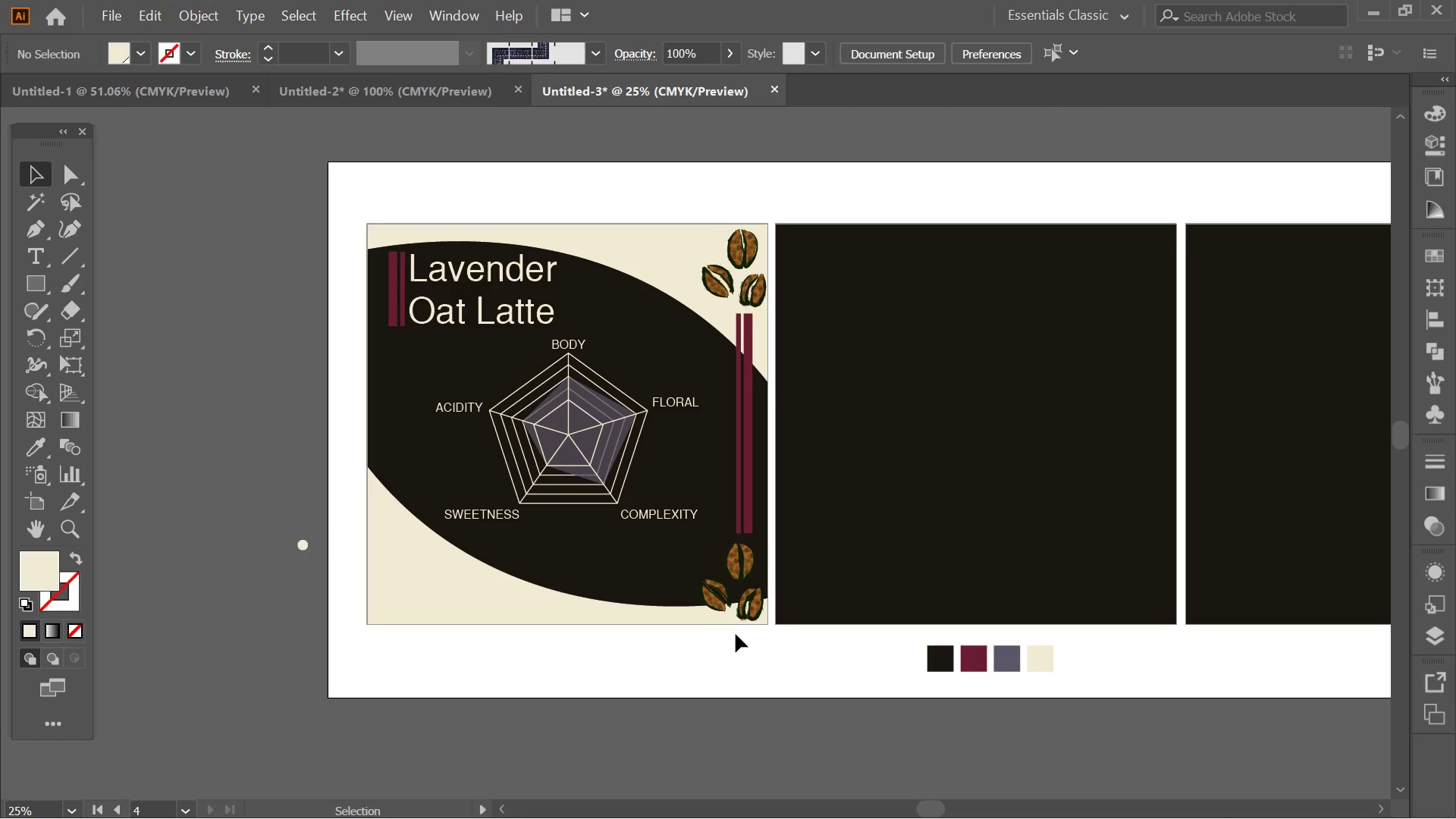 
hold_key(key=AltLeft, duration=0.33)
scroll: coordinate [486, 525], scroll_direction: none, amount: 0.0
 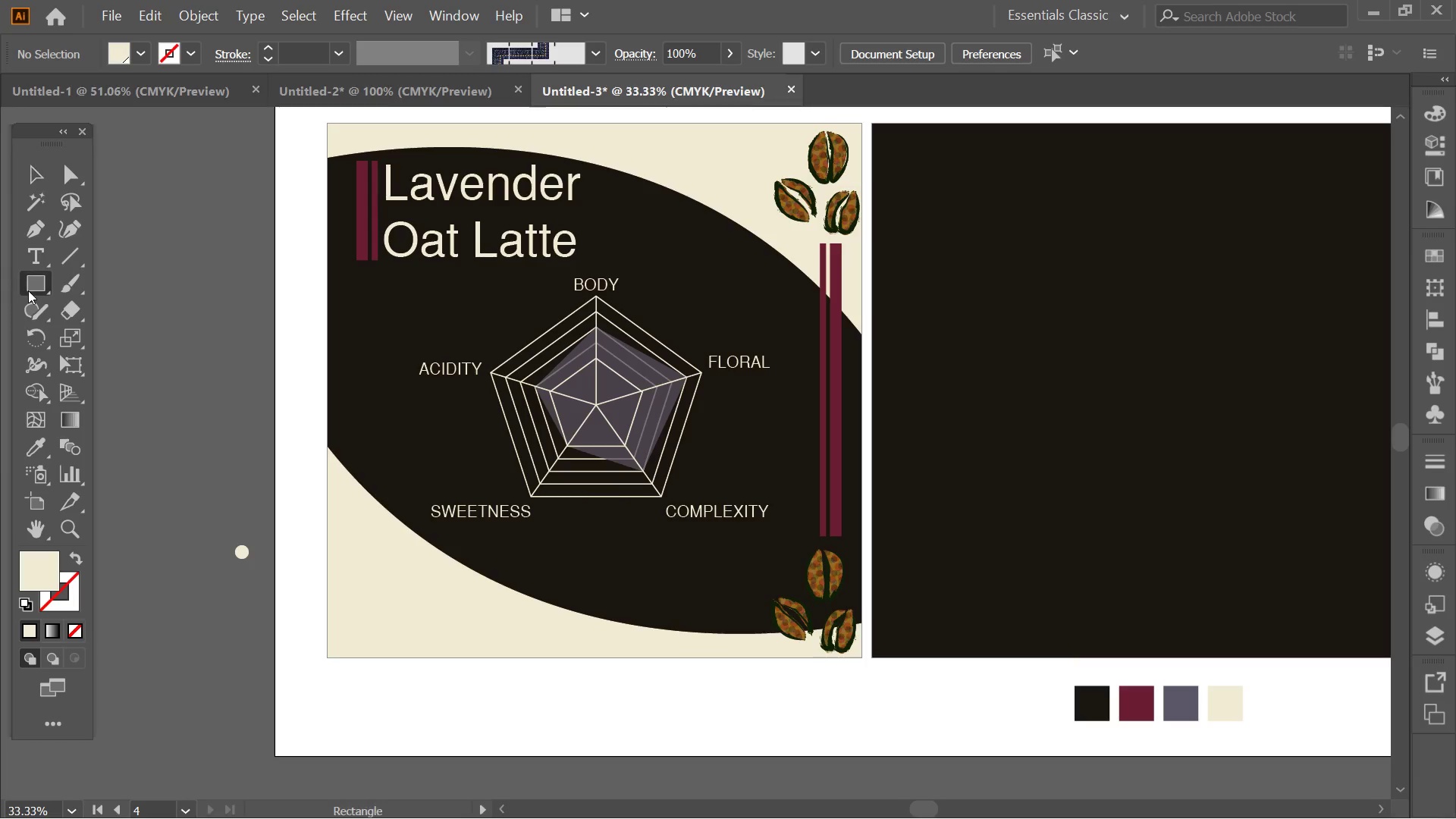 
left_click([28, 290])
 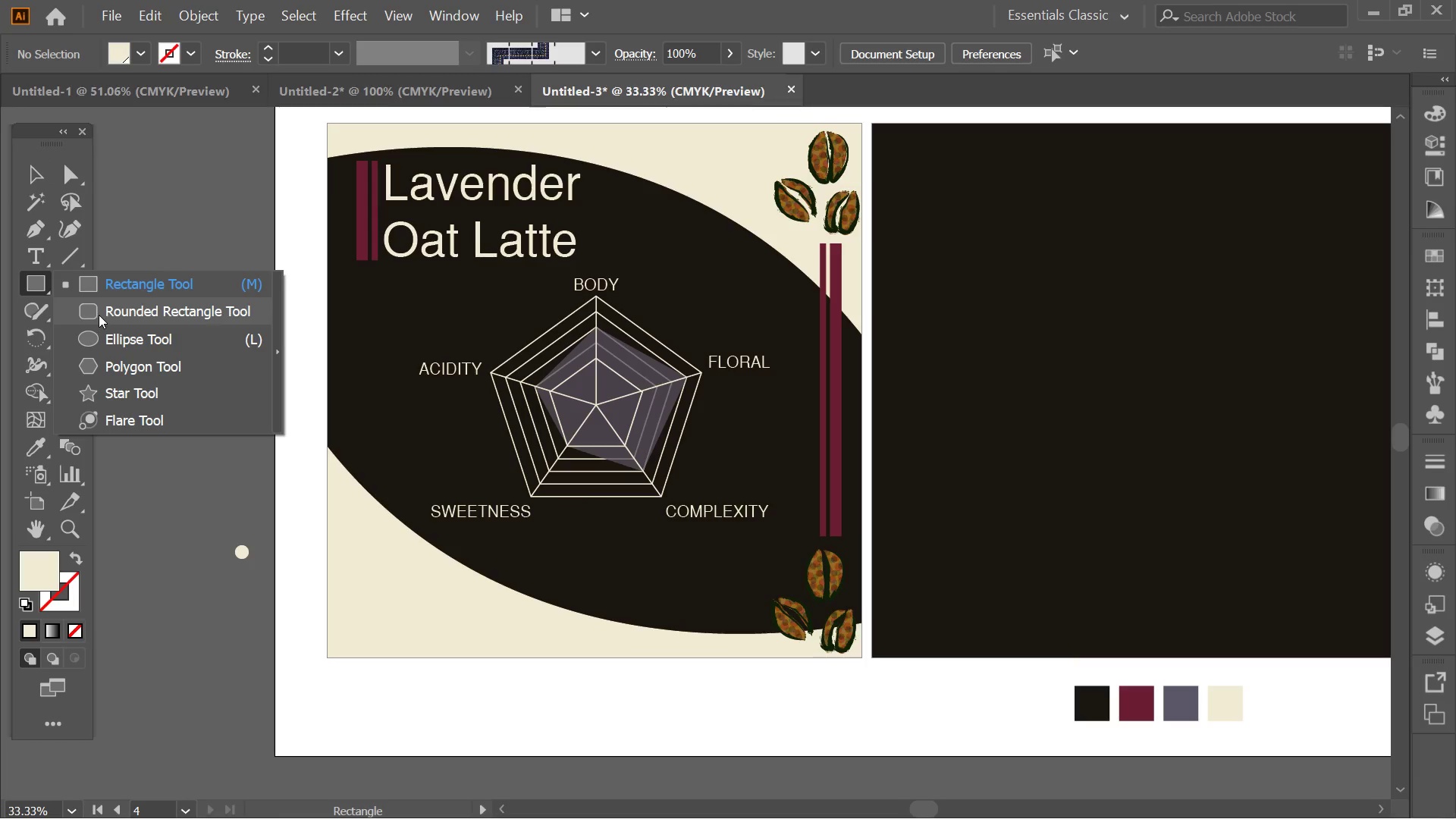 
left_click([99, 315])
 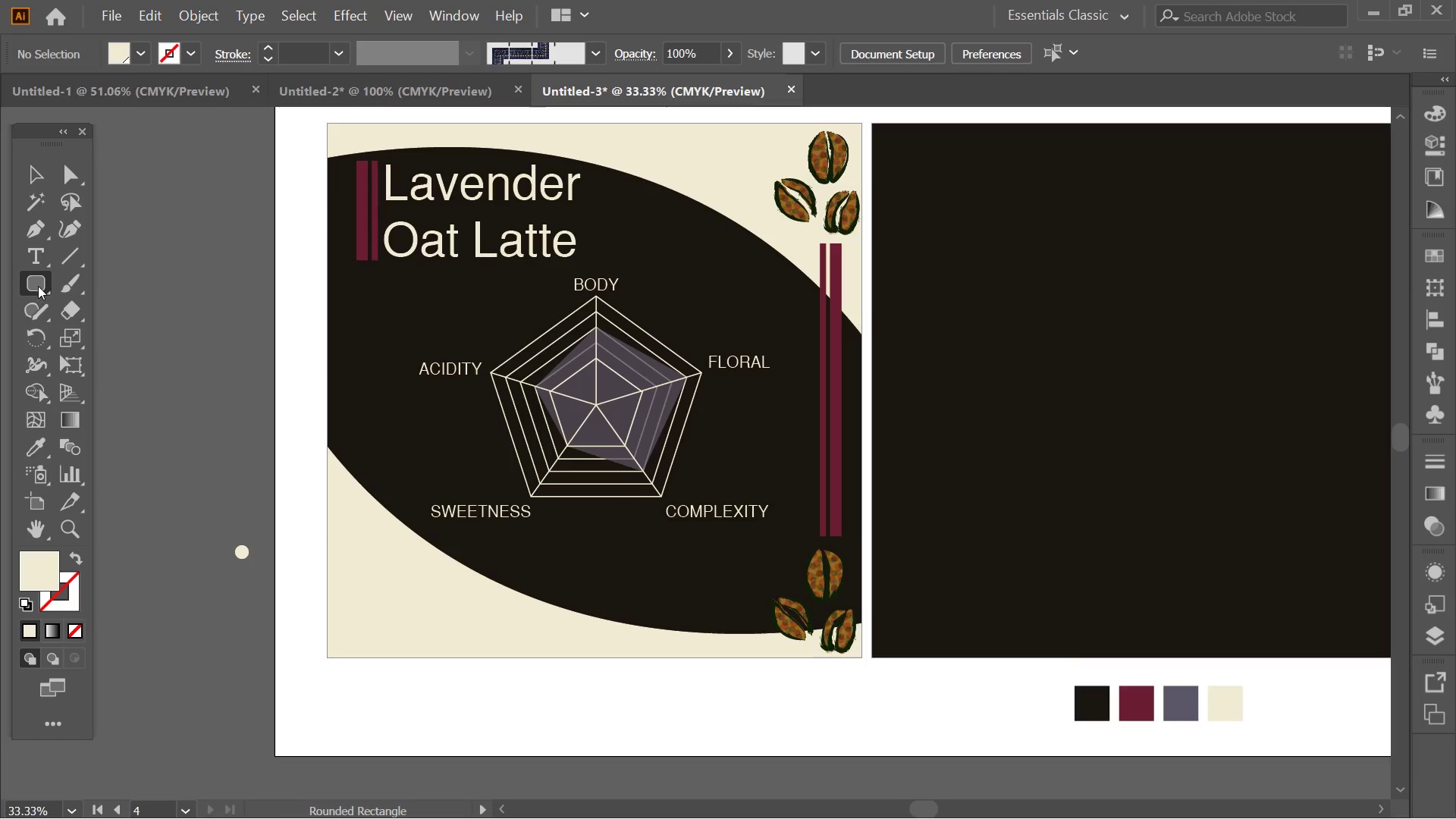 
left_click([38, 286])
 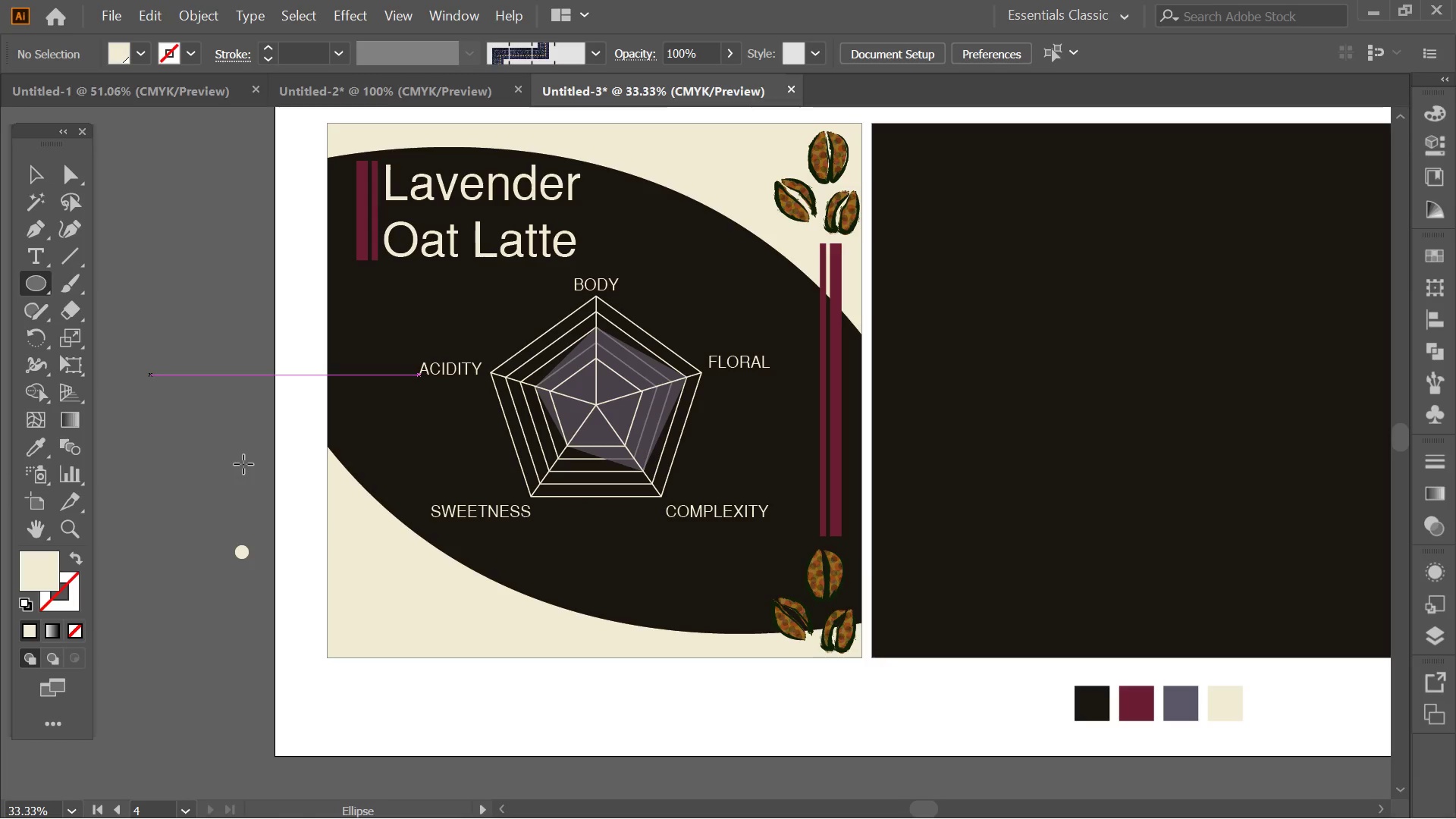 
key(Alt+AltLeft)
 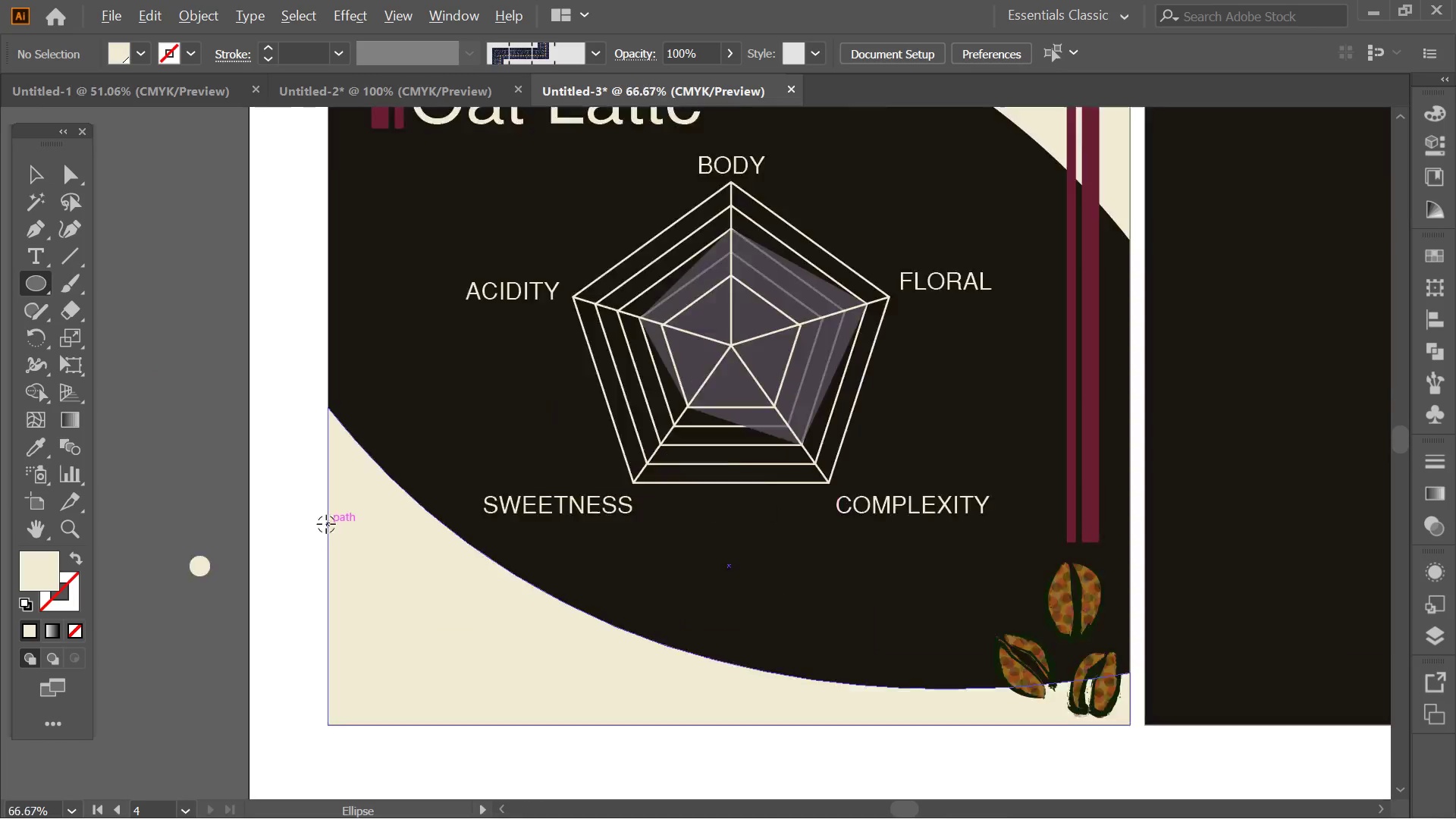 
hold_key(key=ShiftLeft, duration=1.11)
 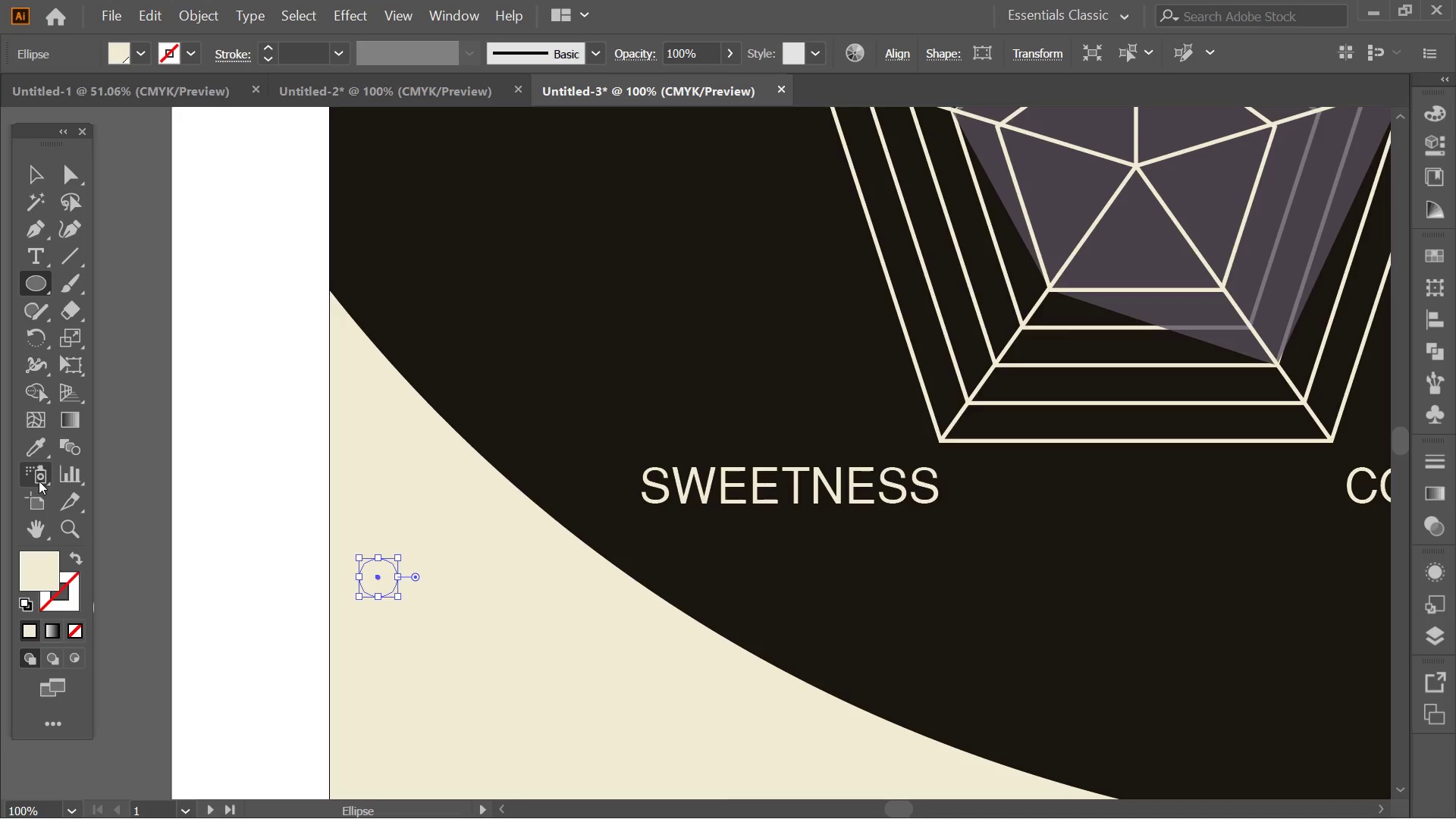 
scroll: coordinate [326, 524], scroll_direction: up, amount: 3.0
 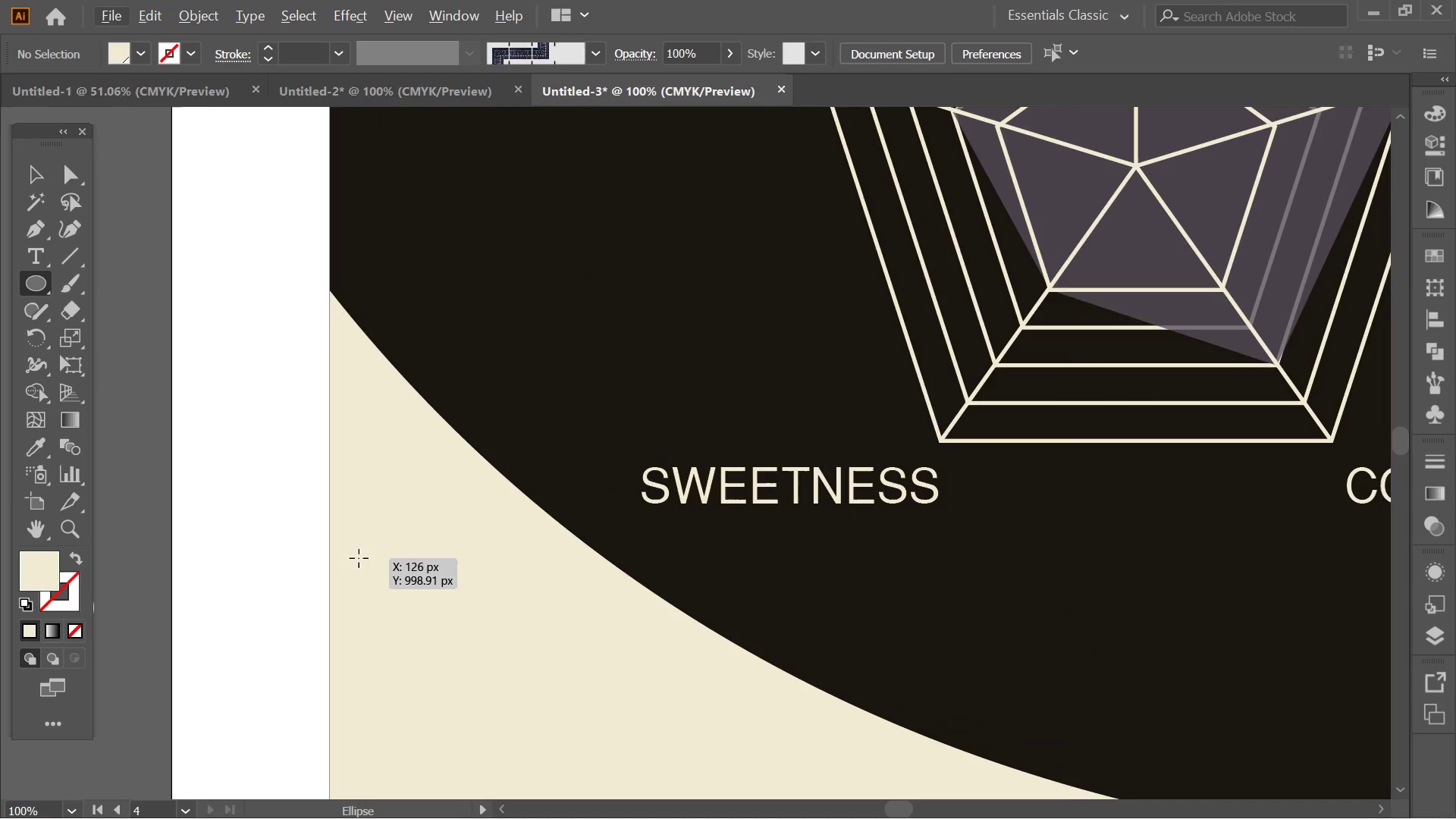 
left_click_drag(start_coordinate=[359, 558], to_coordinate=[390, 595])
 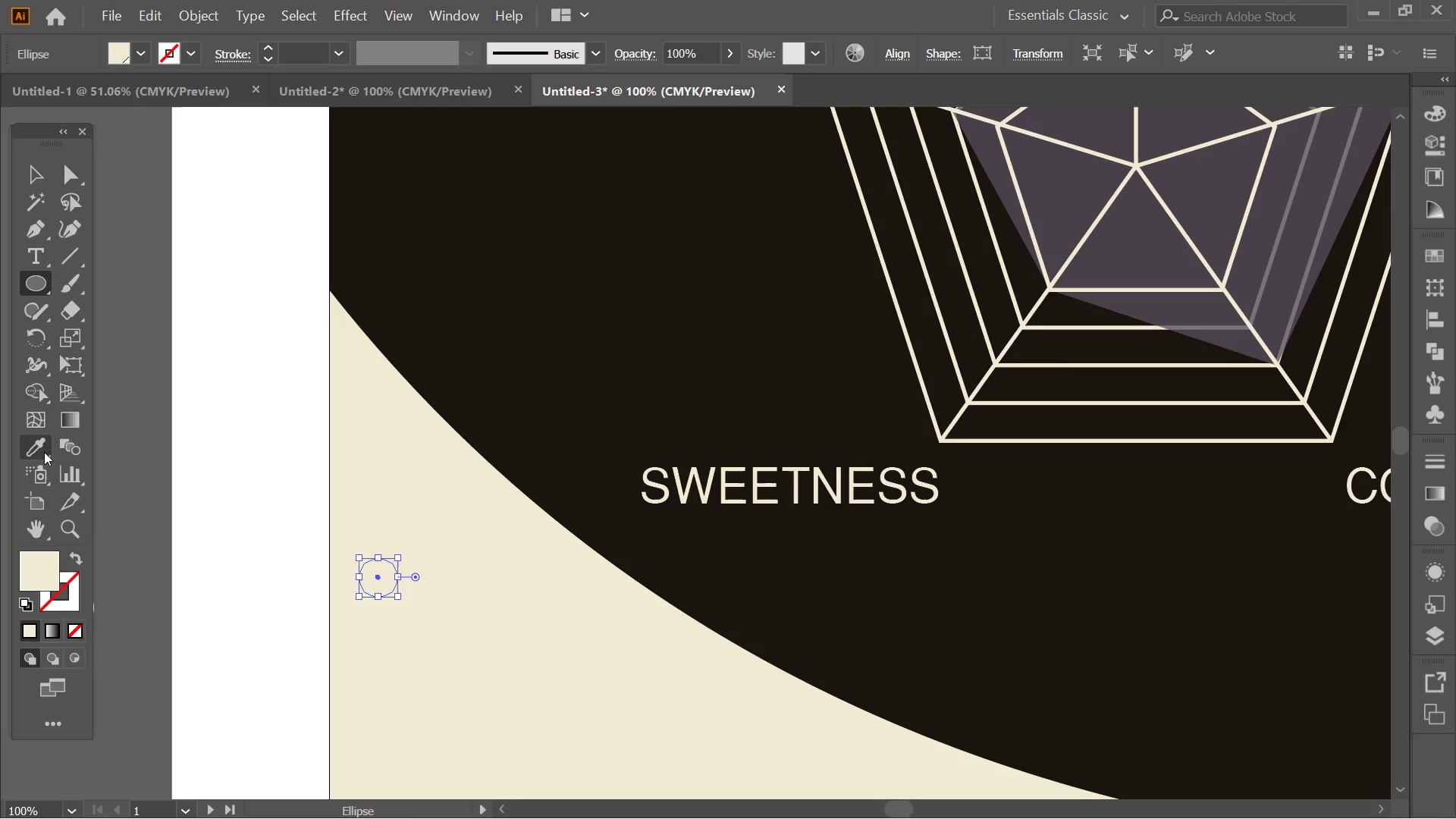 
left_click([37, 439])
 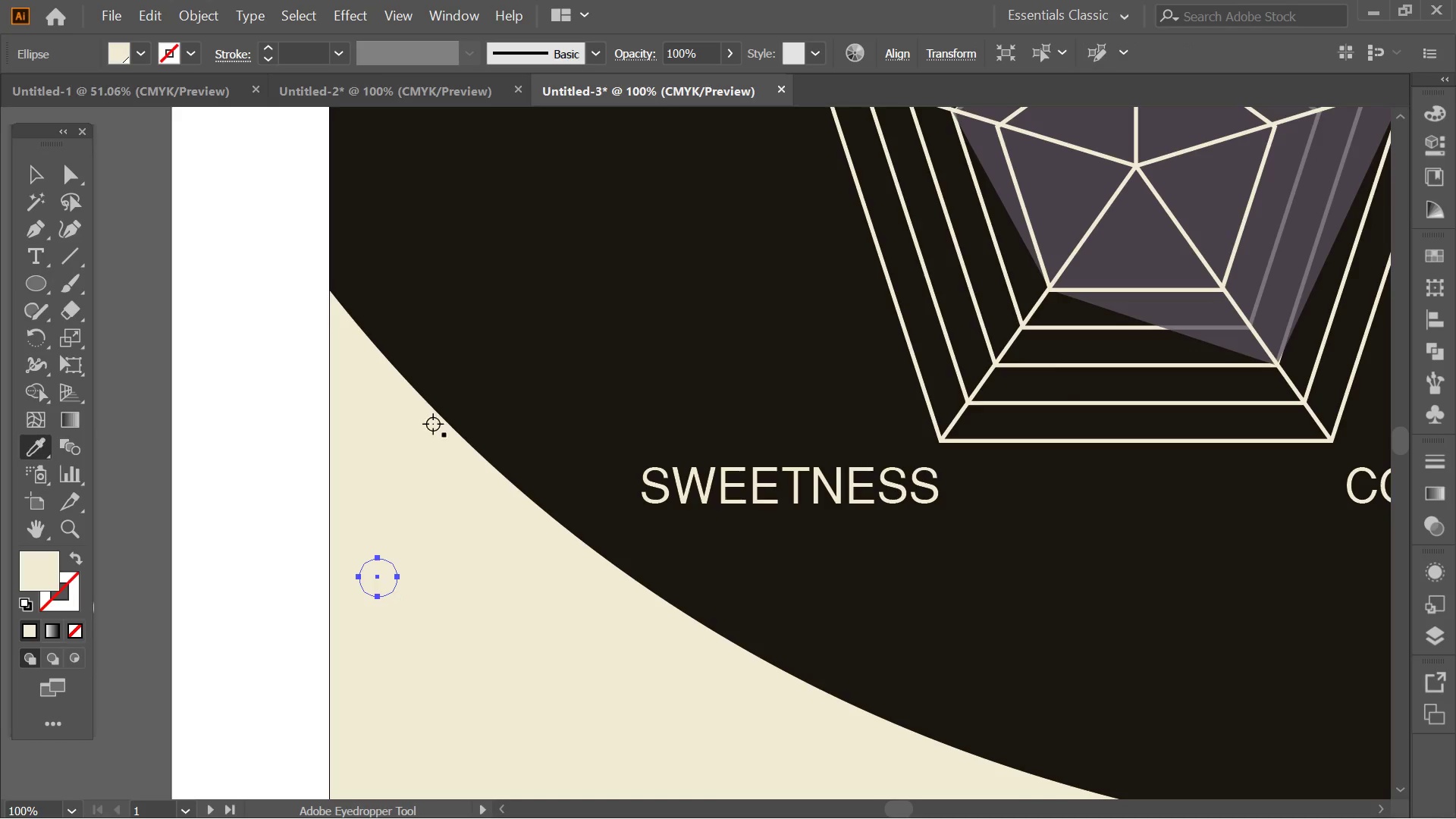 
key(Alt+AltLeft)
 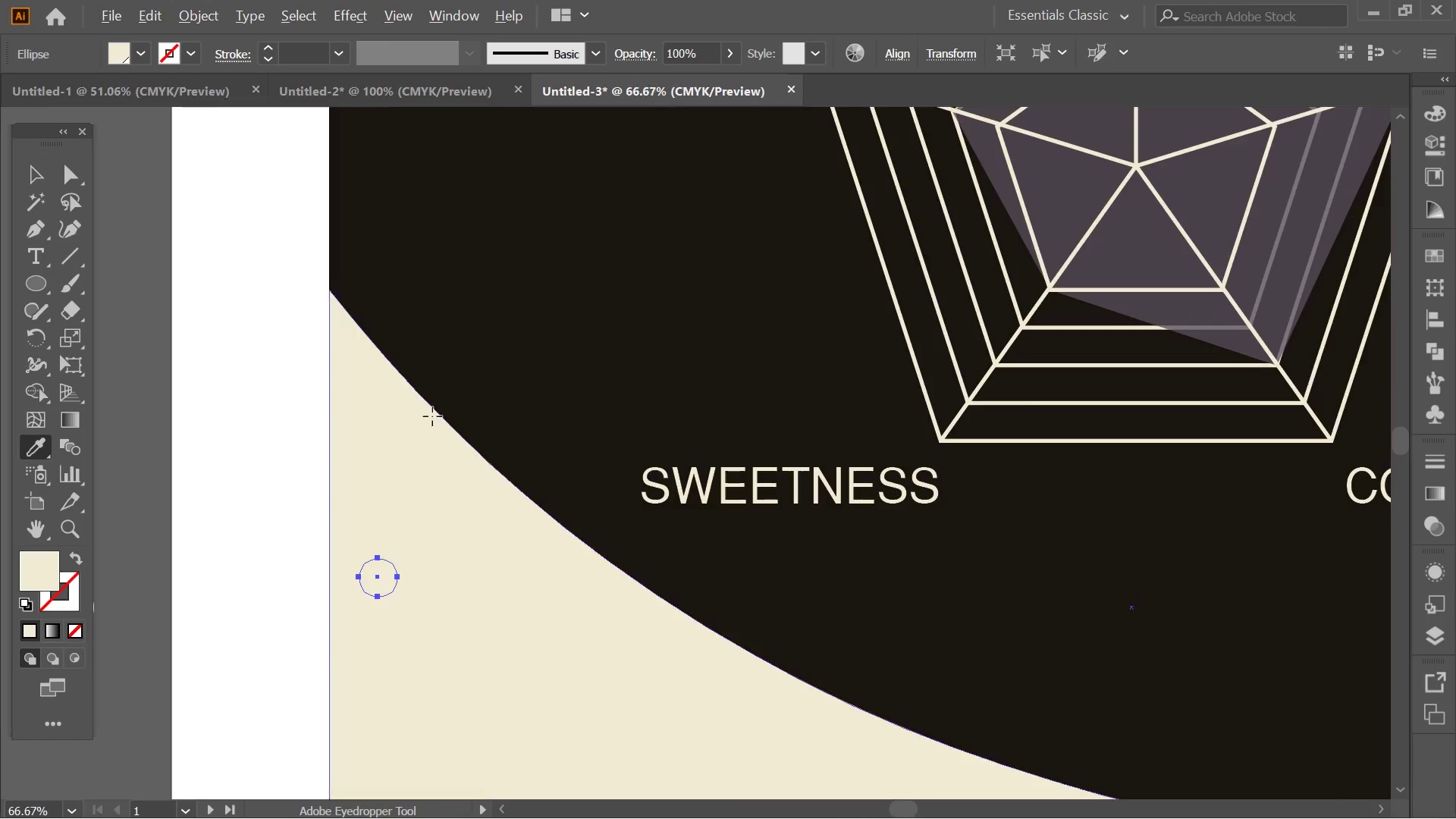 
hold_key(key=Space, duration=0.45)
 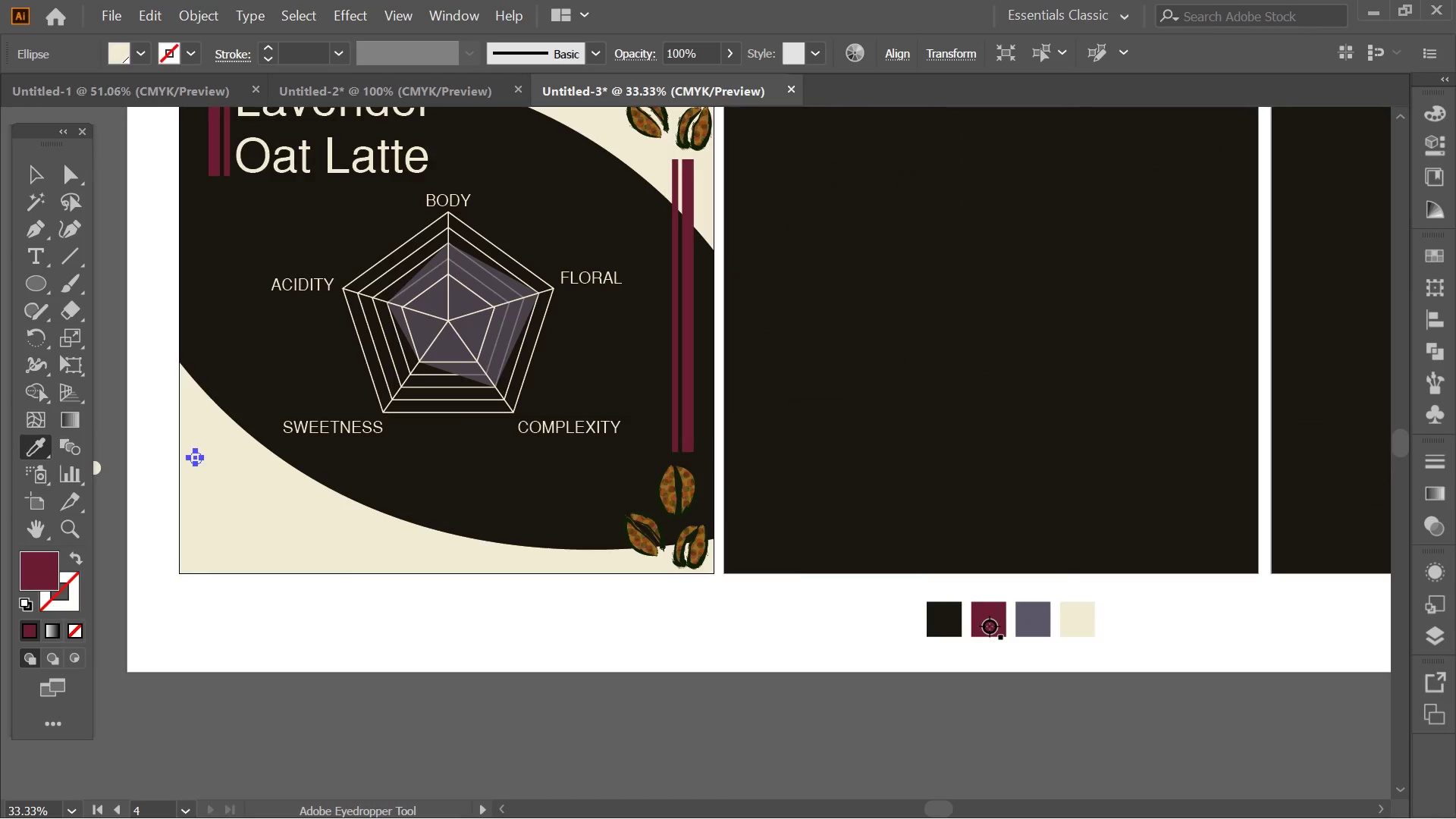 
left_click_drag(start_coordinate=[779, 508], to_coordinate=[563, 497])
 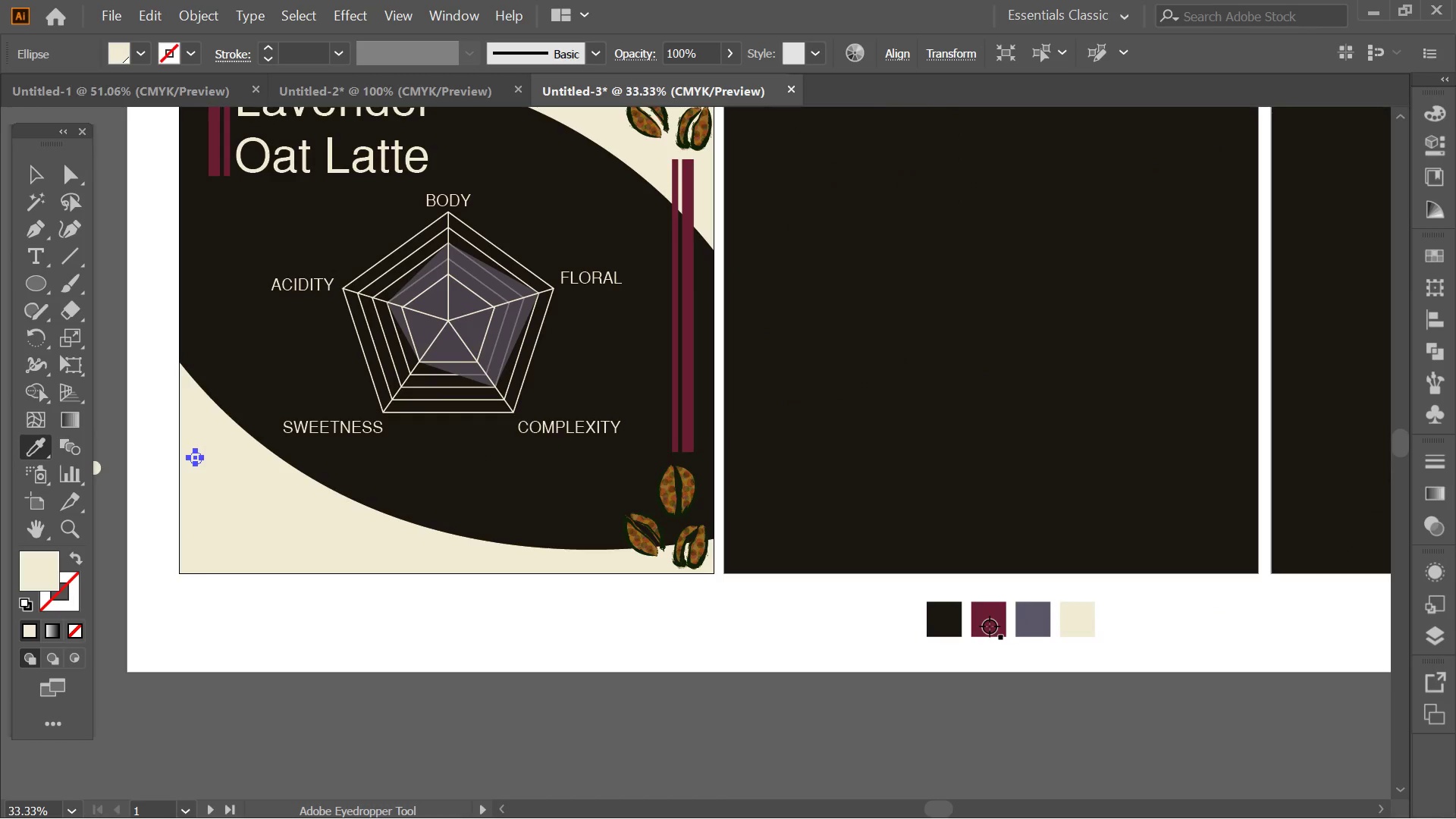 
scroll: coordinate [432, 416], scroll_direction: down, amount: 2.0
 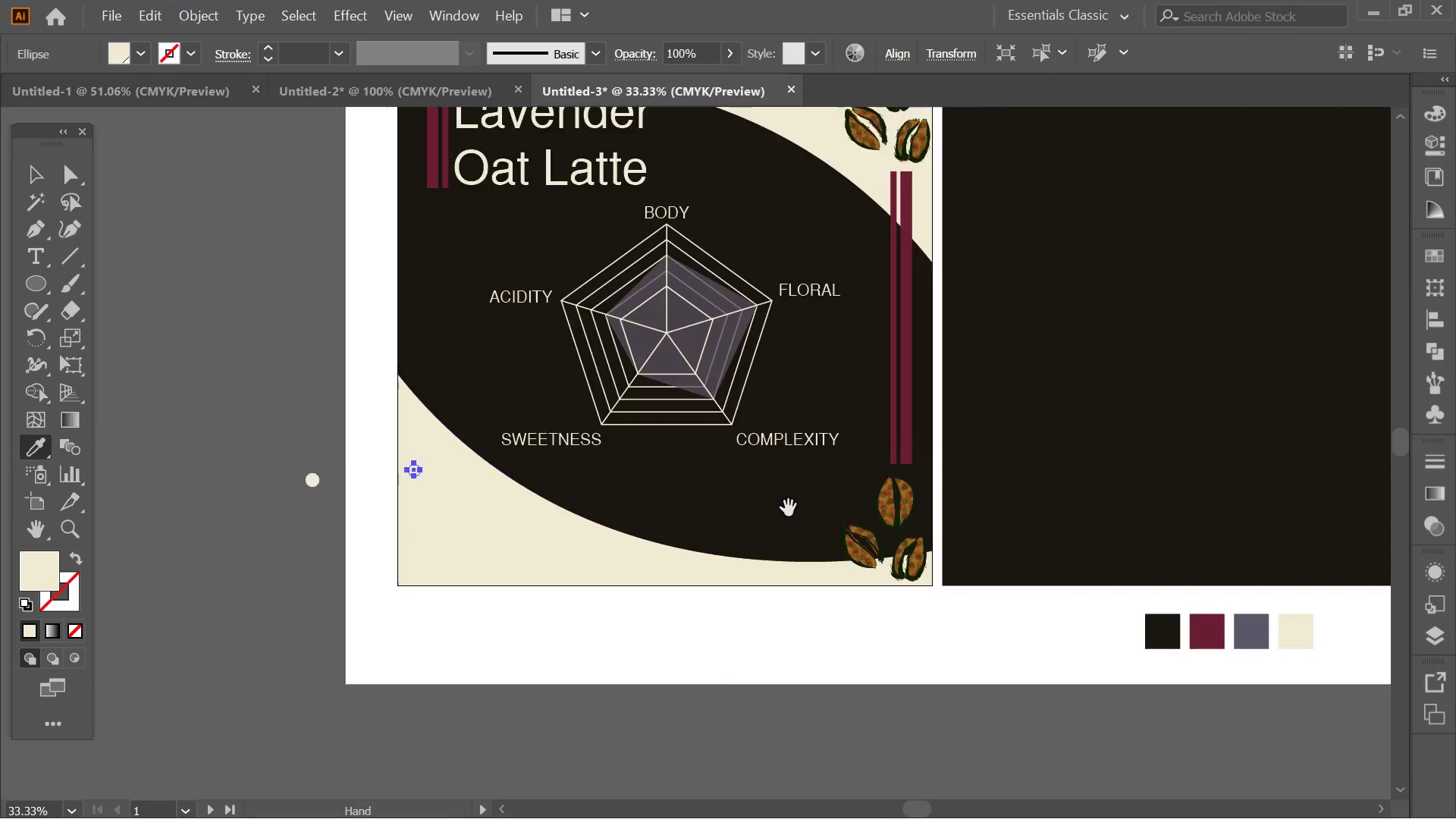 
left_click([990, 626])
 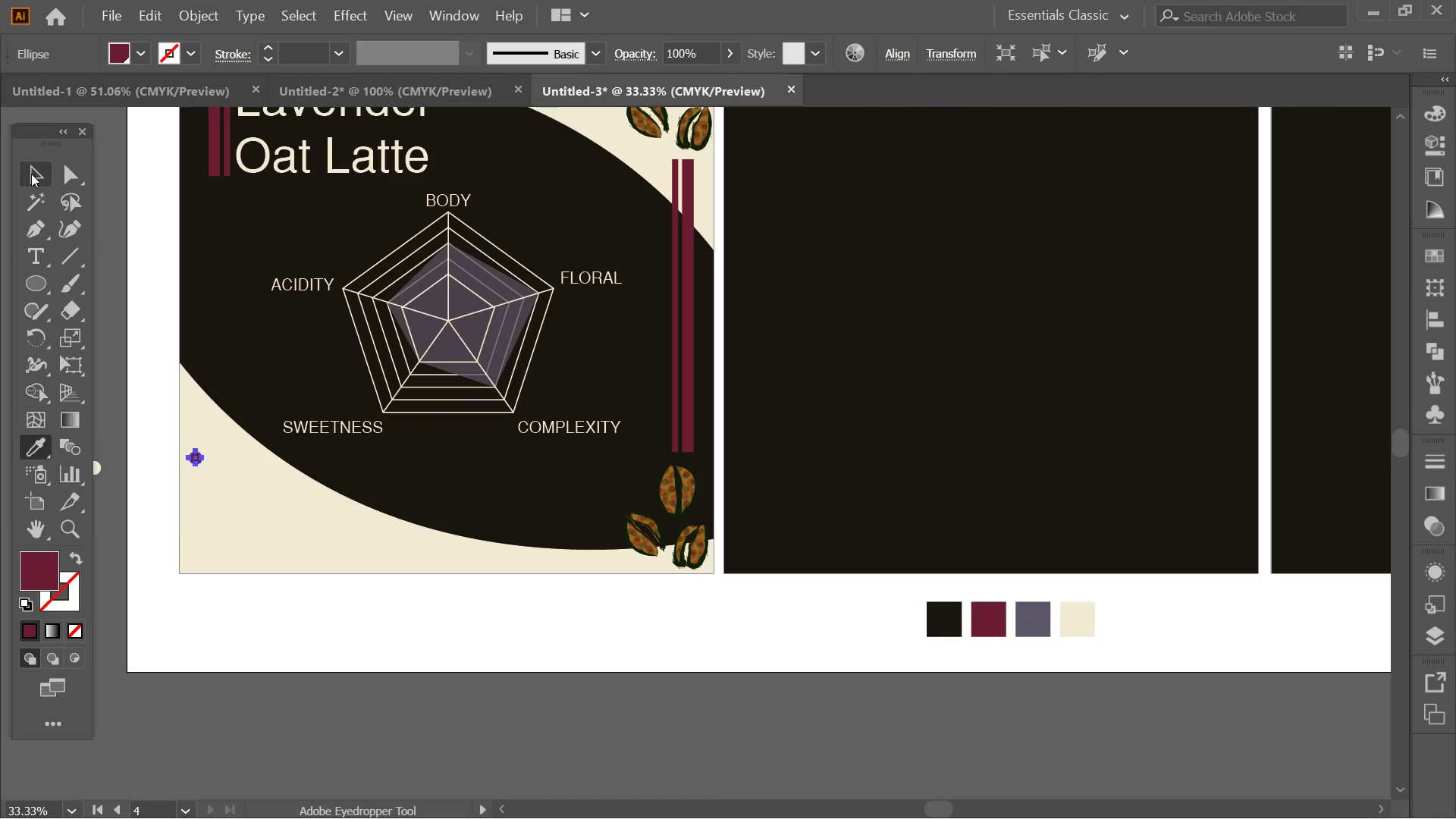 
left_click([31, 174])
 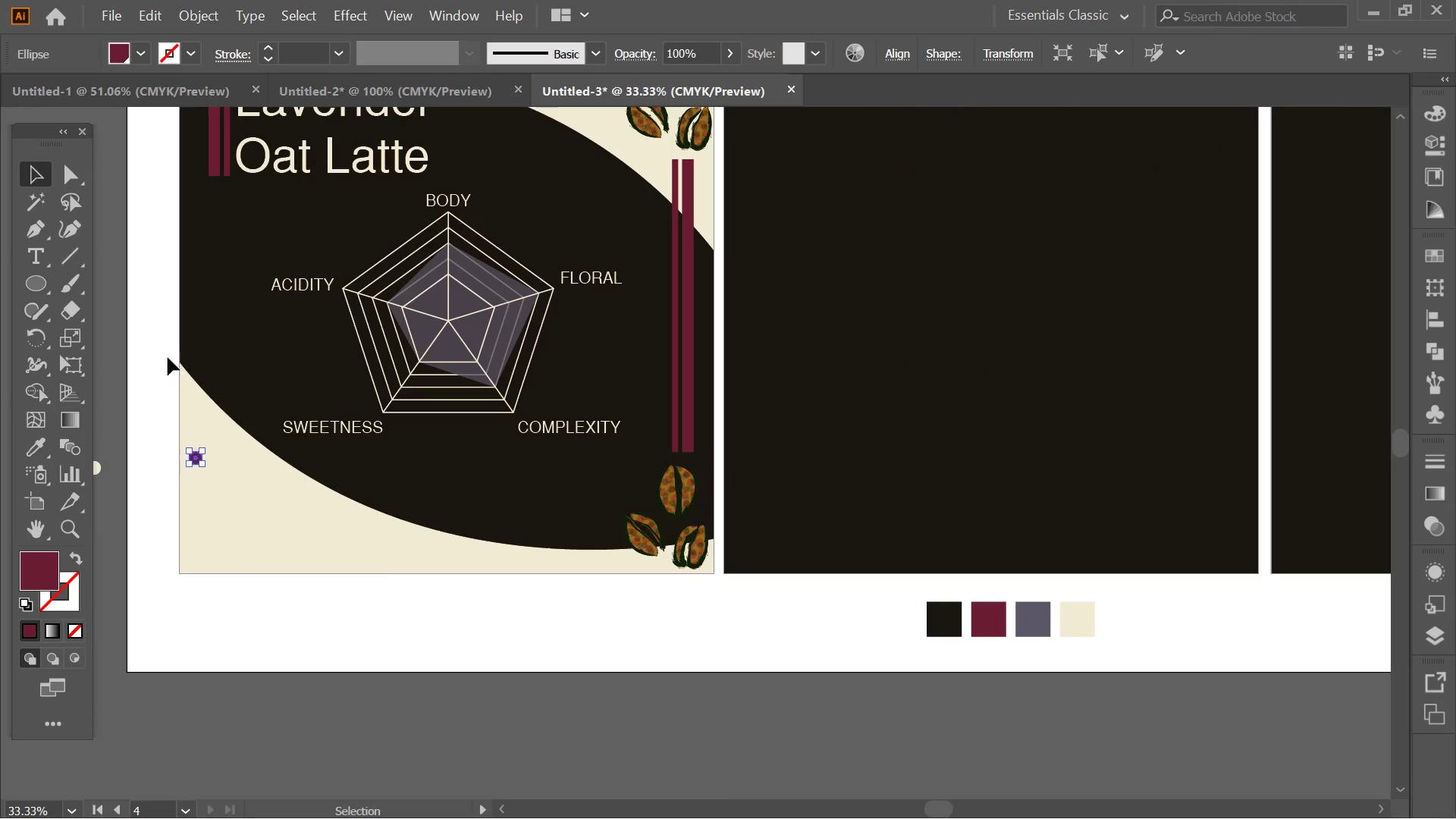 
key(Alt+AltLeft)
 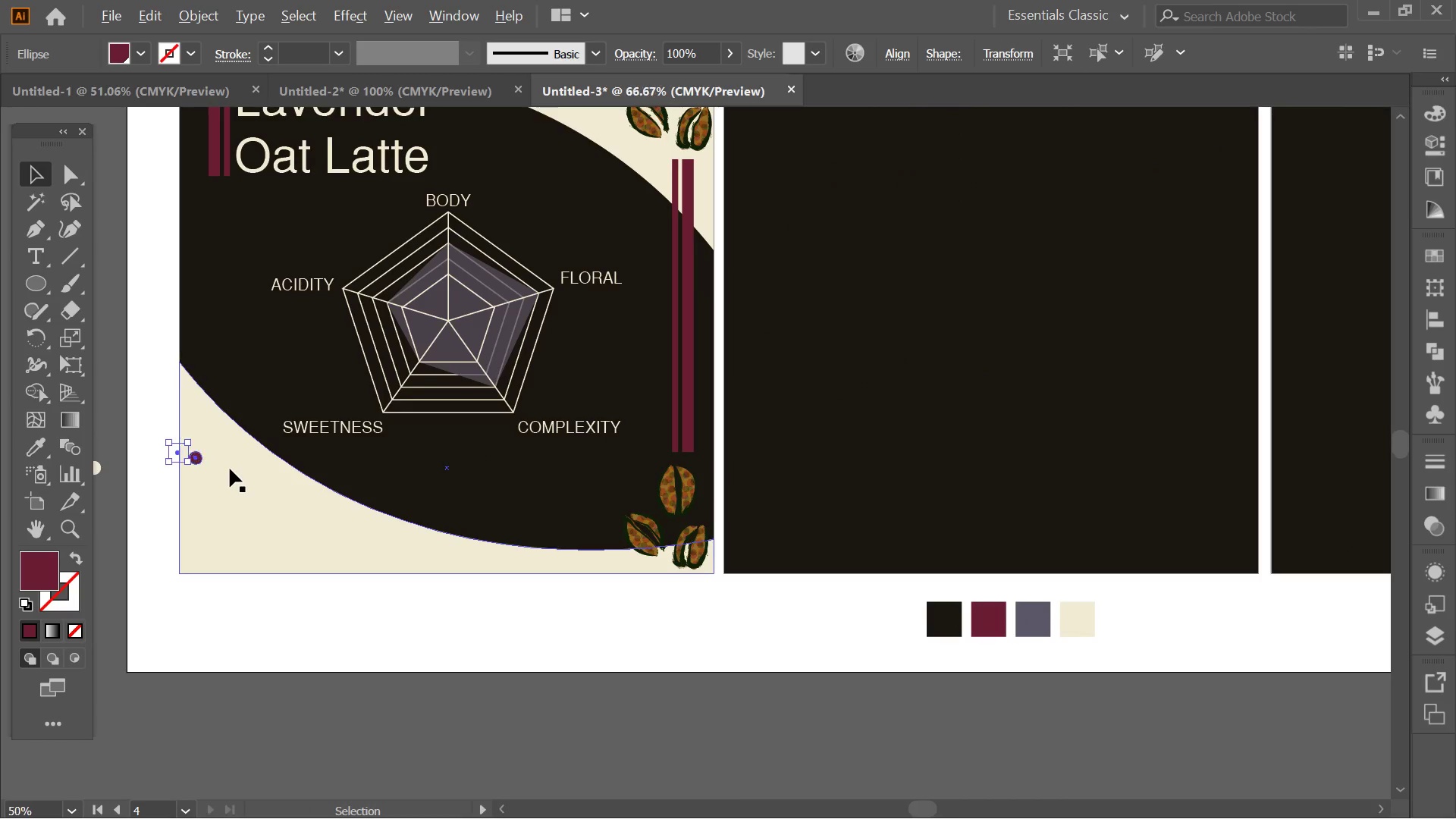 
hold_key(key=Space, duration=0.42)
 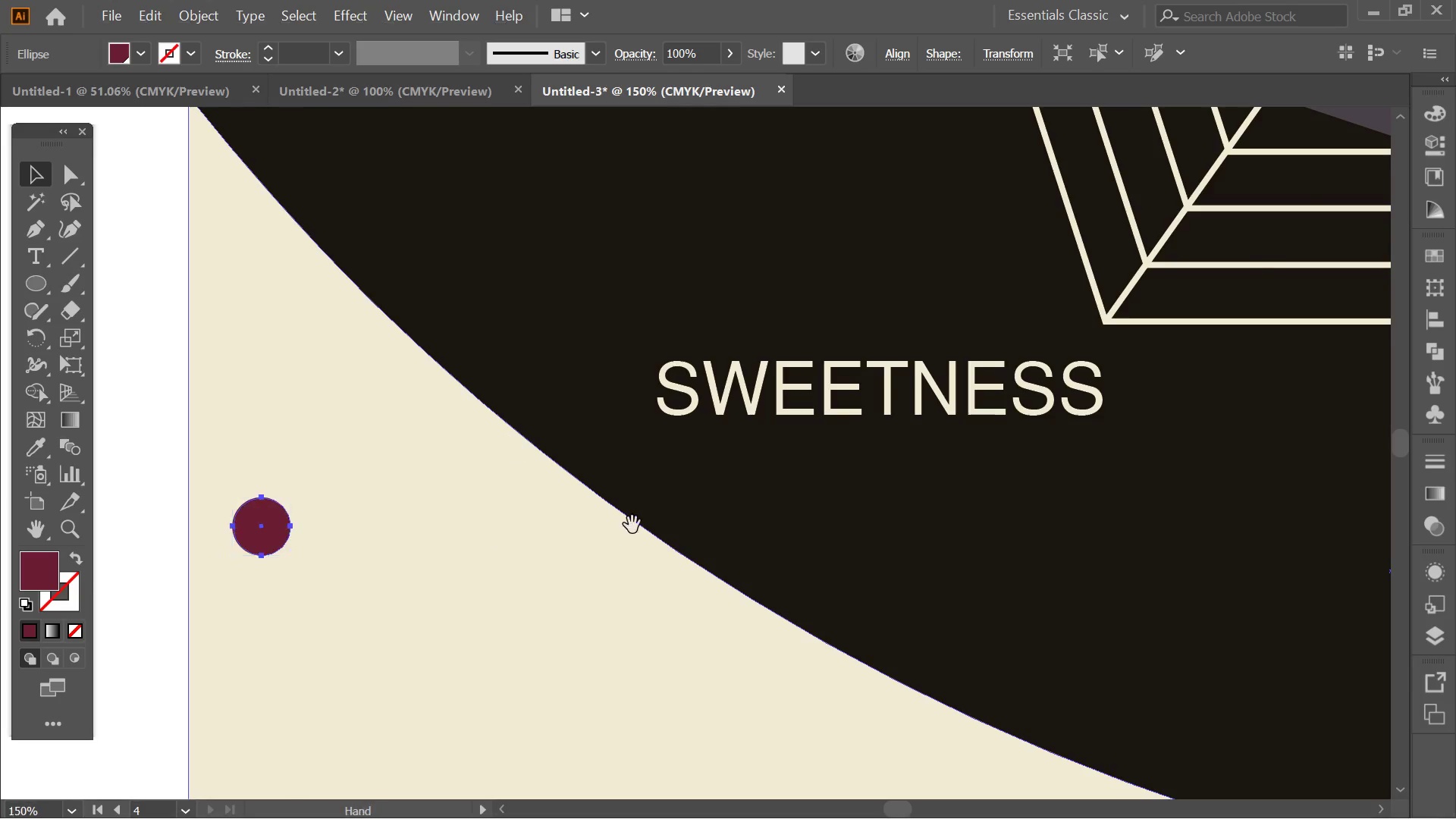 
left_click_drag(start_coordinate=[183, 443], to_coordinate=[400, 449])
 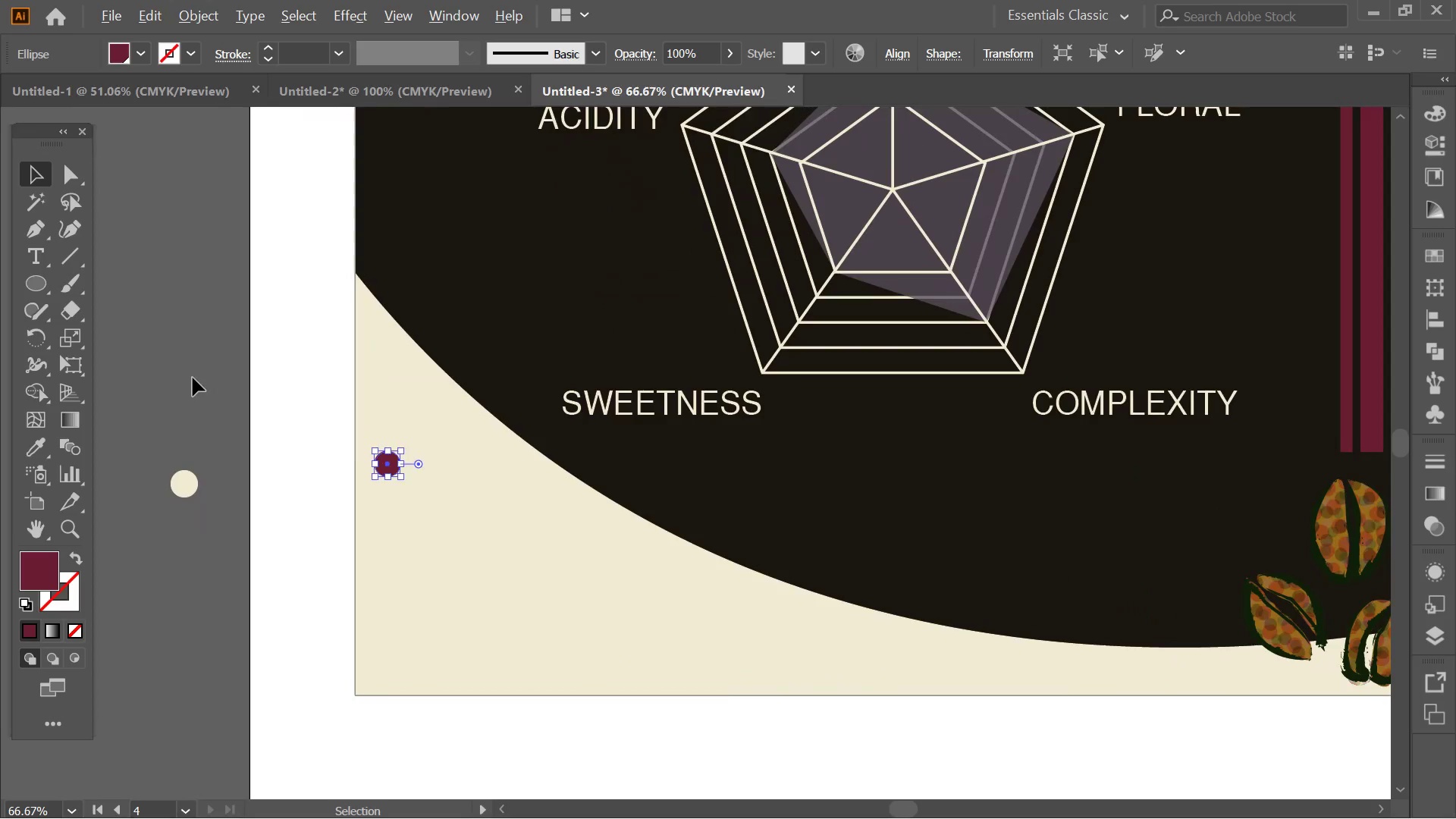 
scroll: coordinate [230, 469], scroll_direction: up, amount: 1.0
 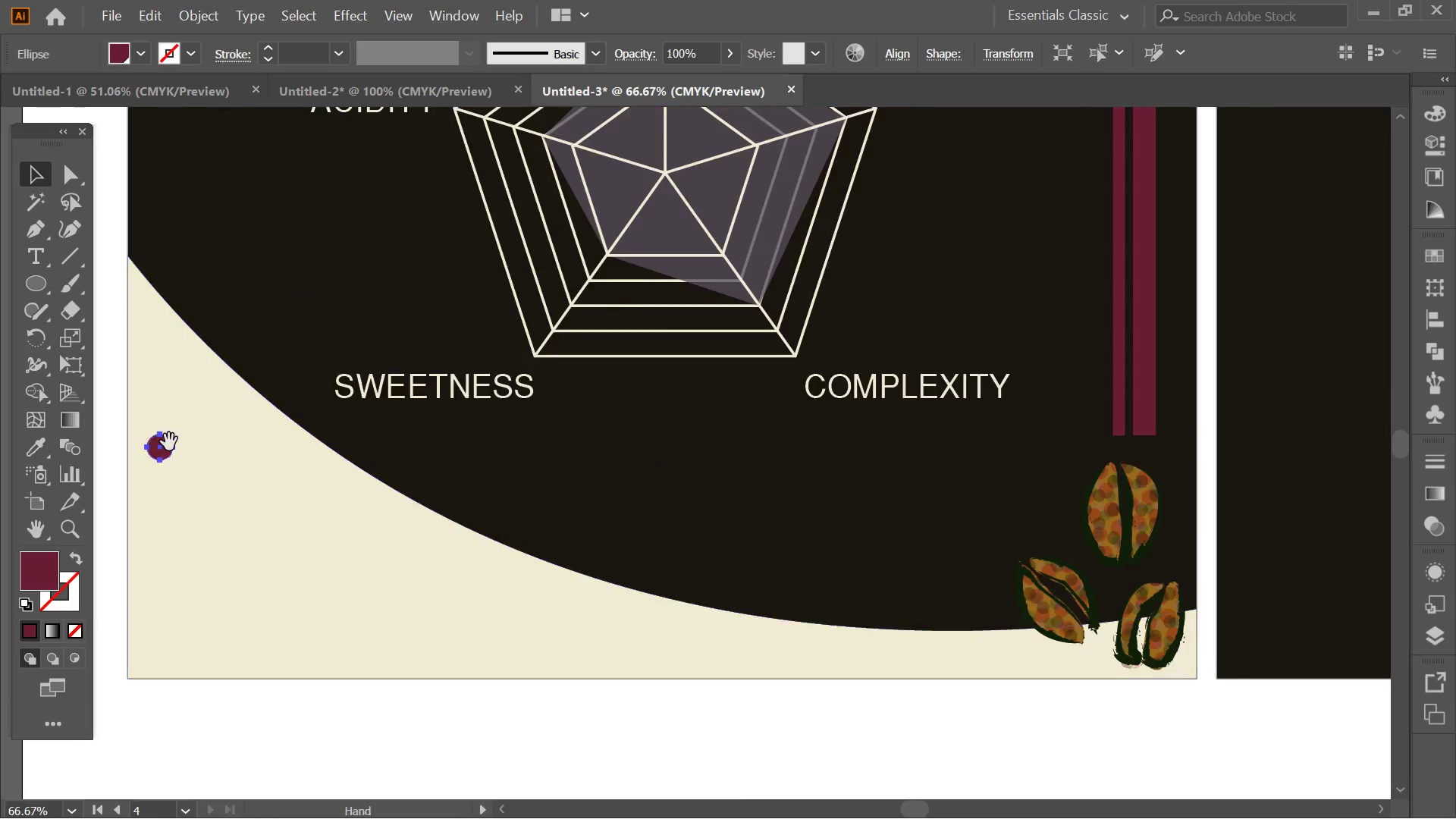 
hold_key(key=AltLeft, duration=0.34)
 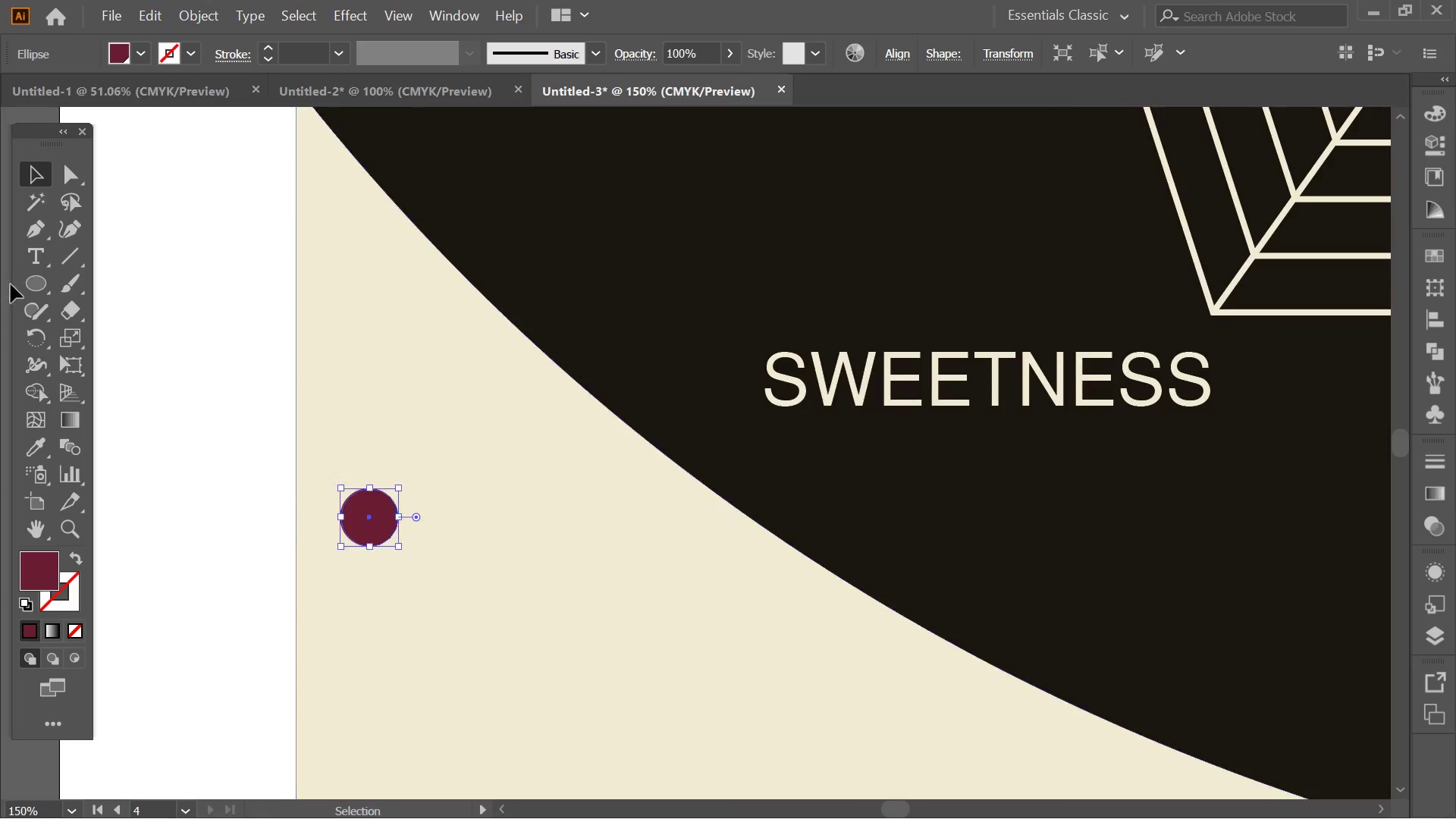 
hold_key(key=Space, duration=0.34)
 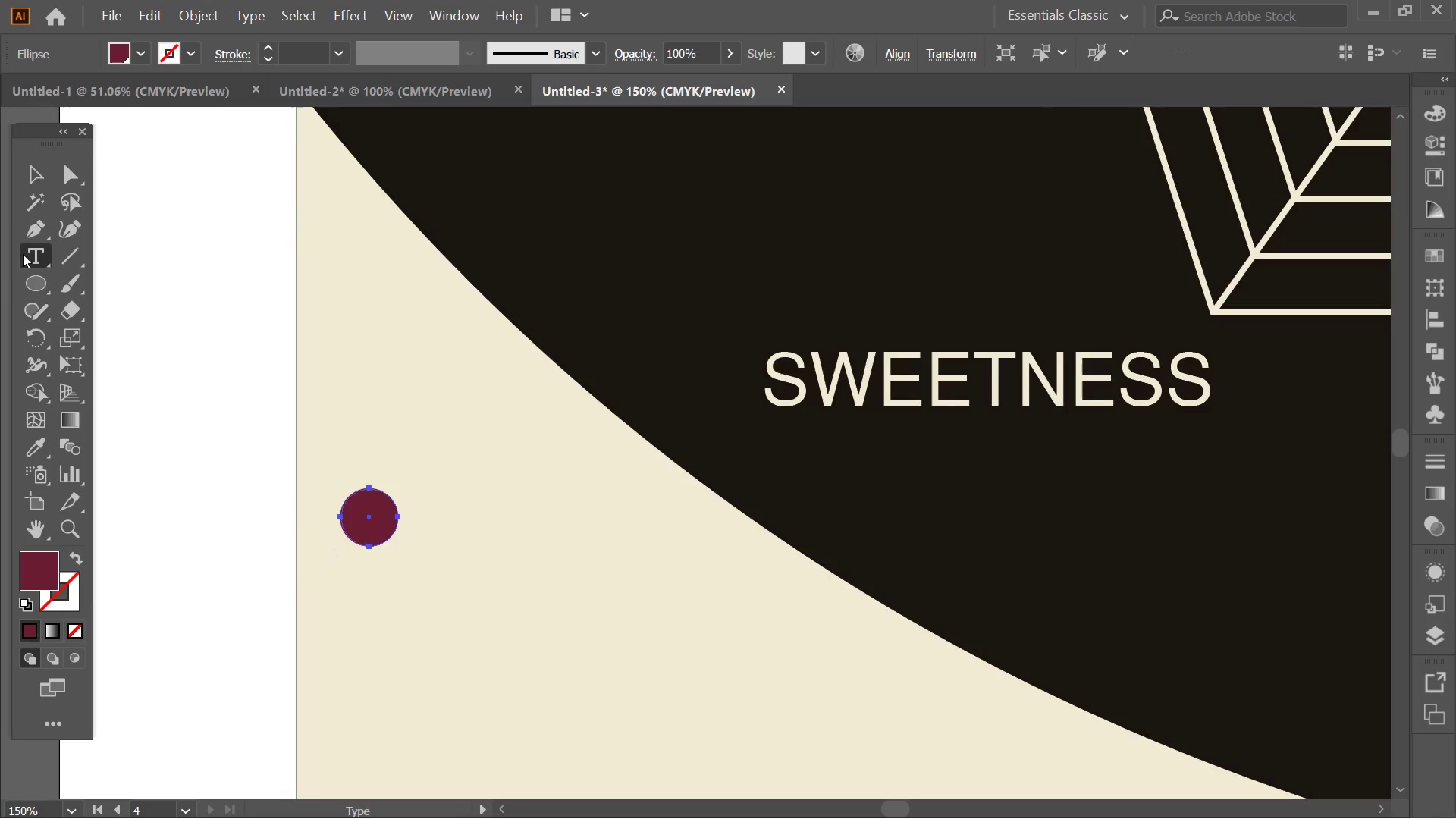 
left_click_drag(start_coordinate=[607, 527], to_coordinate=[712, 519])
 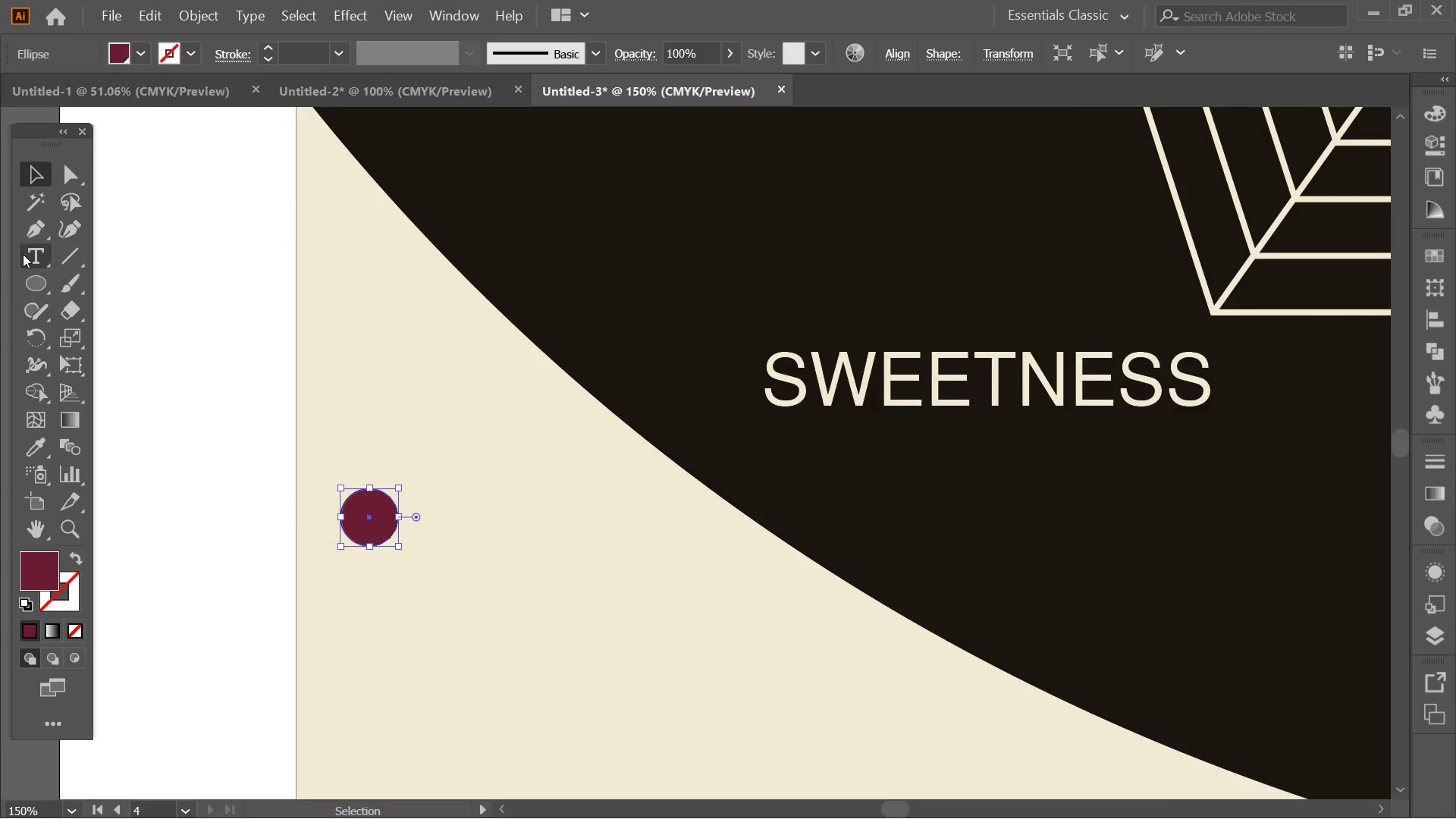 
scroll: coordinate [487, 413], scroll_direction: up, amount: 2.0
 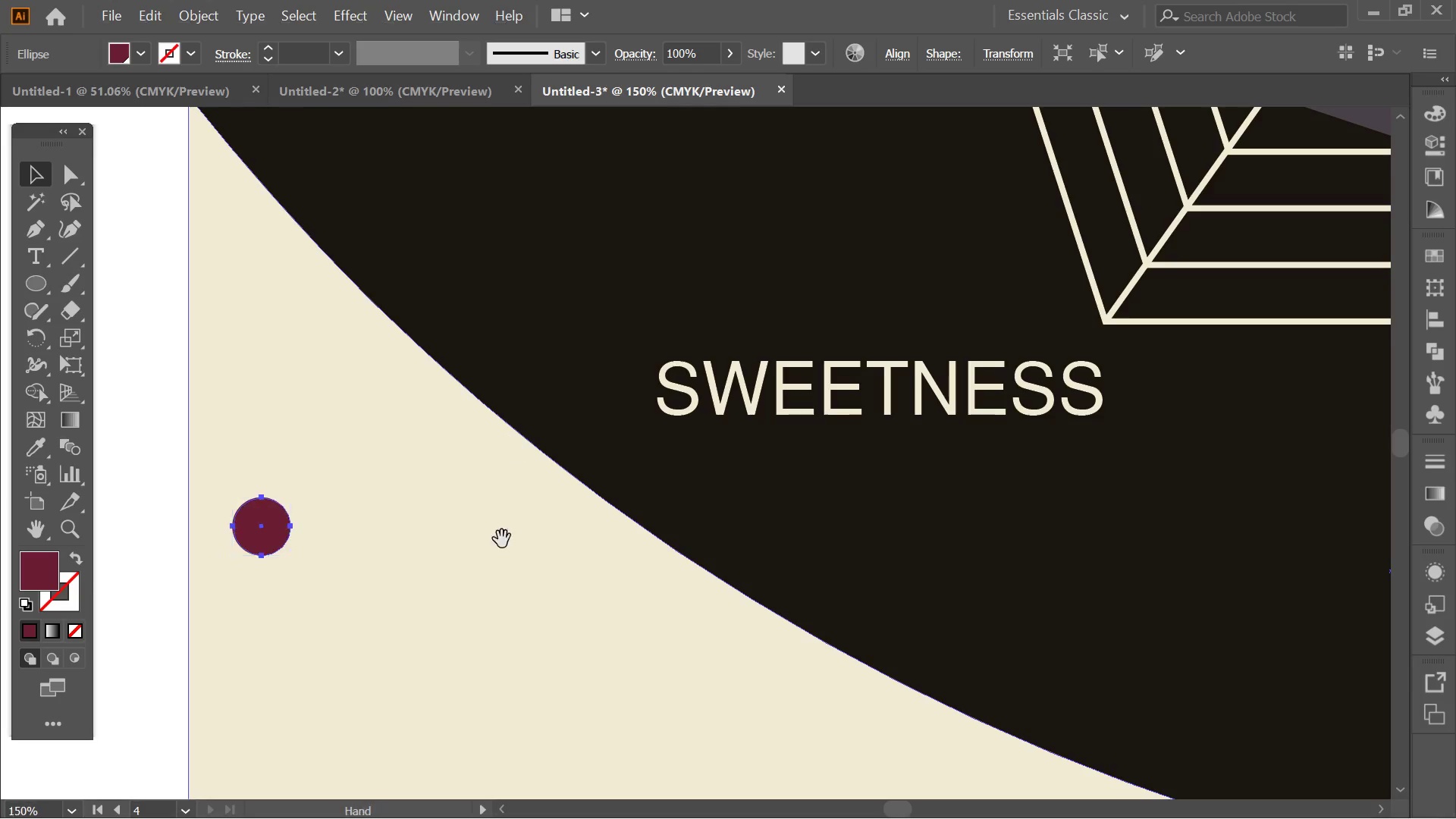 
left_click([23, 254])
 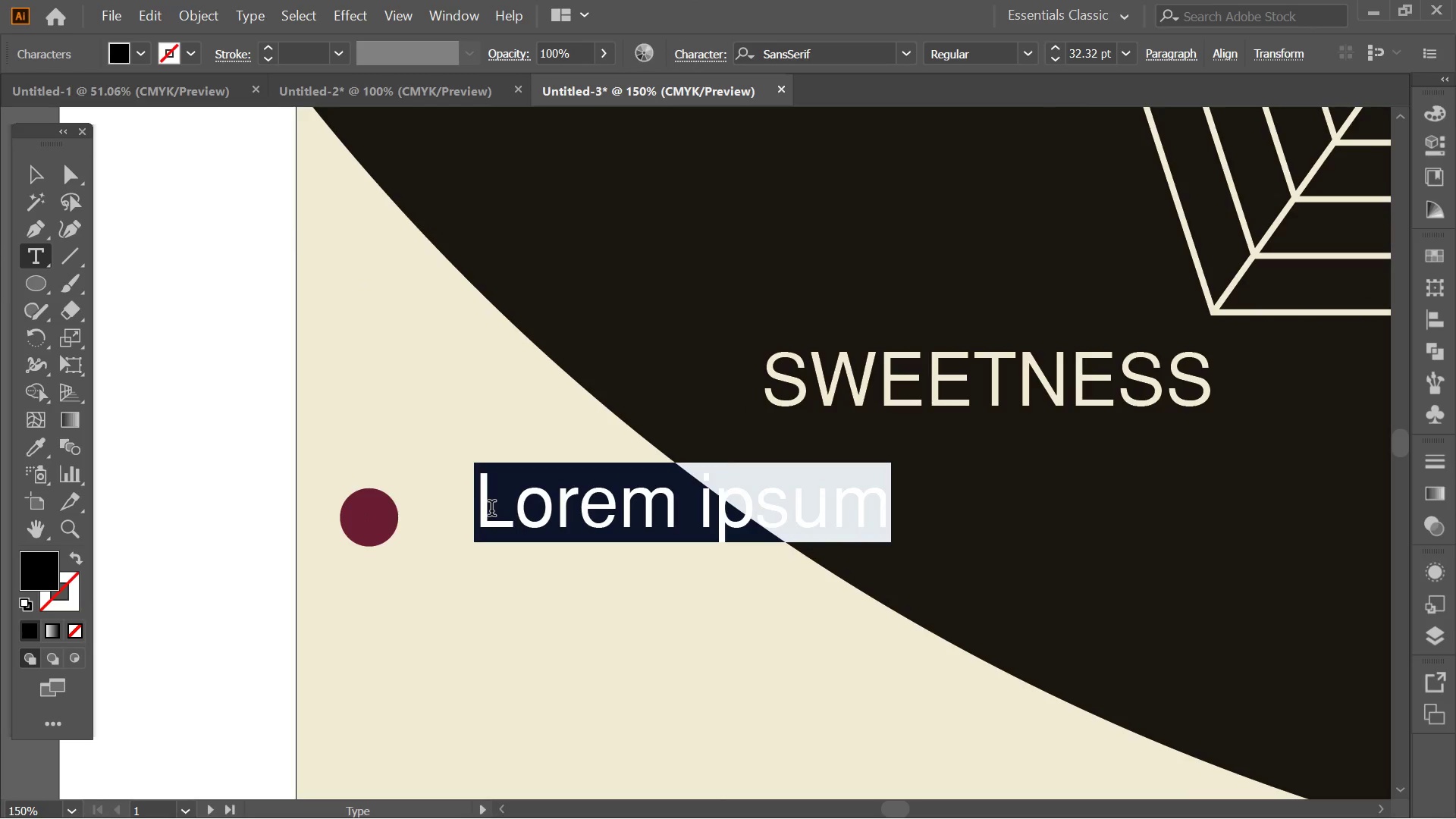 
type(Deried )
 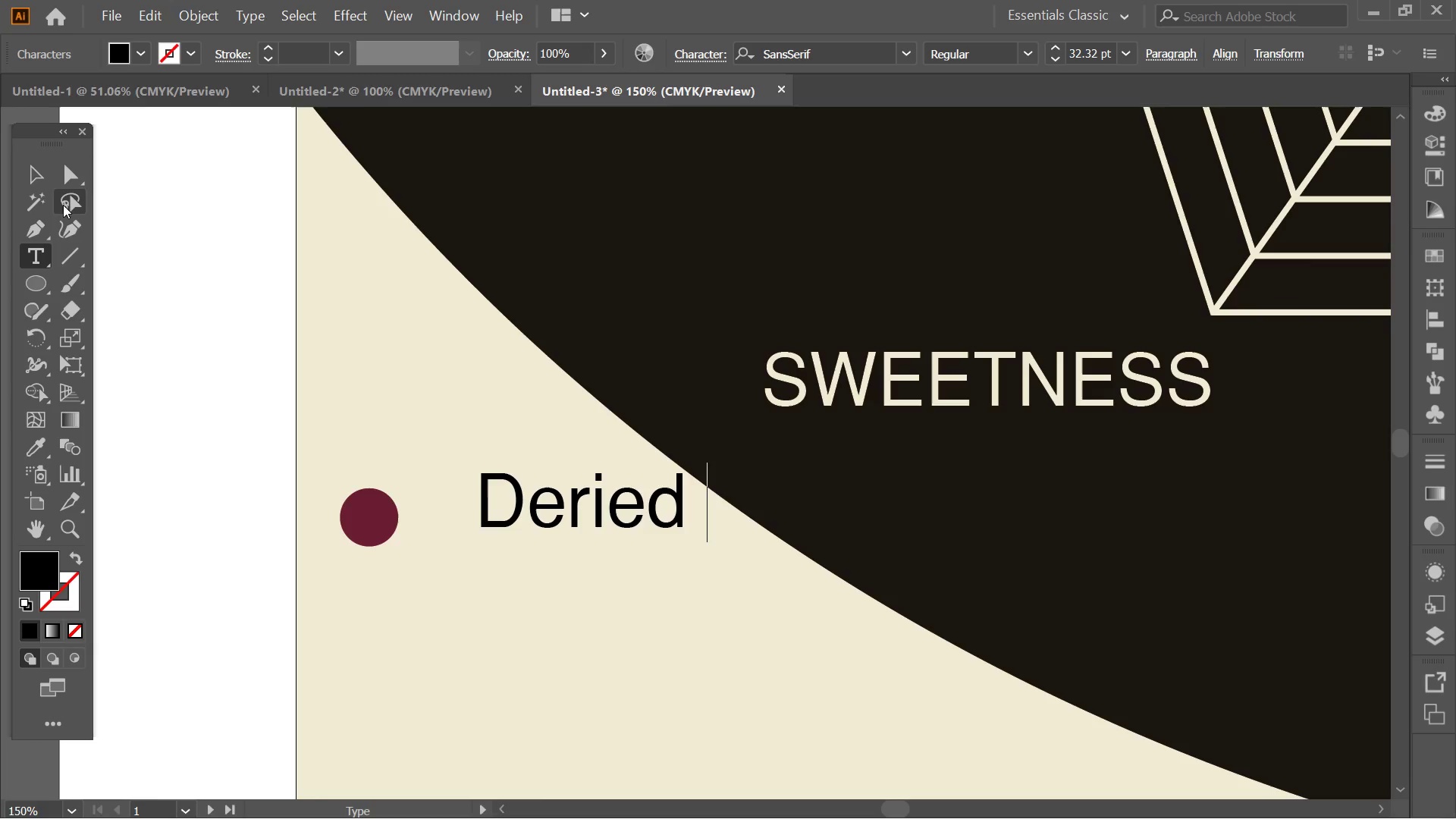 
left_click([28, 166])
 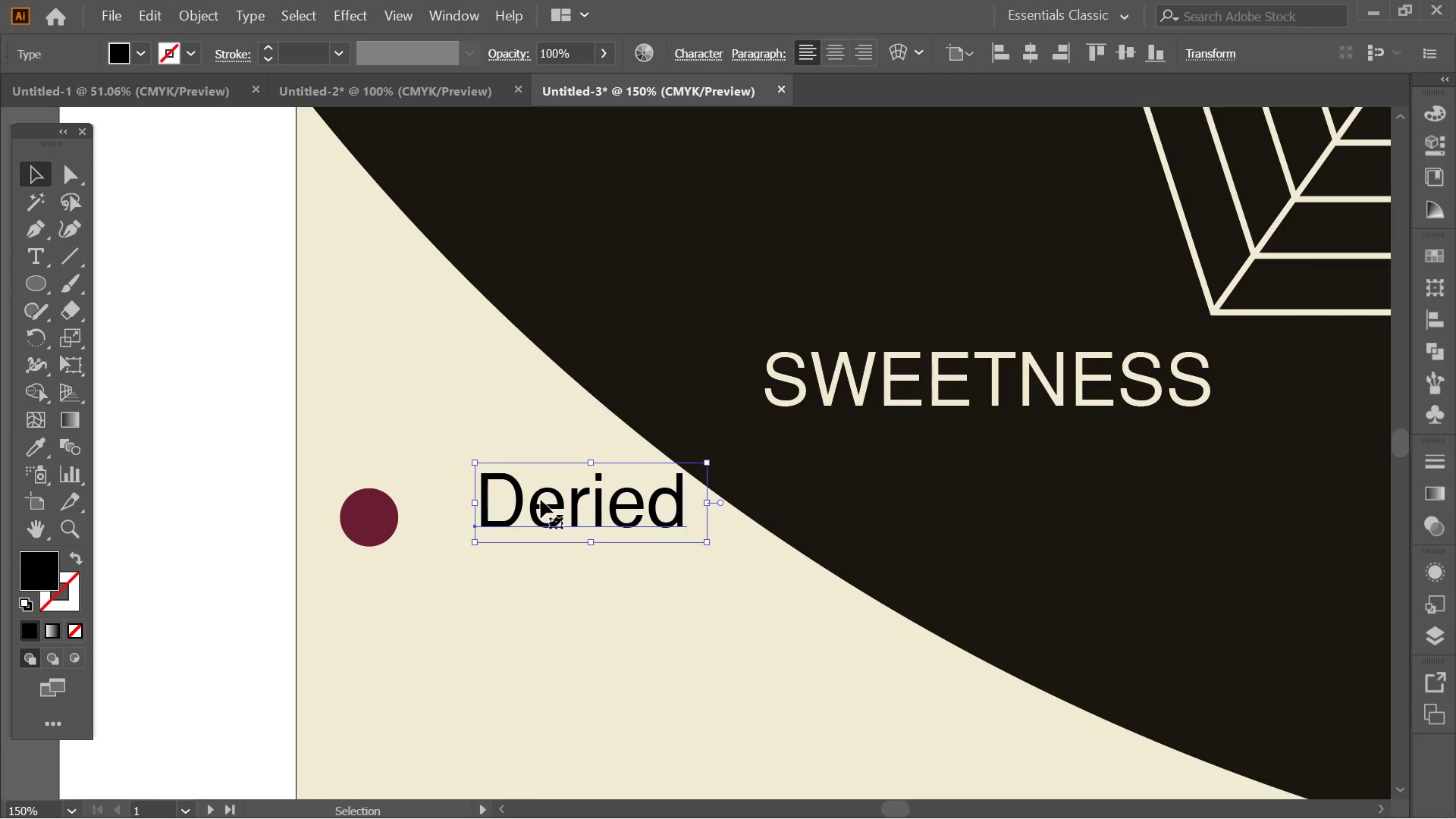 
key(Alt+AltLeft)
 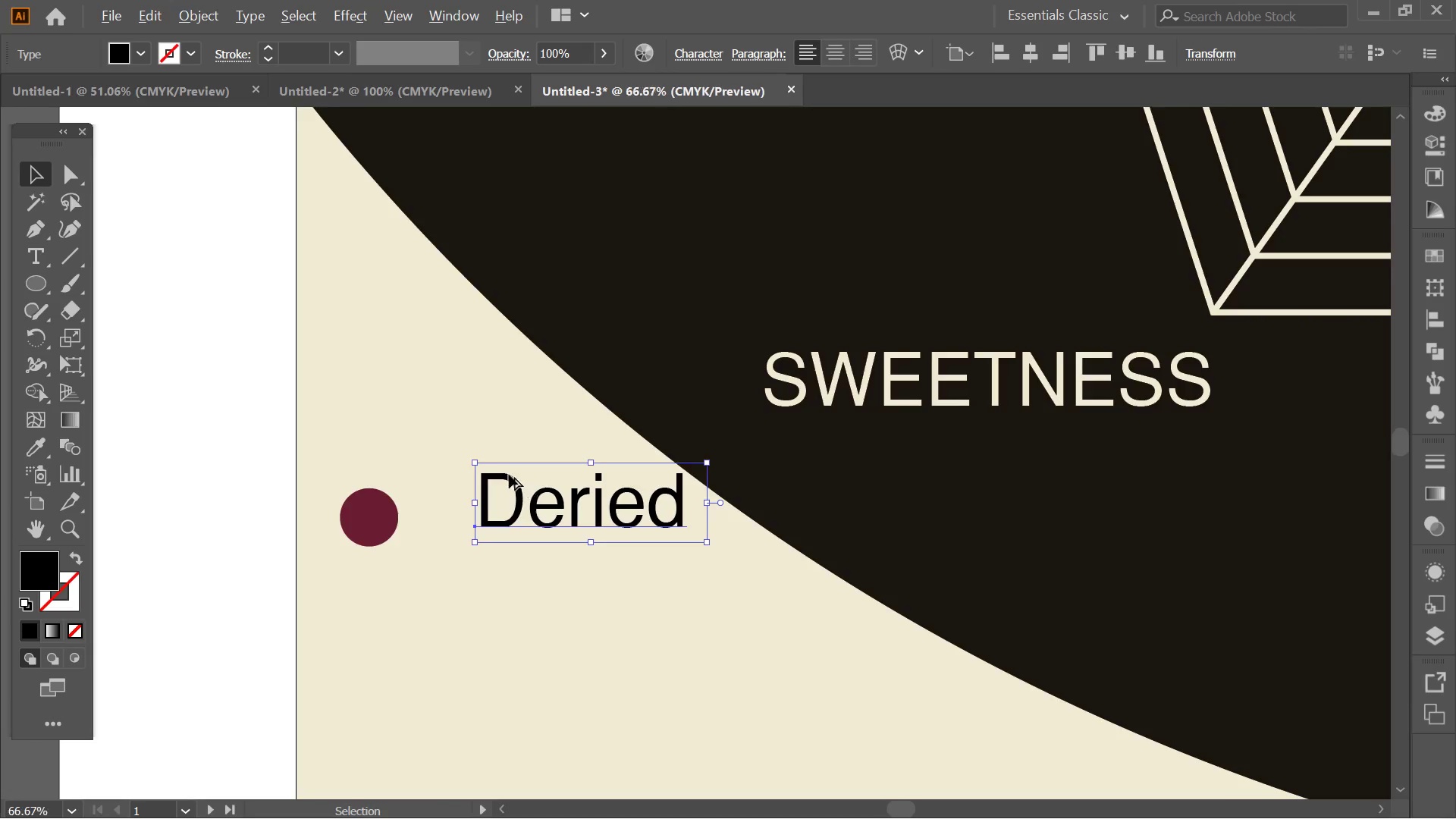 
key(Space)
 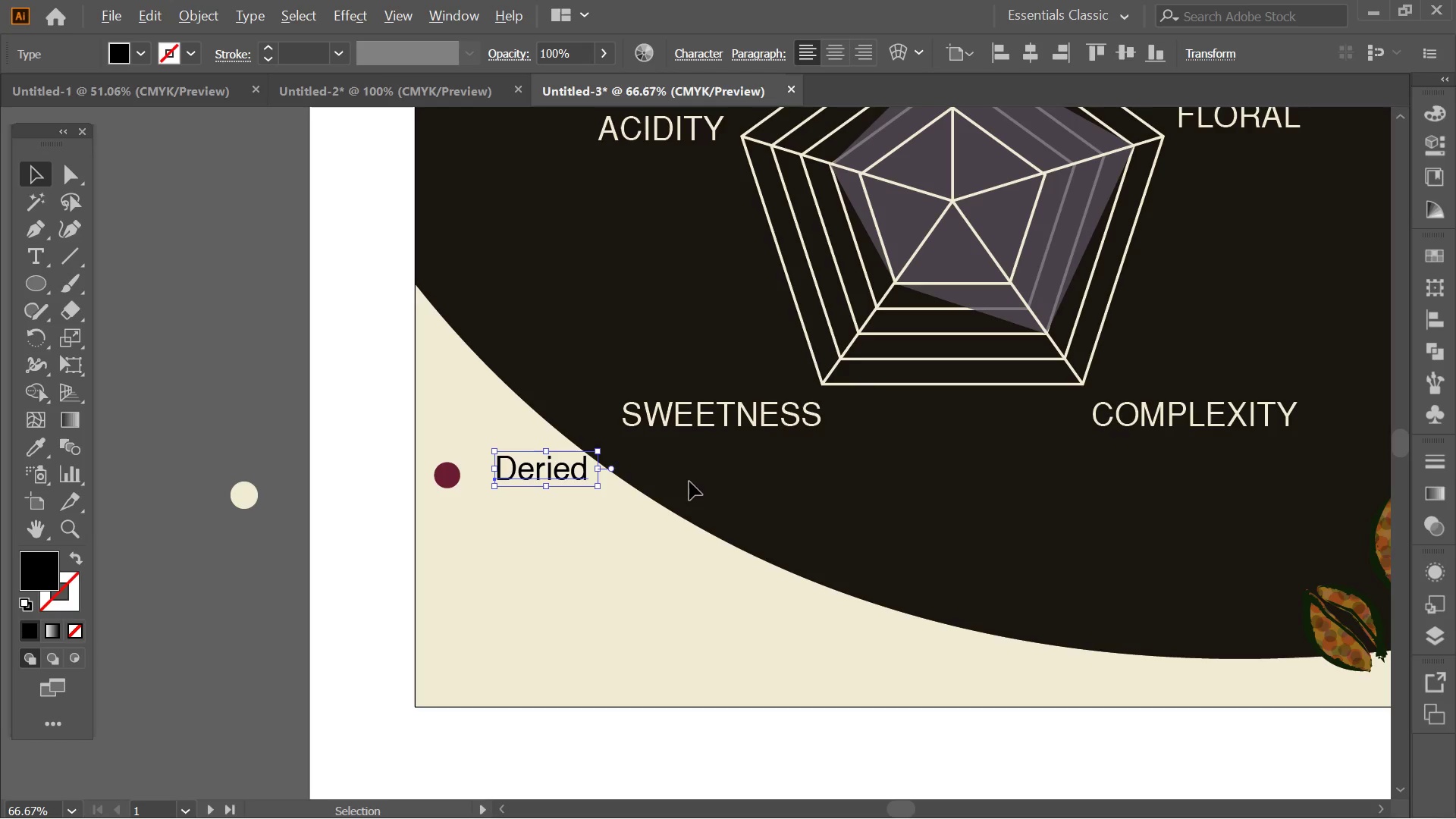 
key(Alt+AltLeft)
 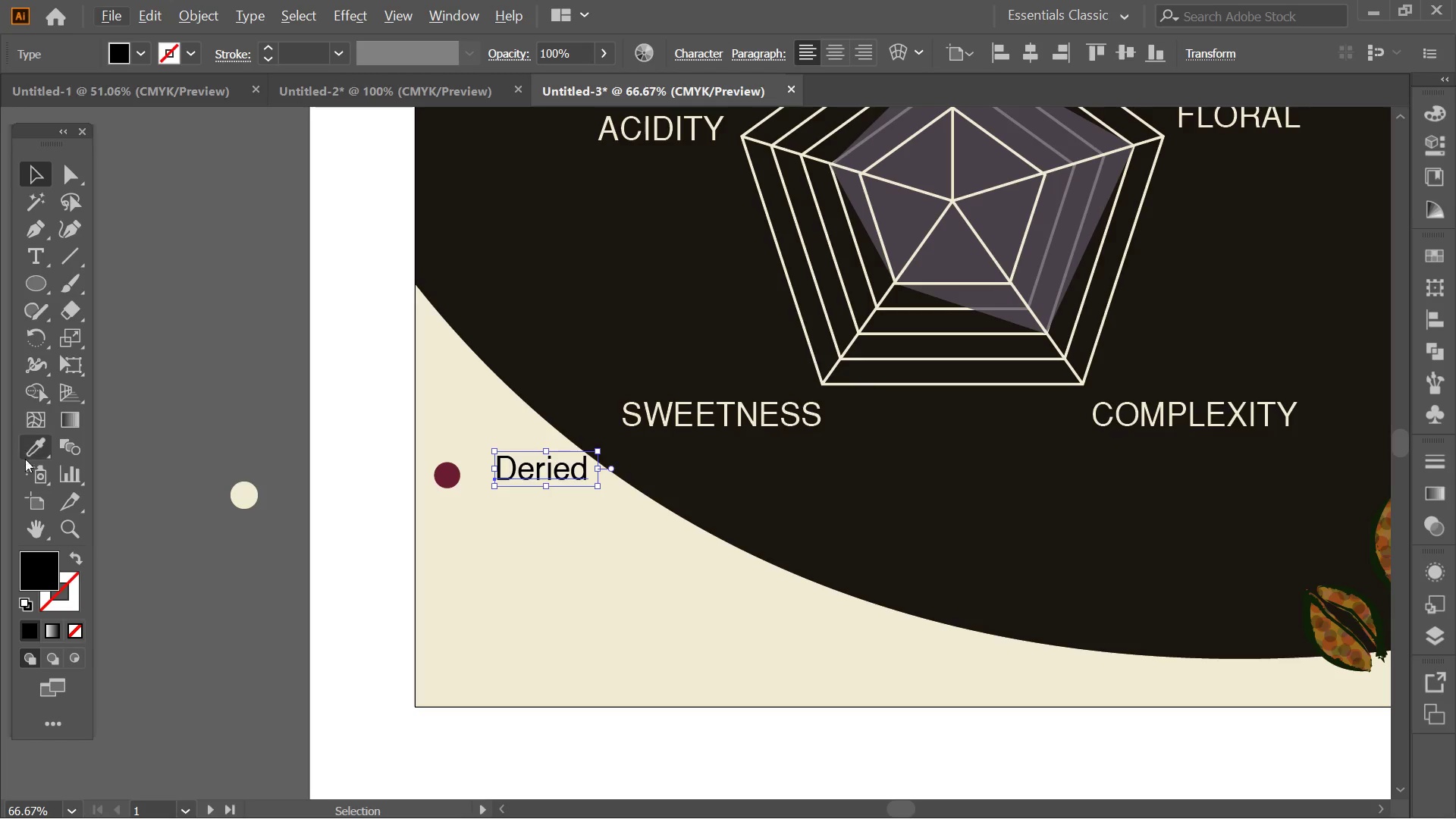 
scroll: coordinate [509, 475], scroll_direction: down, amount: 2.0
 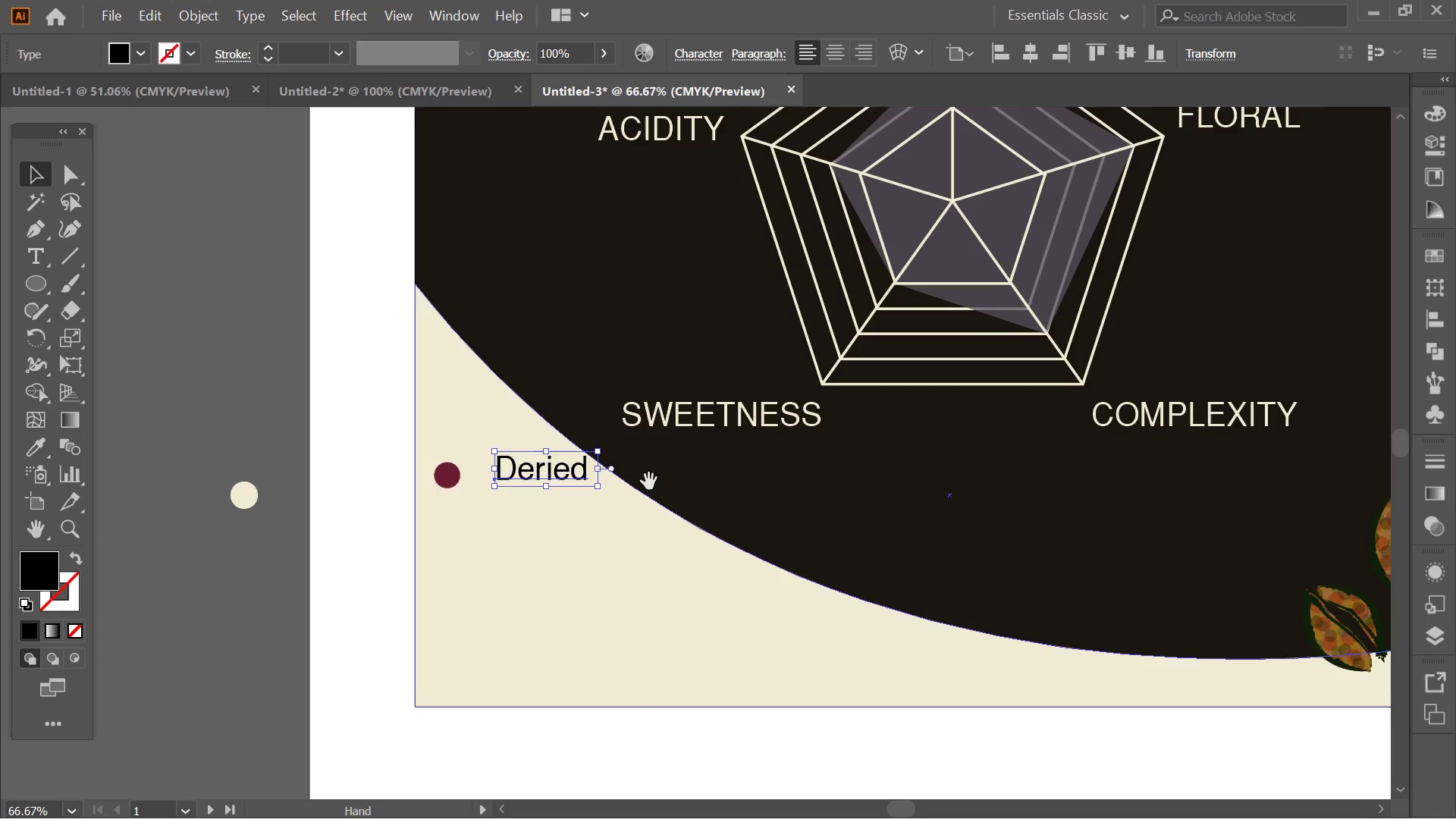 
left_click([29, 457])
 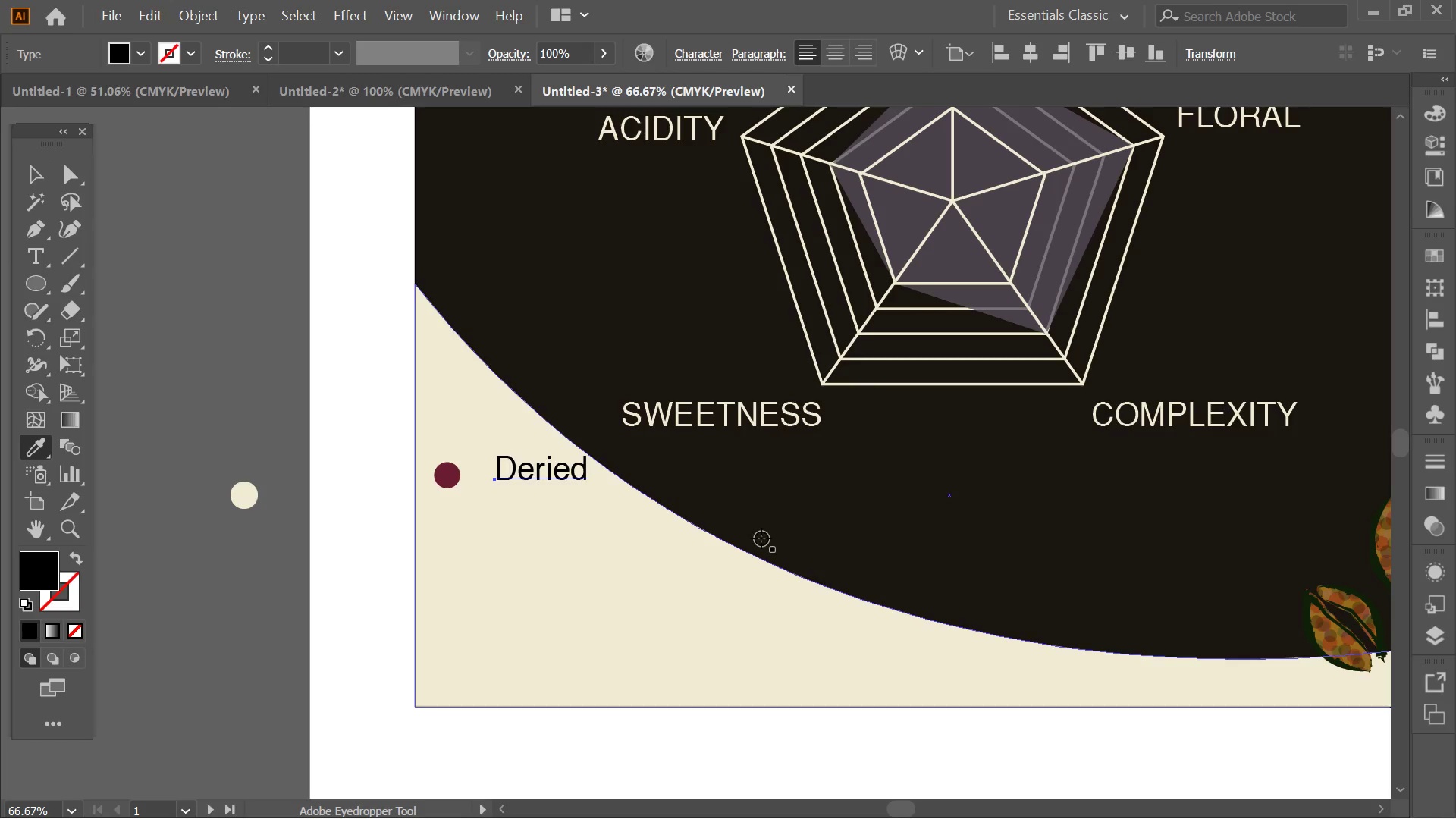 
key(Alt+AltLeft)
 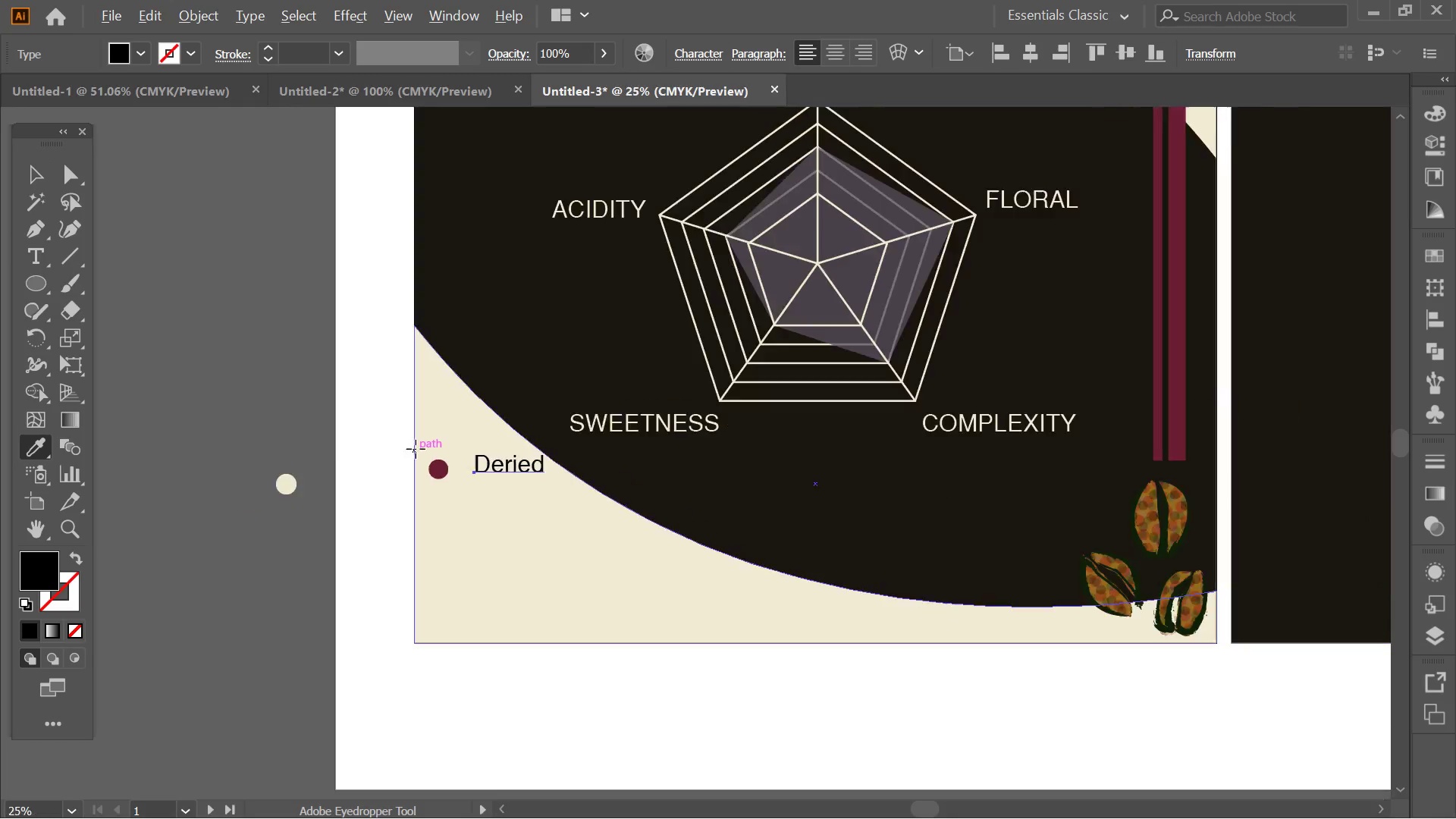 
scroll: coordinate [413, 450], scroll_direction: down, amount: 3.0
 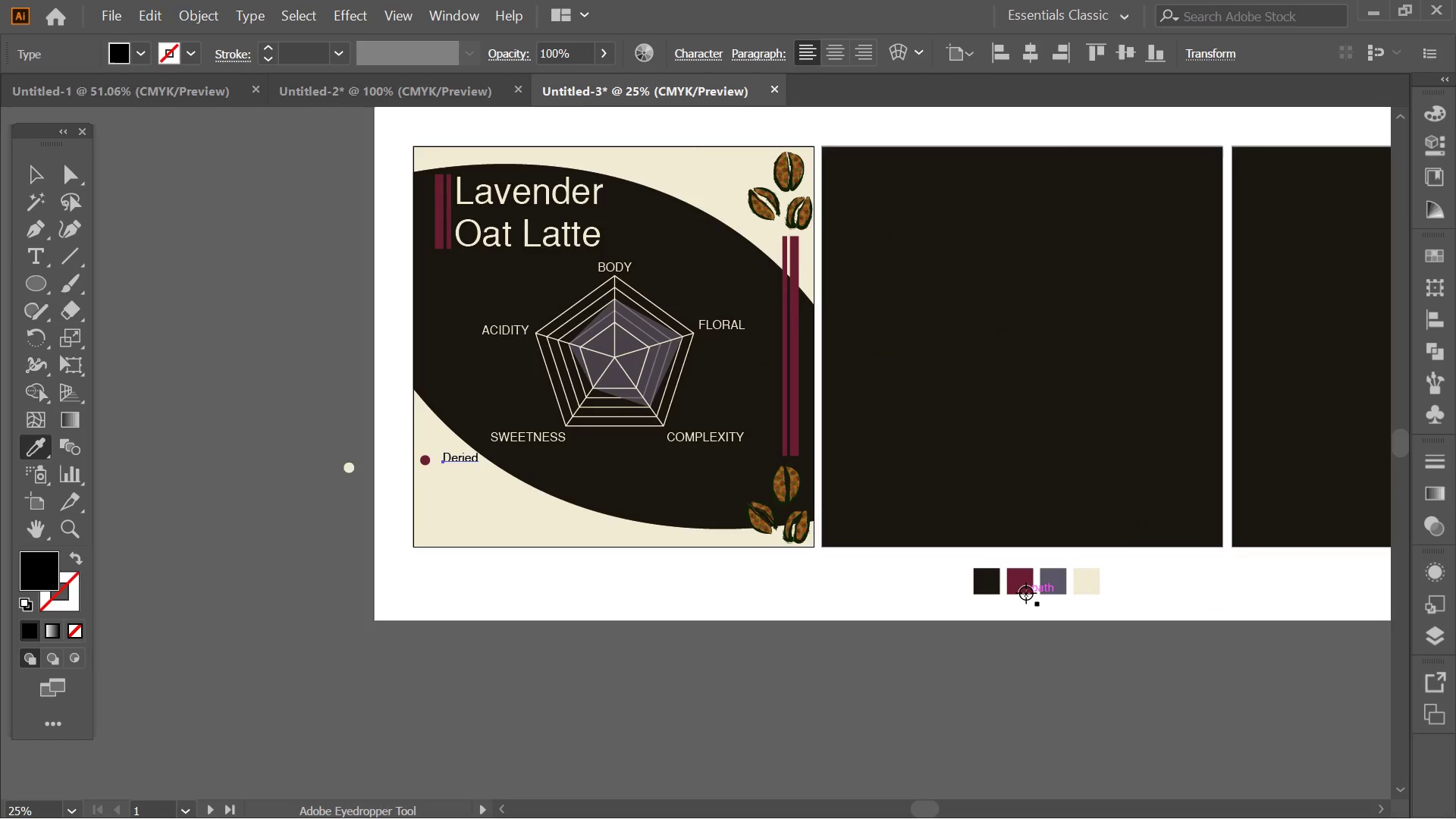 
left_click([1026, 592])
 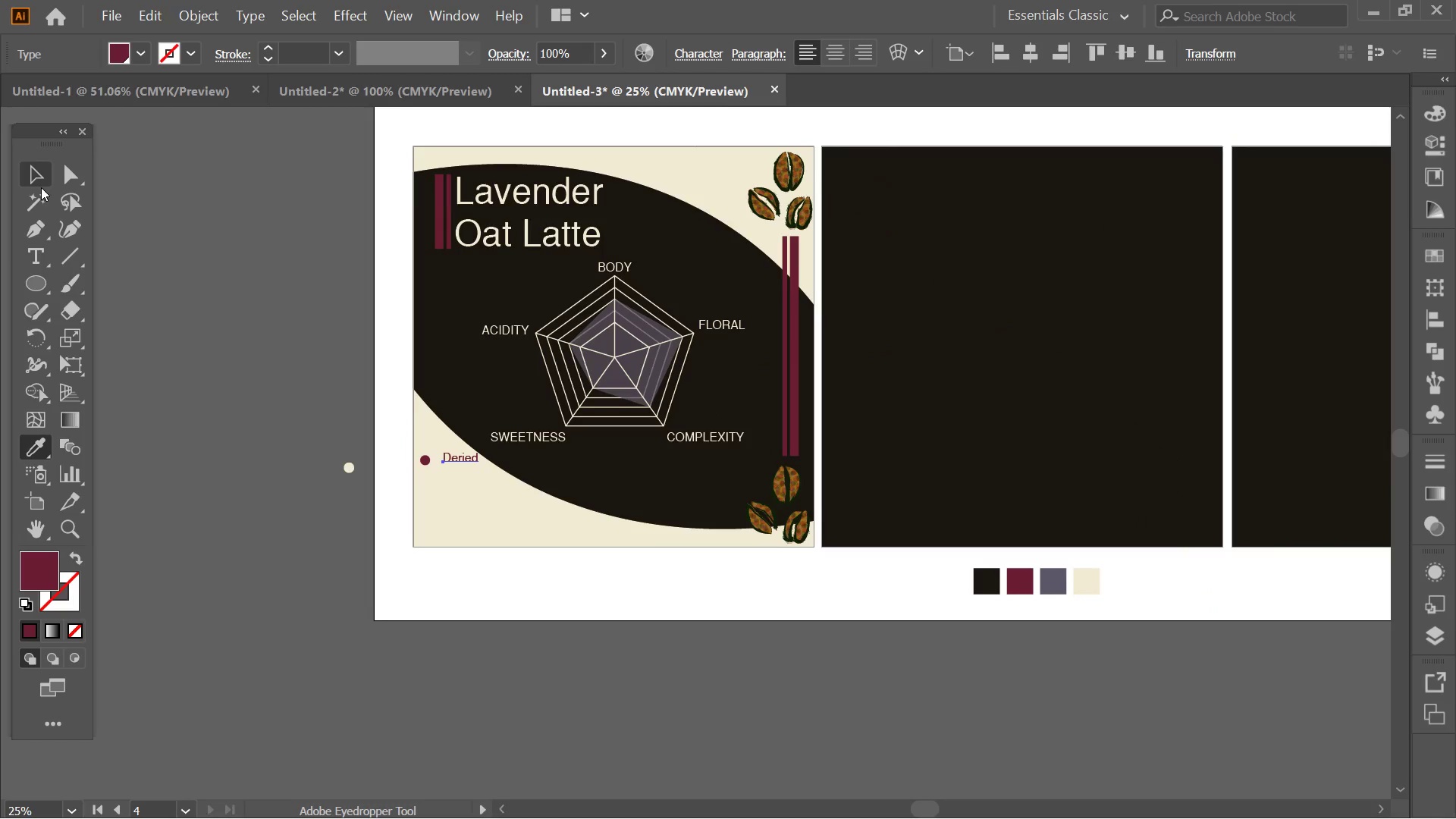 
left_click([39, 179])
 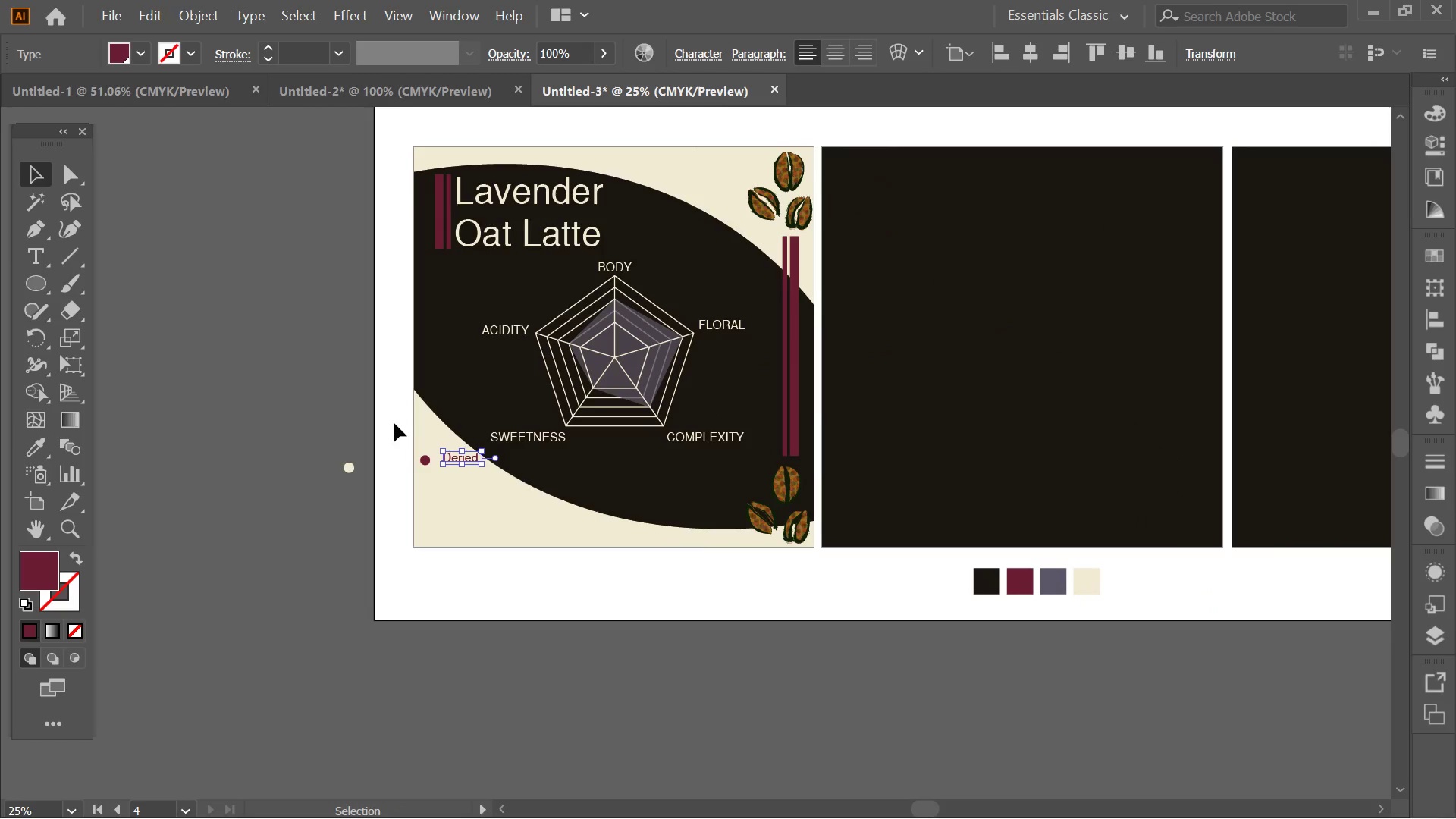 
hold_key(key=AltLeft, duration=0.44)
scroll: coordinate [485, 478], scroll_direction: up, amount: 2.0
 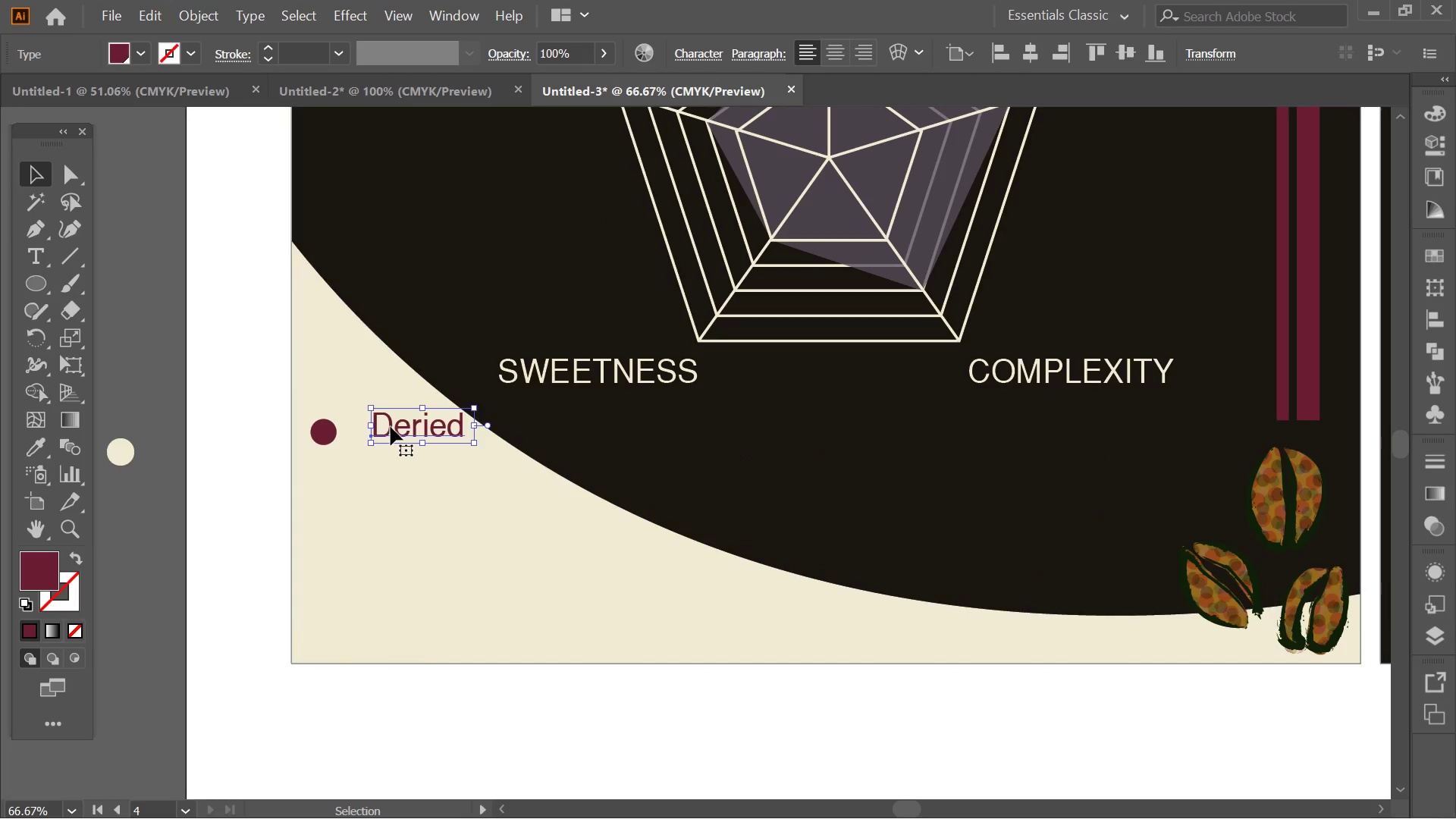 
left_click_drag(start_coordinate=[391, 427], to_coordinate=[362, 431])
 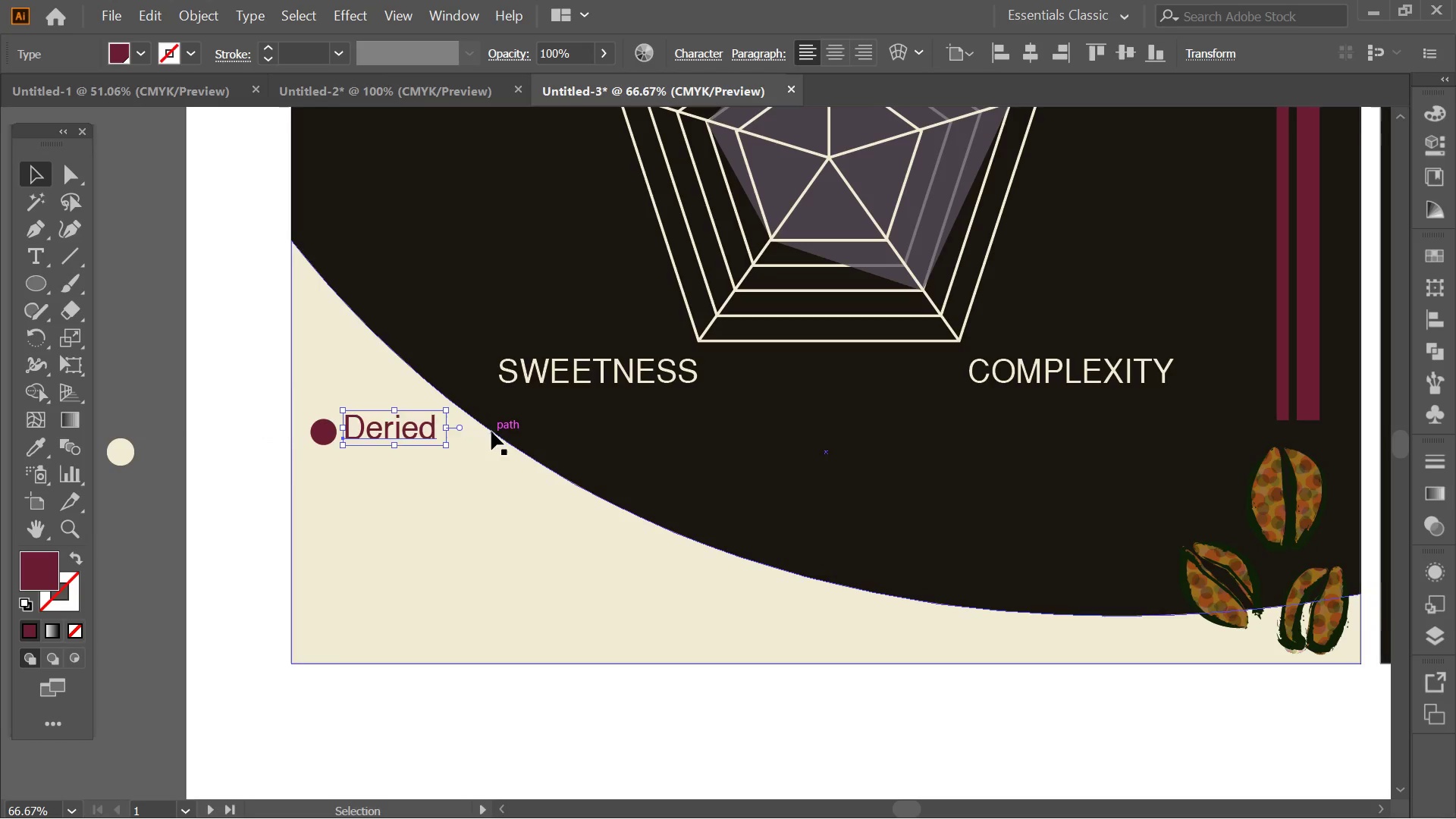 
hold_key(key=Space, duration=0.53)
 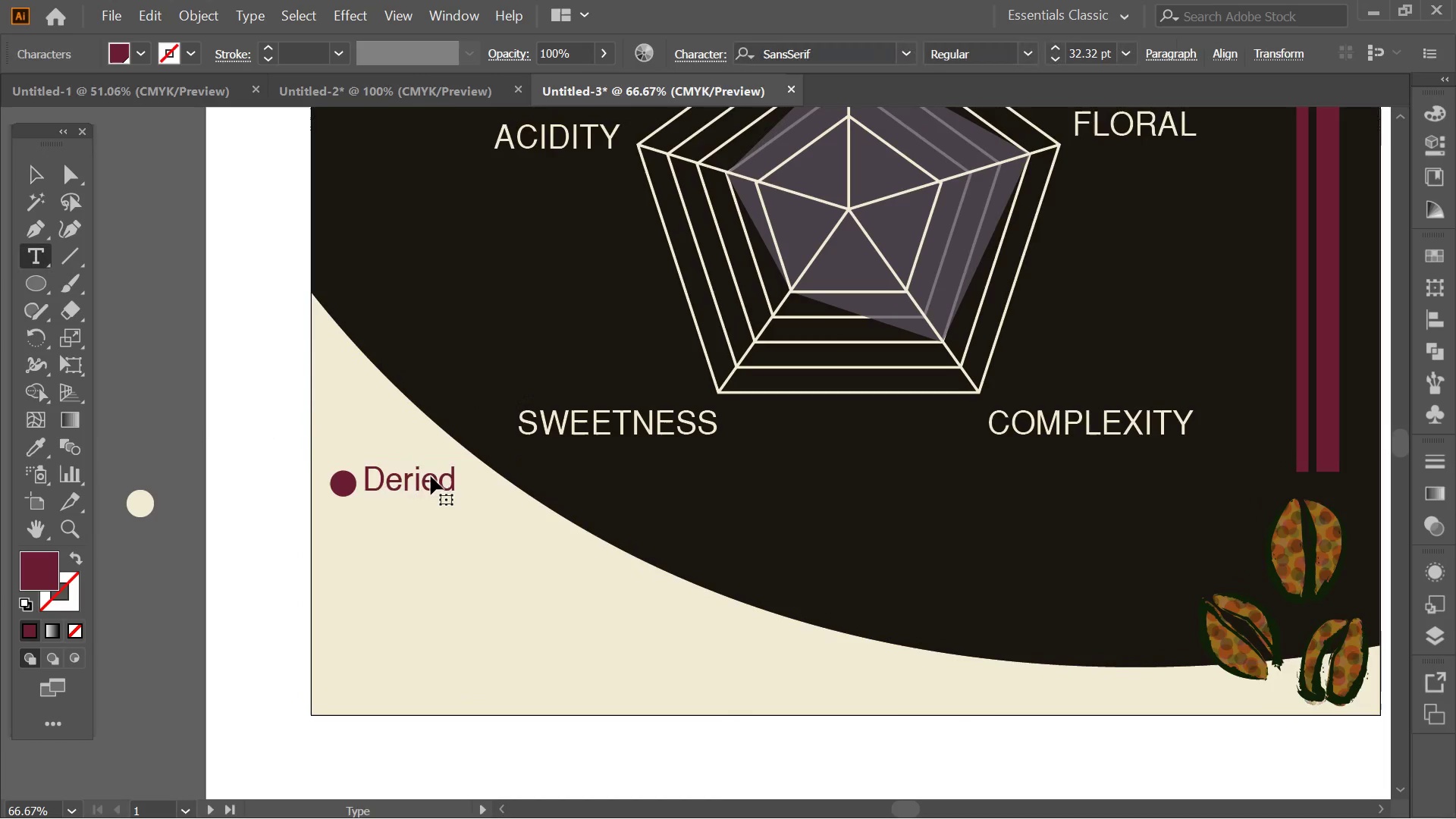 
left_click_drag(start_coordinate=[513, 436], to_coordinate=[531, 484])
 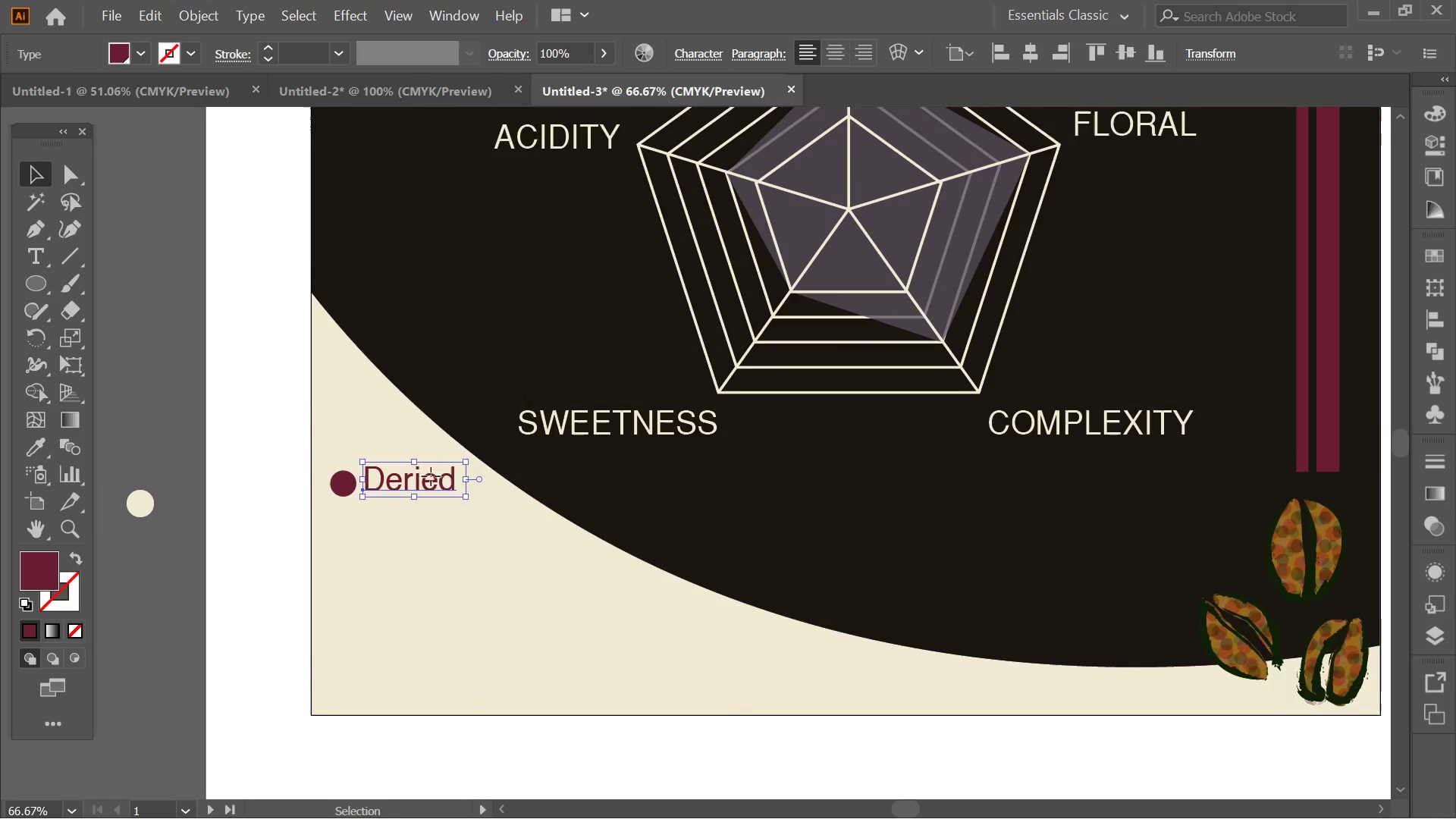 
double_click([431, 476])
 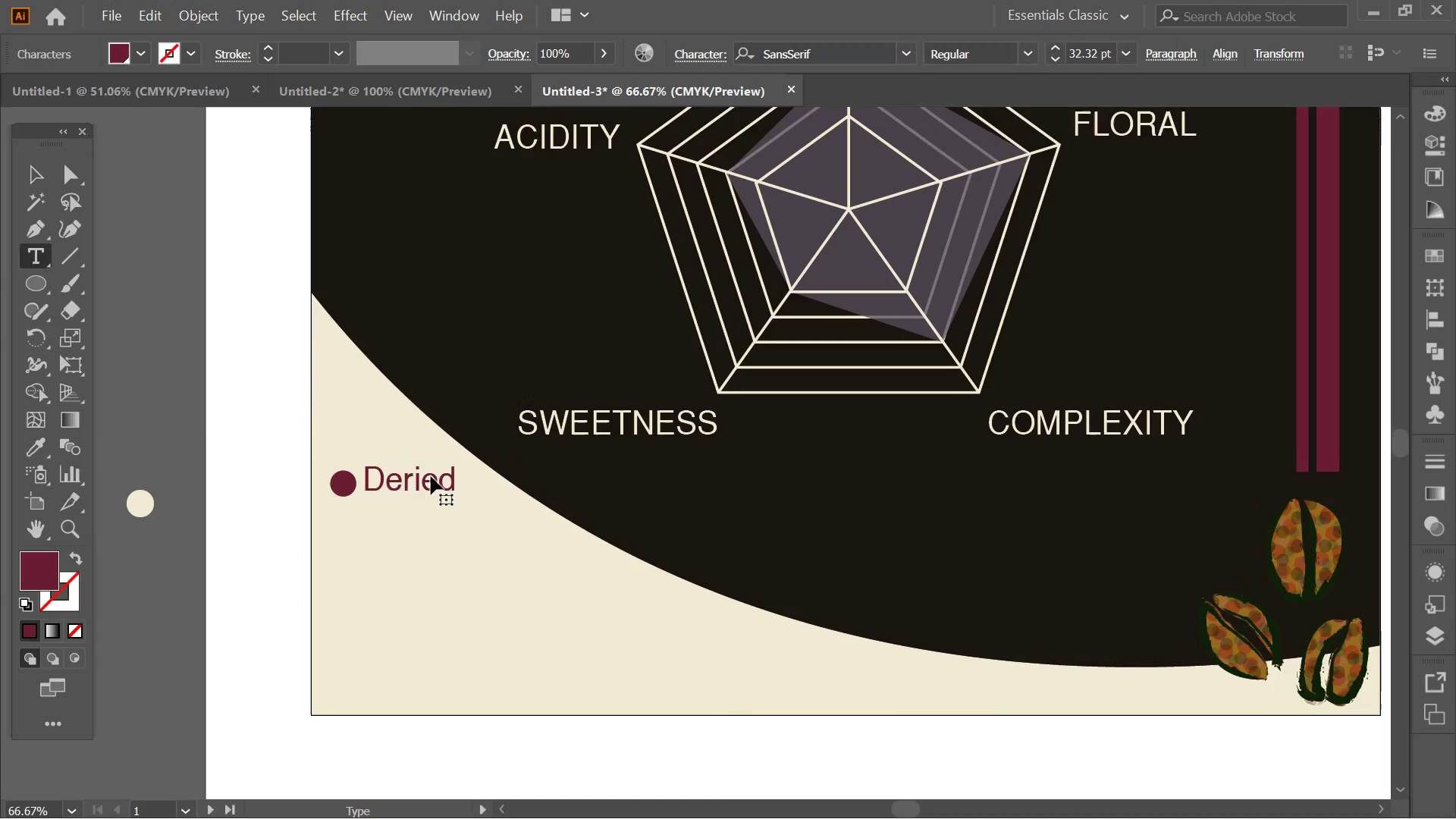 
triple_click([431, 476])
 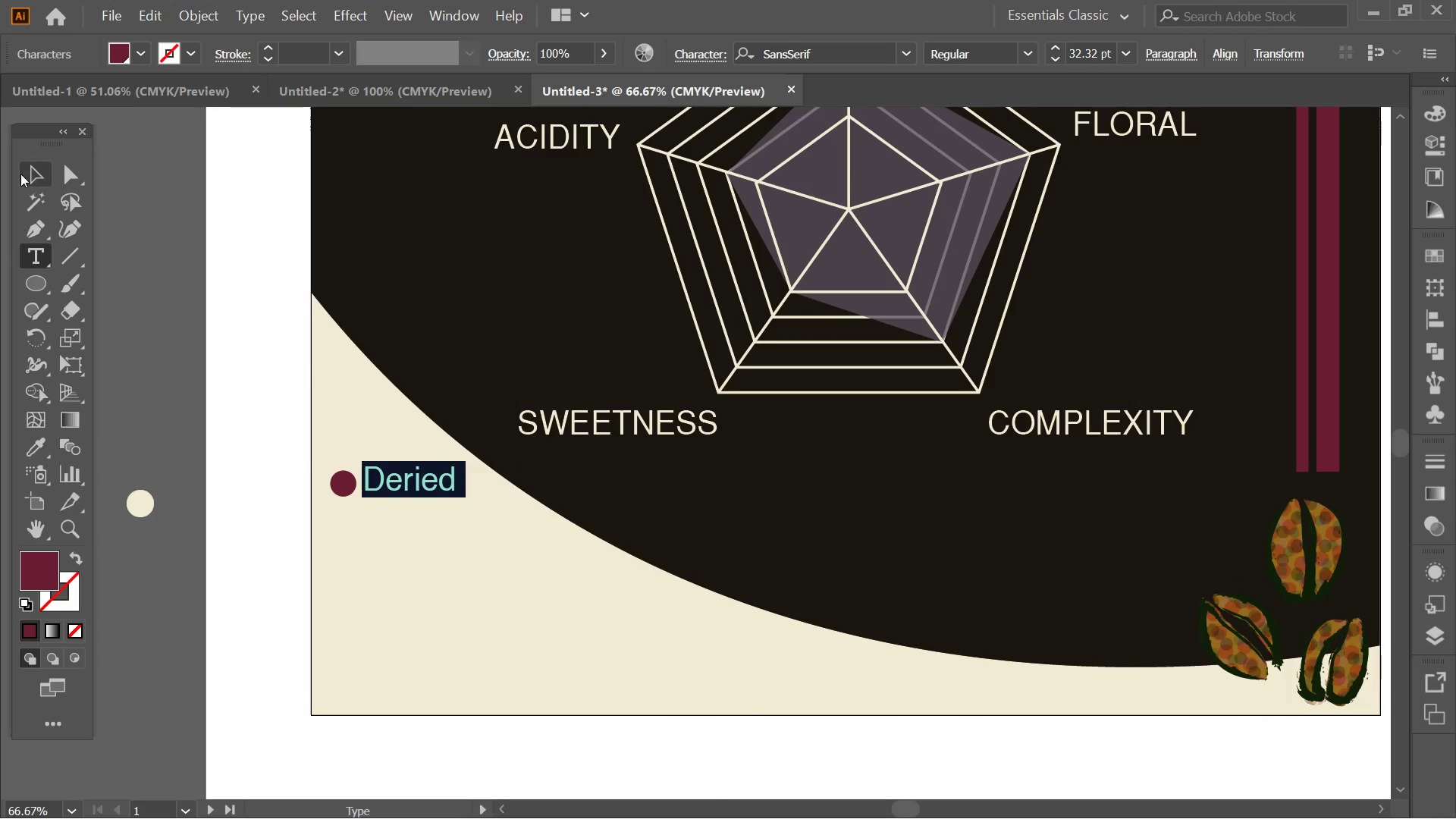 
left_click([27, 168])
 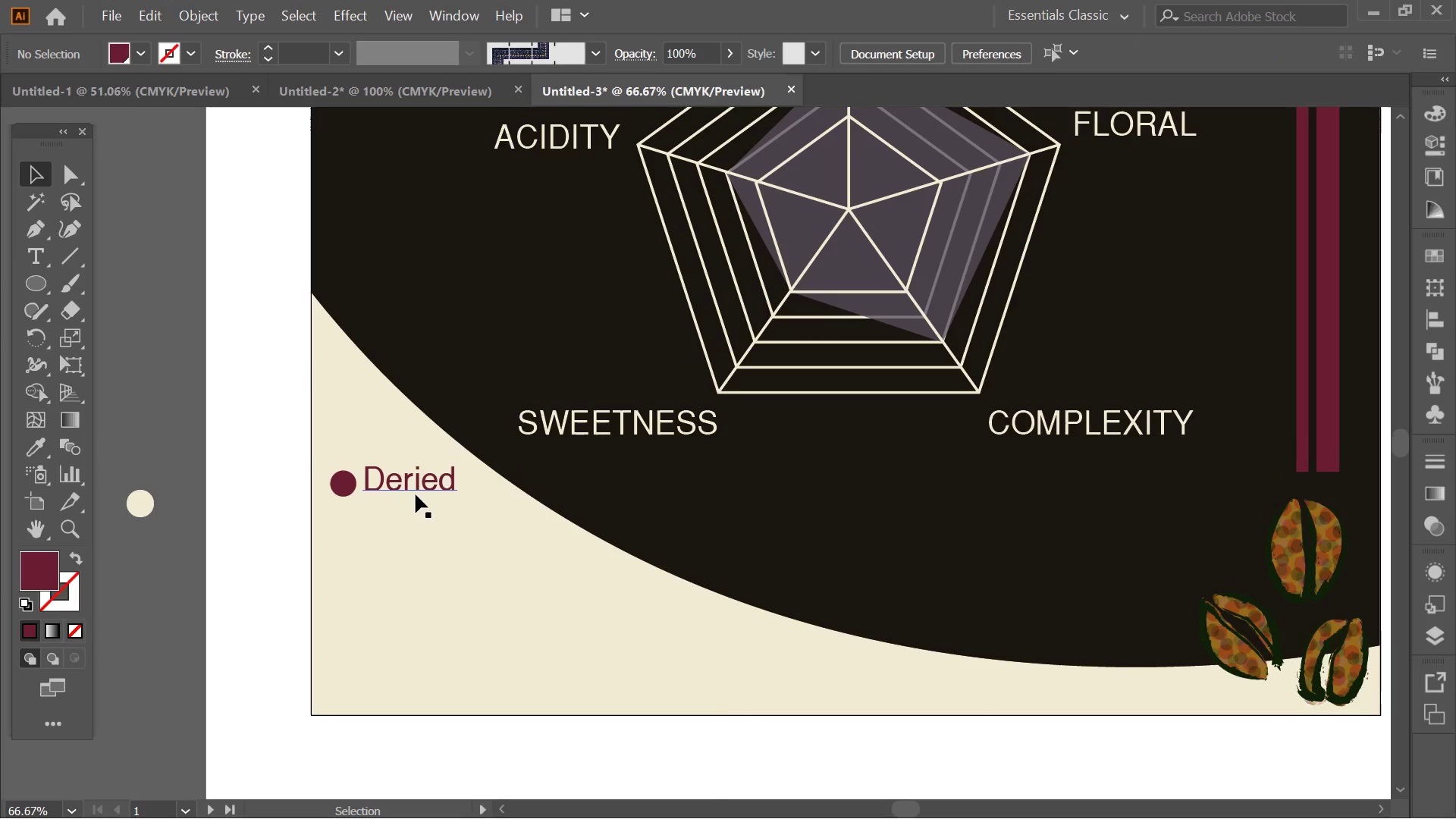 
left_click_drag(start_coordinate=[416, 491], to_coordinate=[420, 497])
 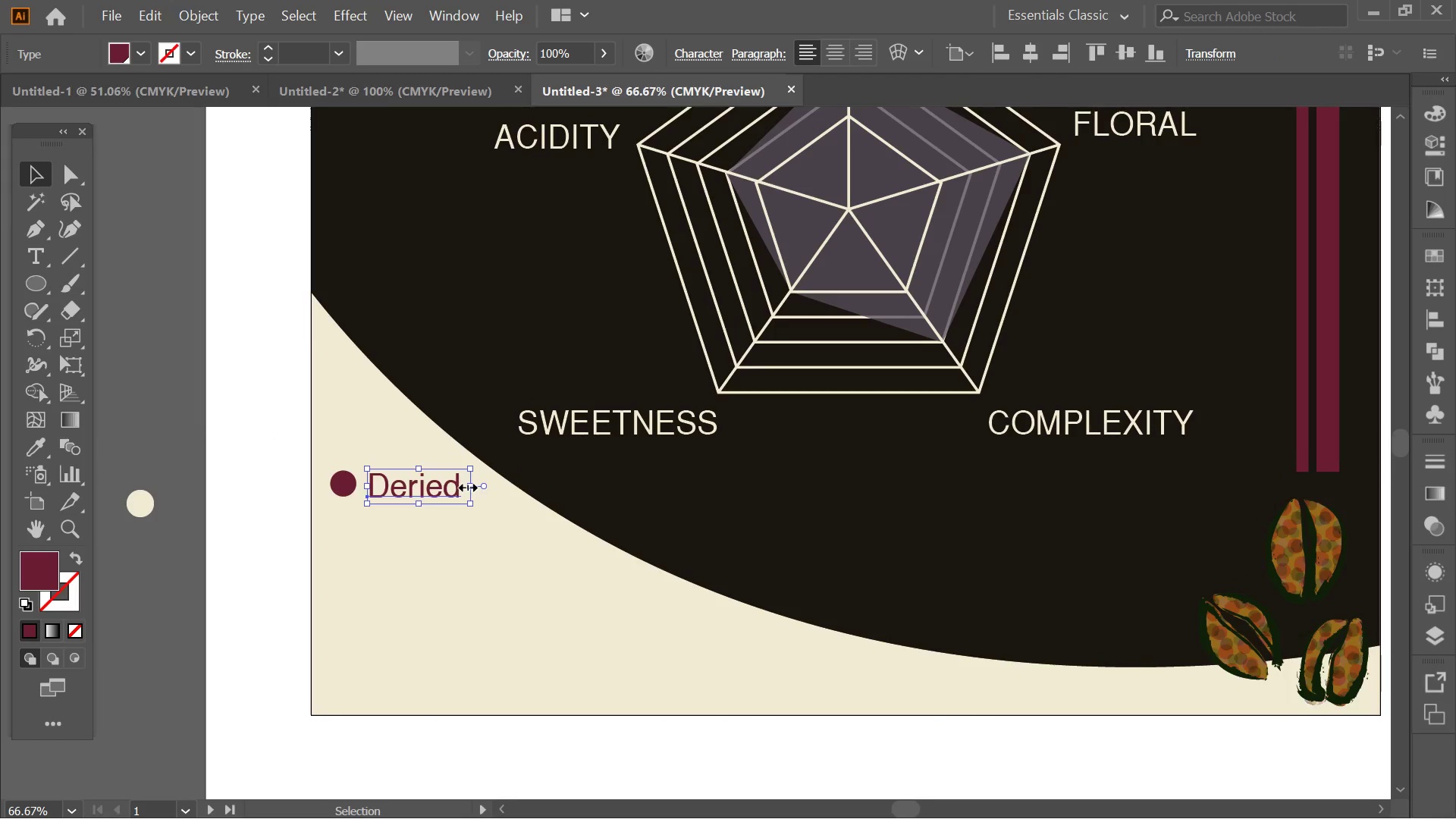 
double_click([466, 485])
 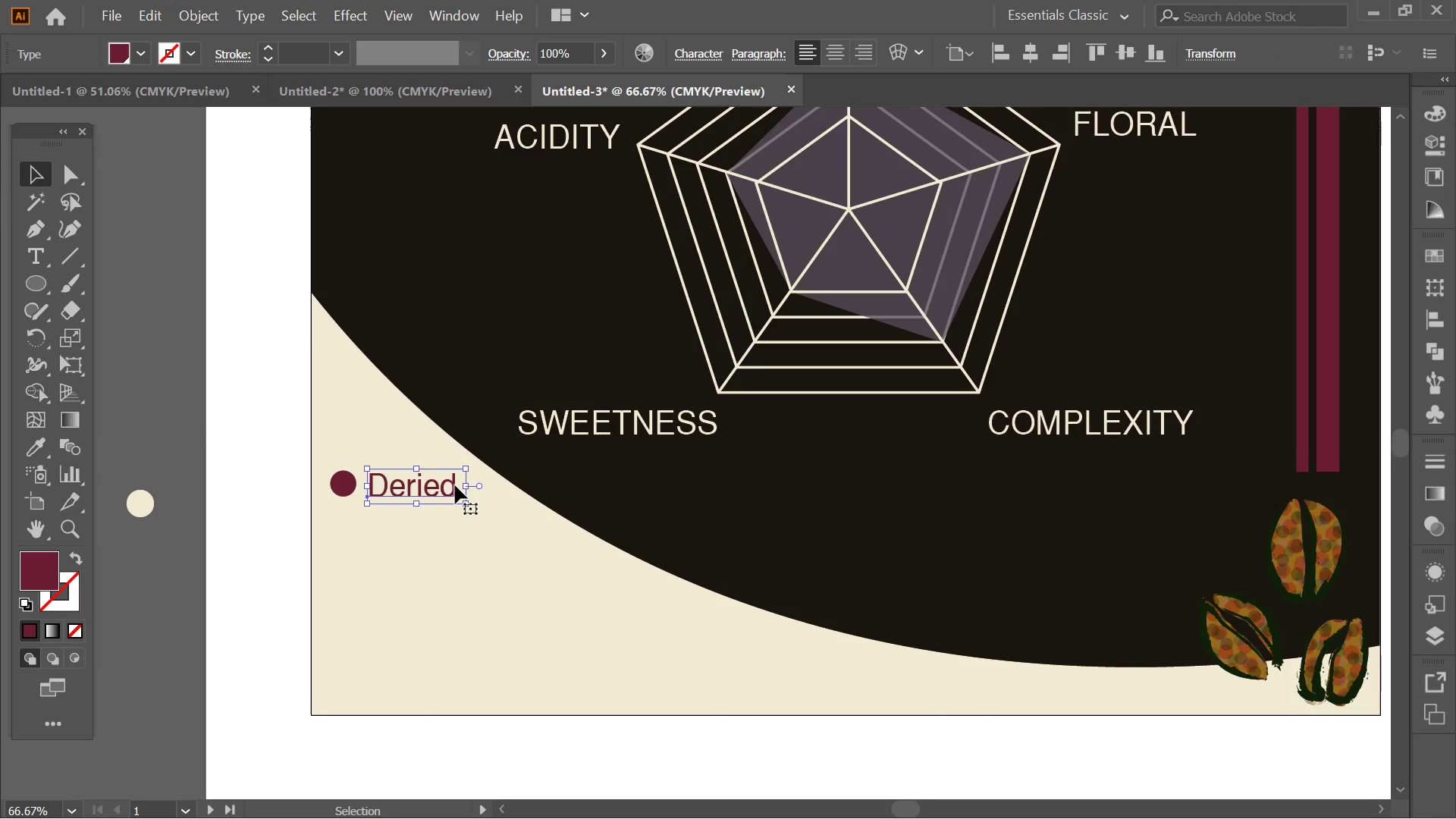 
double_click([455, 485])
 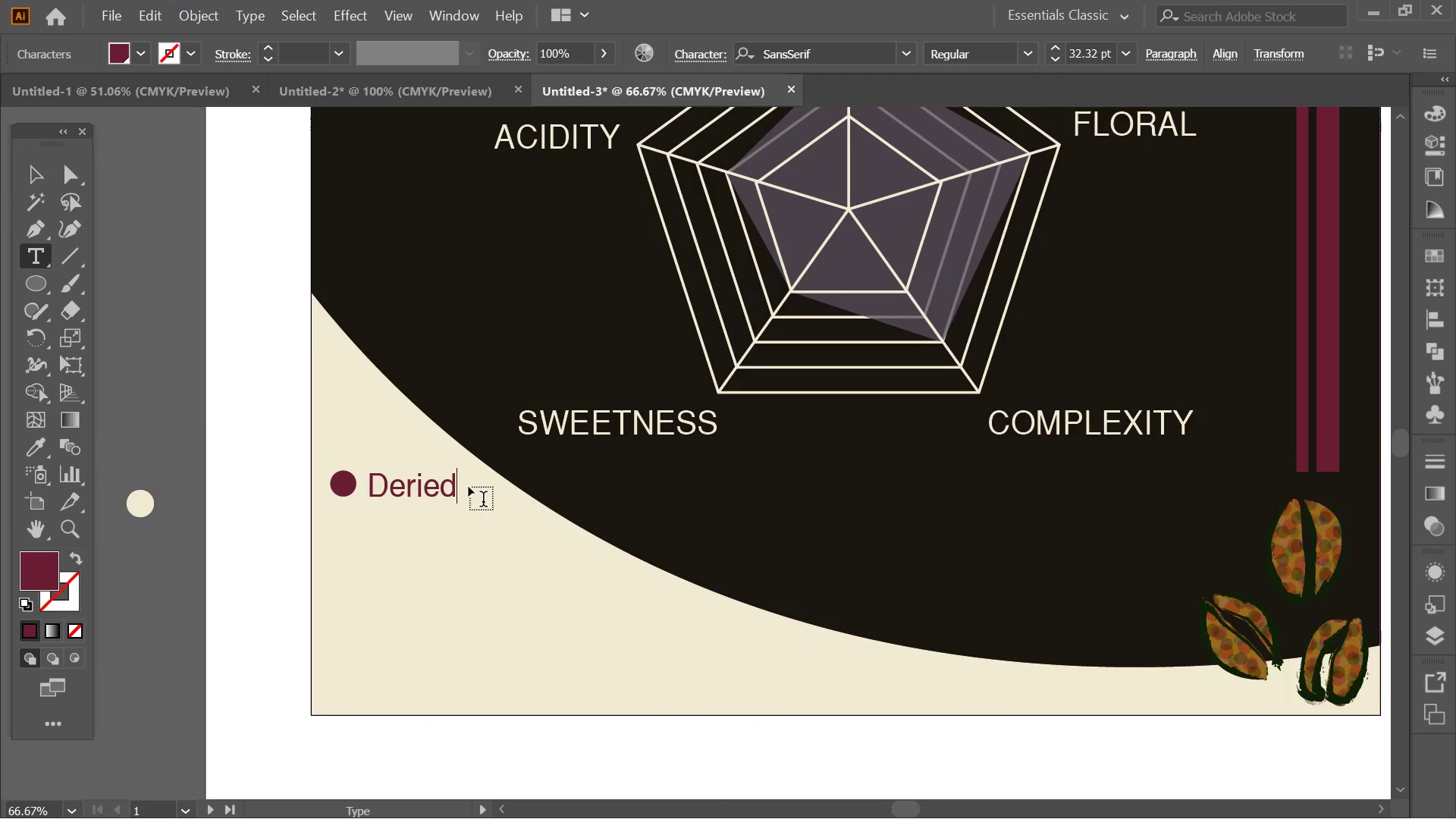 
type( Provence Lavender)
 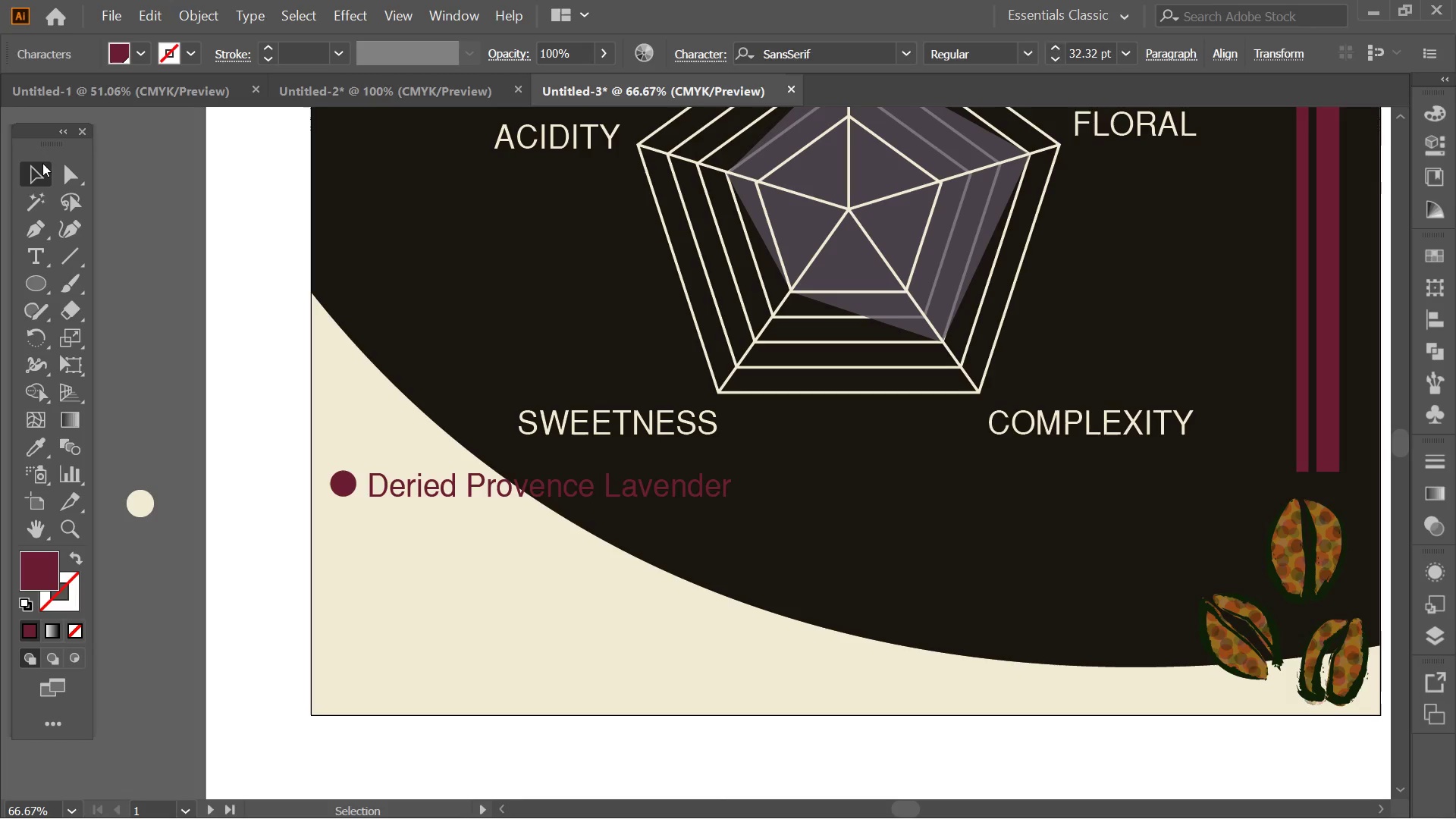 
double_click([243, 345])
 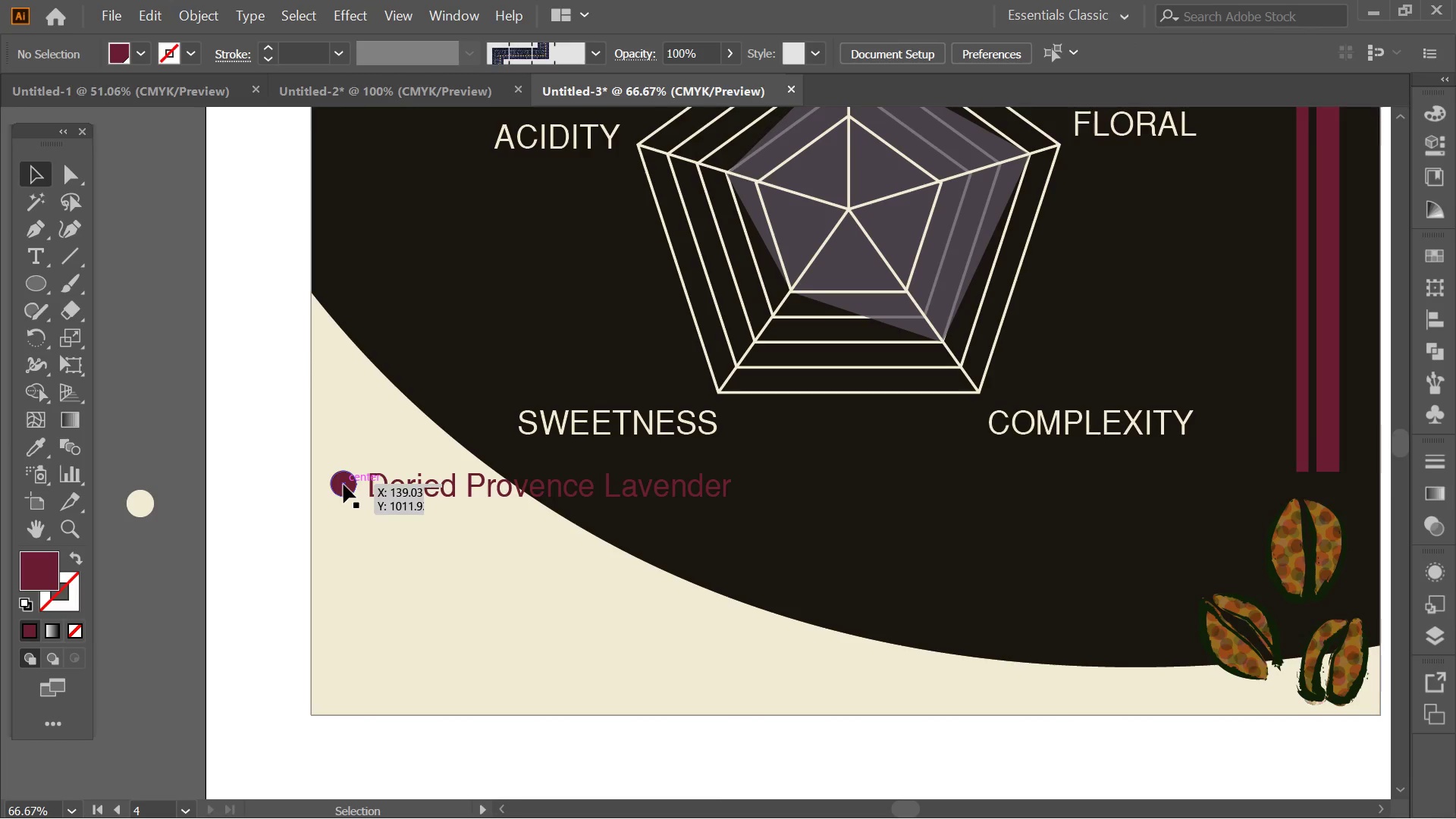 
left_click([344, 485])
 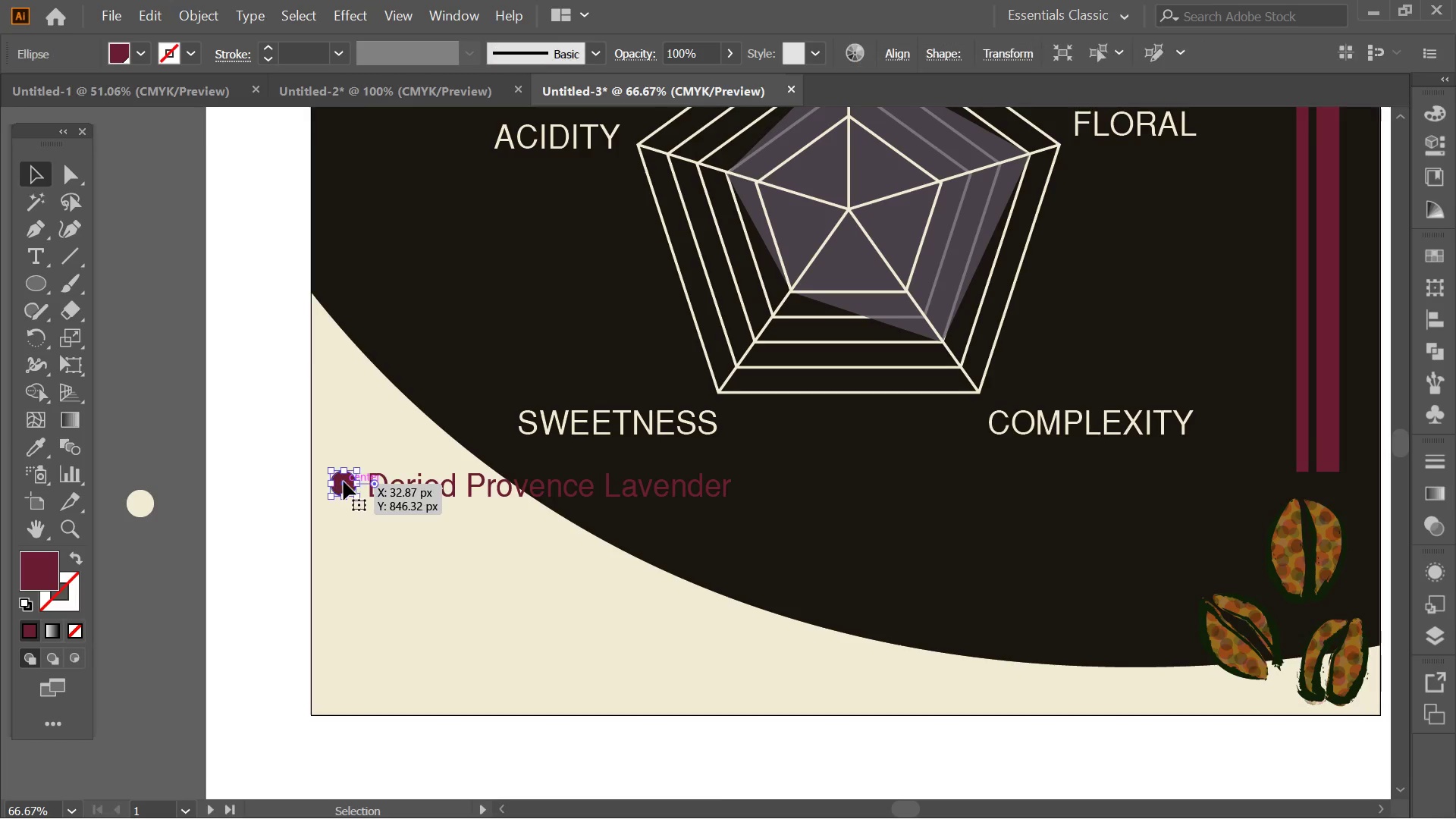 
hold_key(key=AltLeft, duration=0.33)
 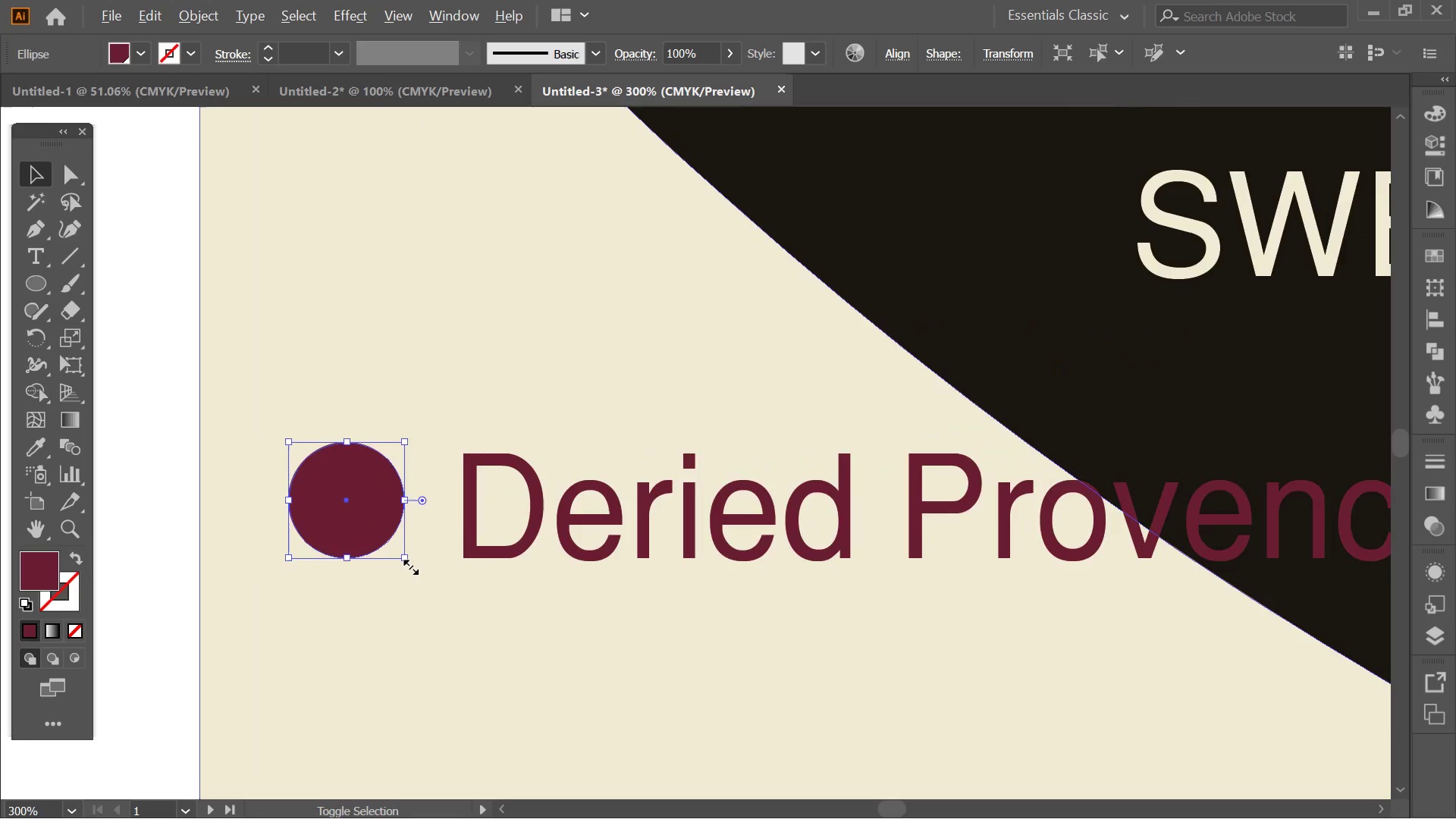 
hold_key(key=ShiftLeft, duration=1.64)
 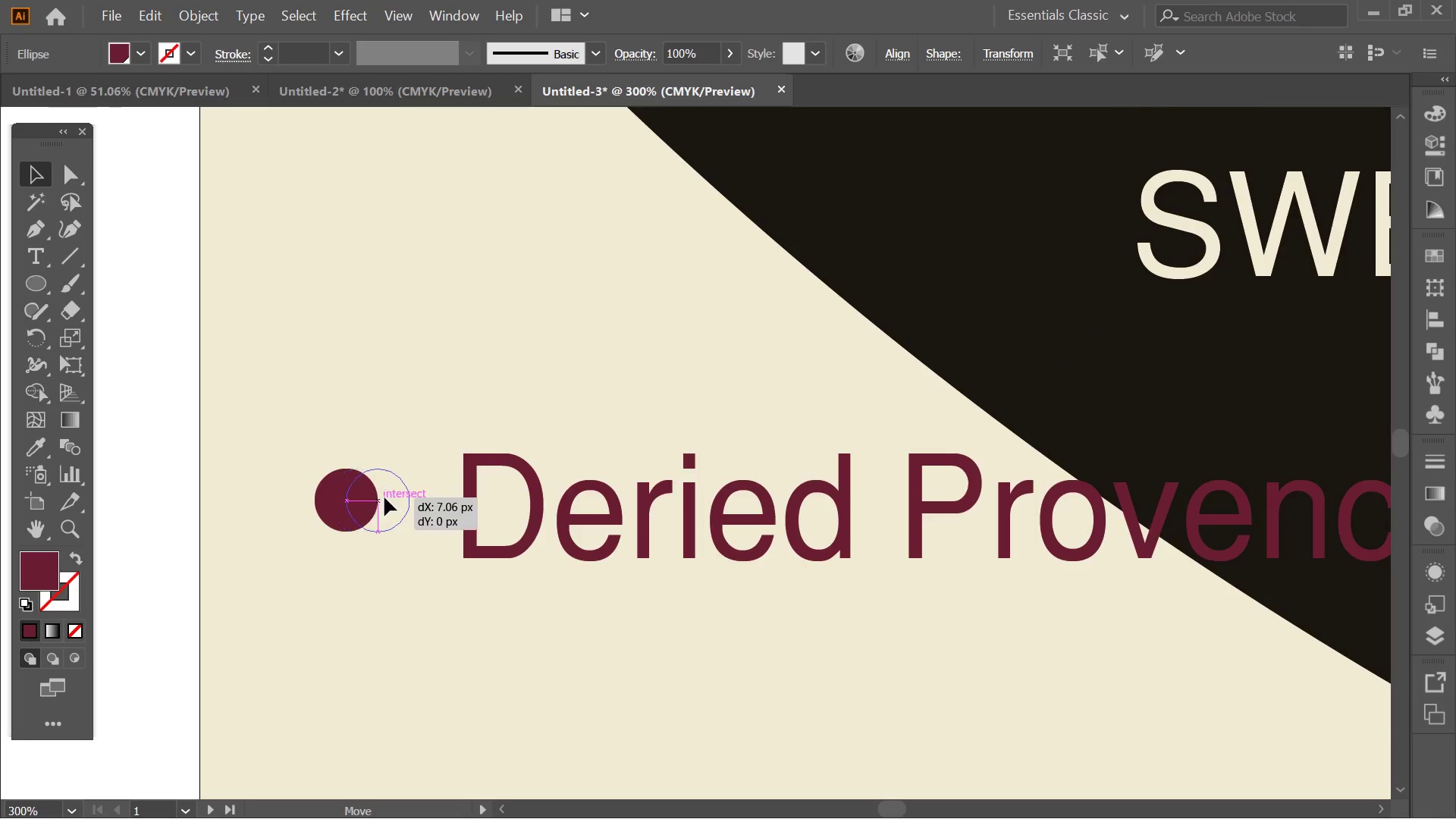 
hold_key(key=AltLeft, duration=1.61)
 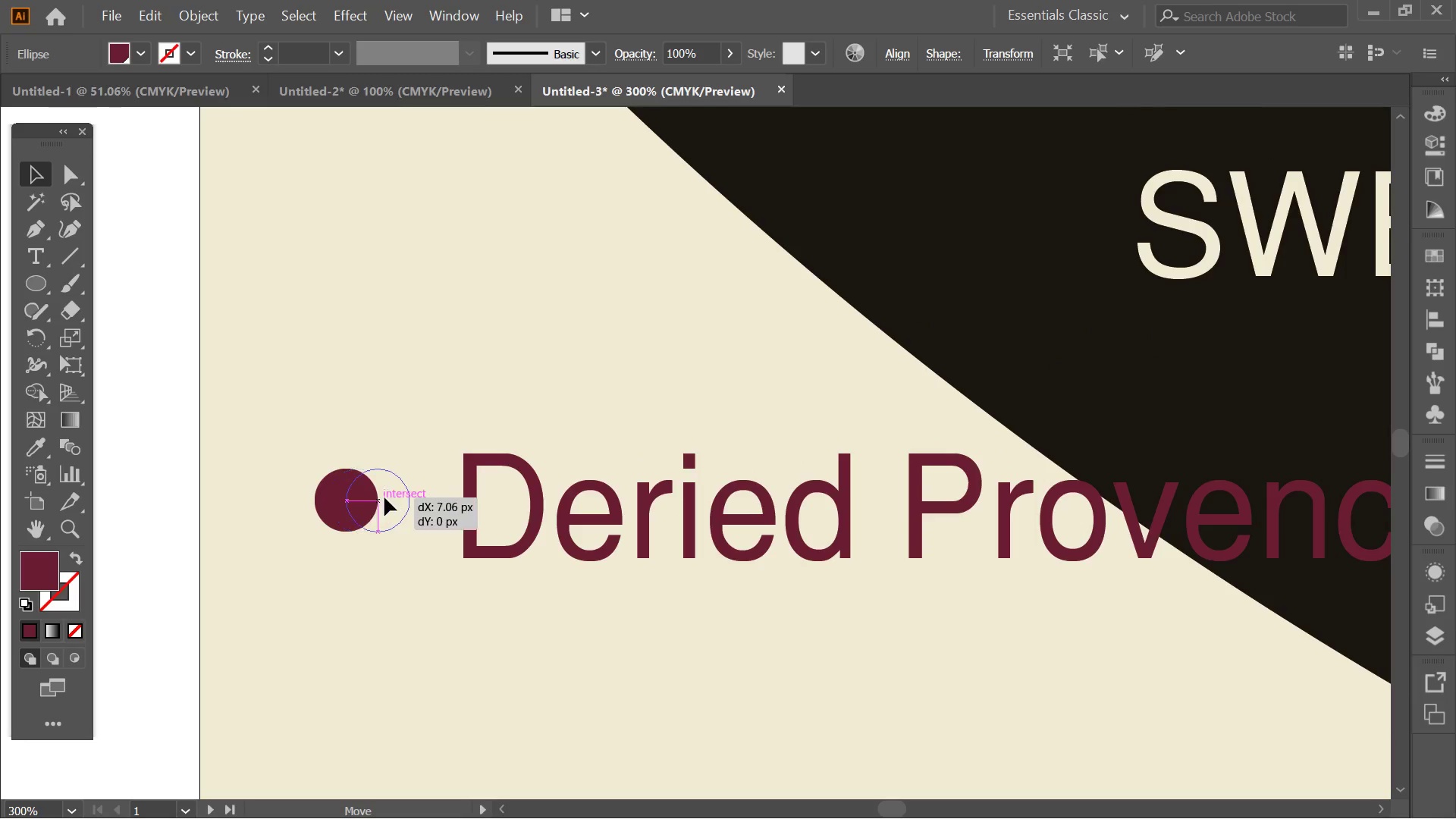 
scroll: coordinate [343, 479], scroll_direction: up, amount: 4.0
 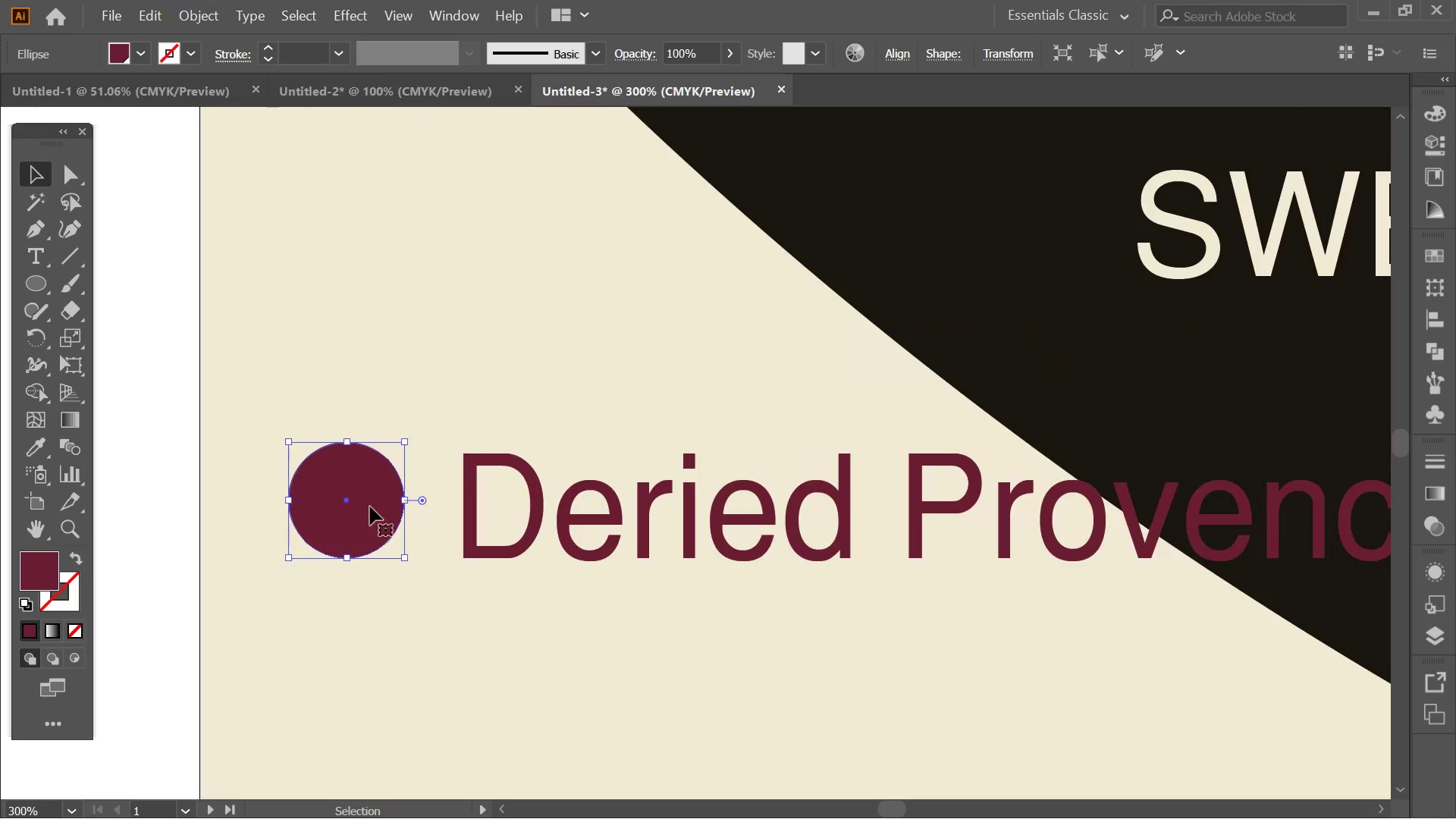 
left_click_drag(start_coordinate=[409, 563], to_coordinate=[387, 532])
 